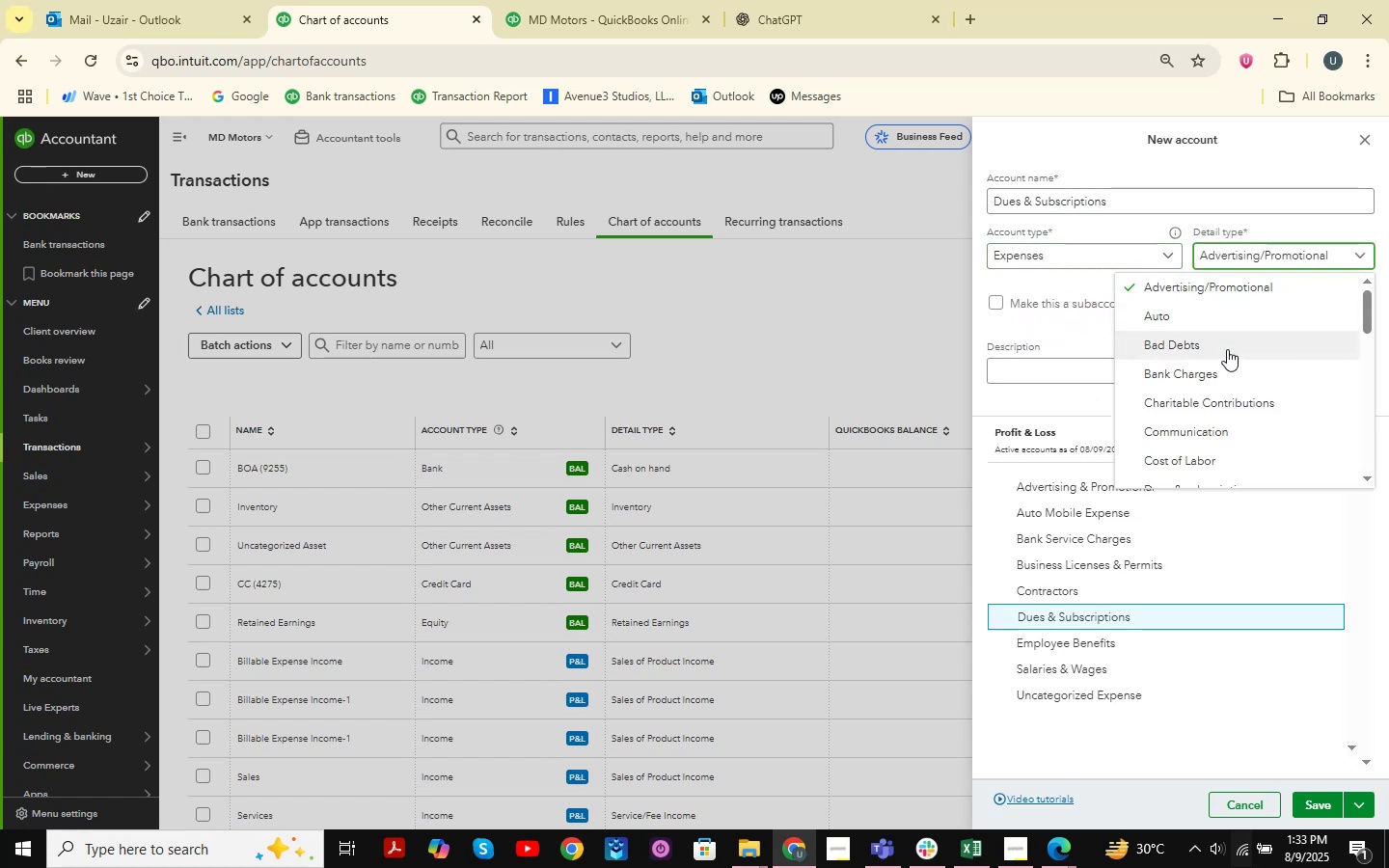 
scroll: coordinate [1227, 361], scroll_direction: down, amount: 3.0
 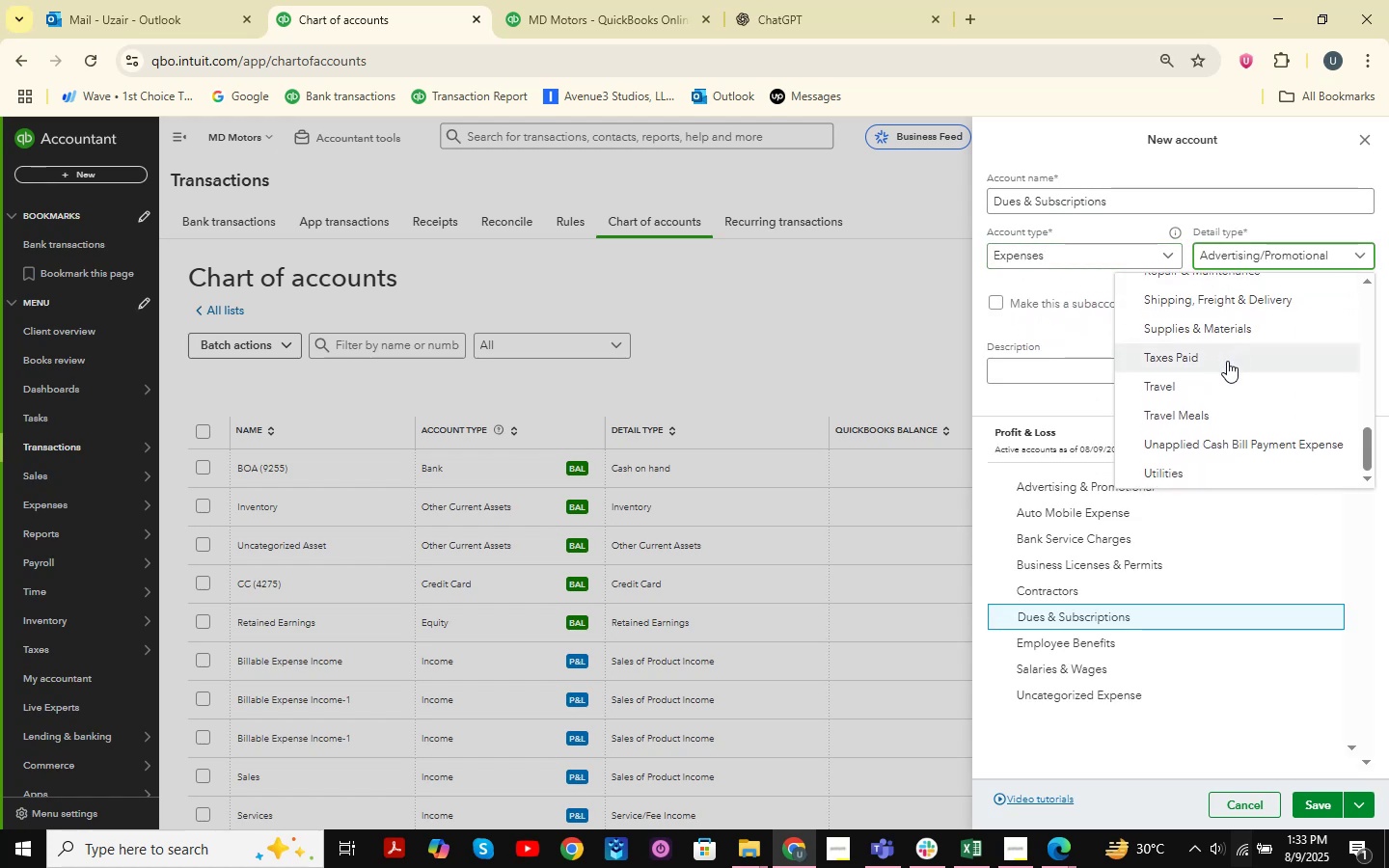 
scroll: coordinate [1261, 386], scroll_direction: up, amount: 6.0
 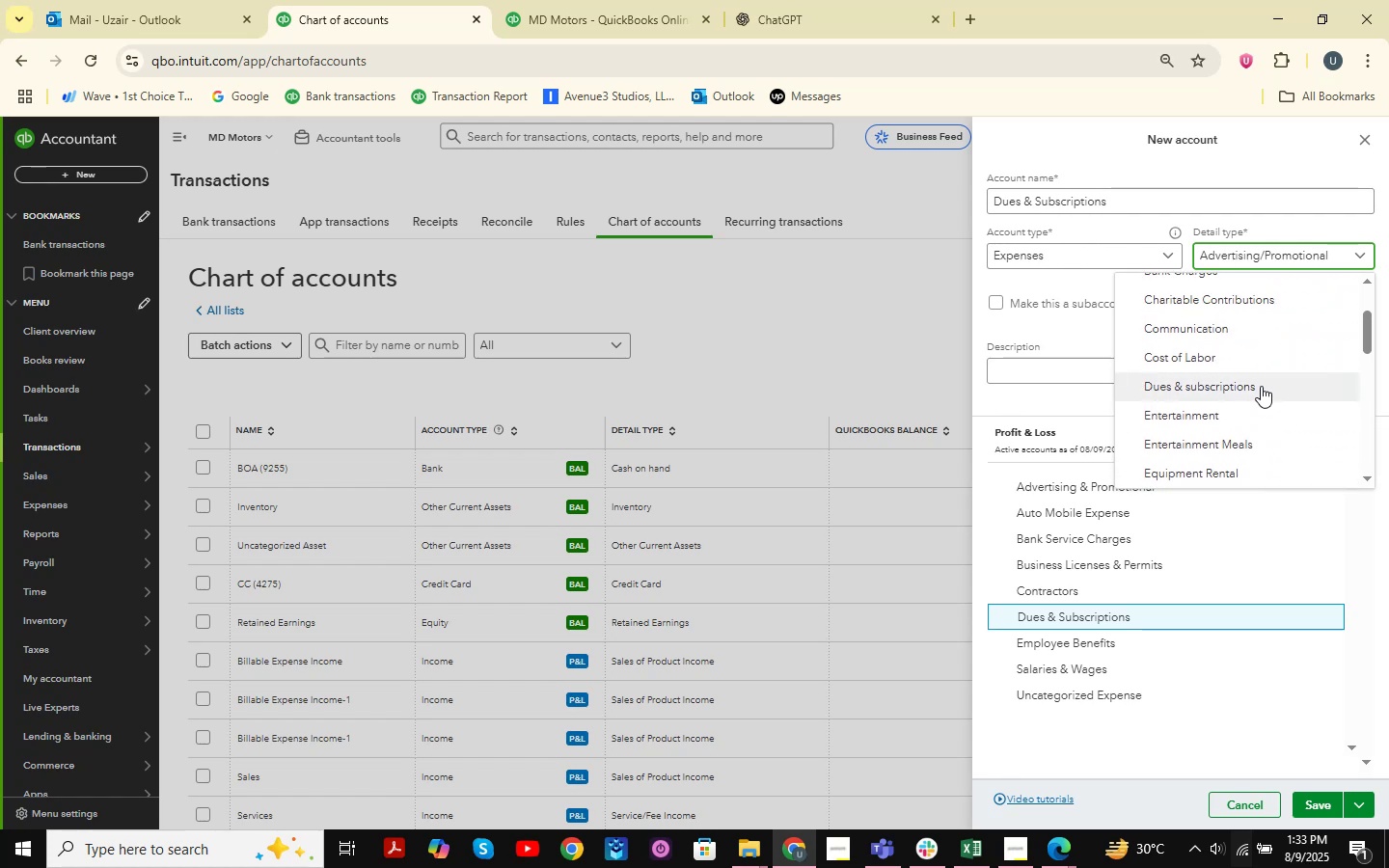 
left_click([1261, 386])
 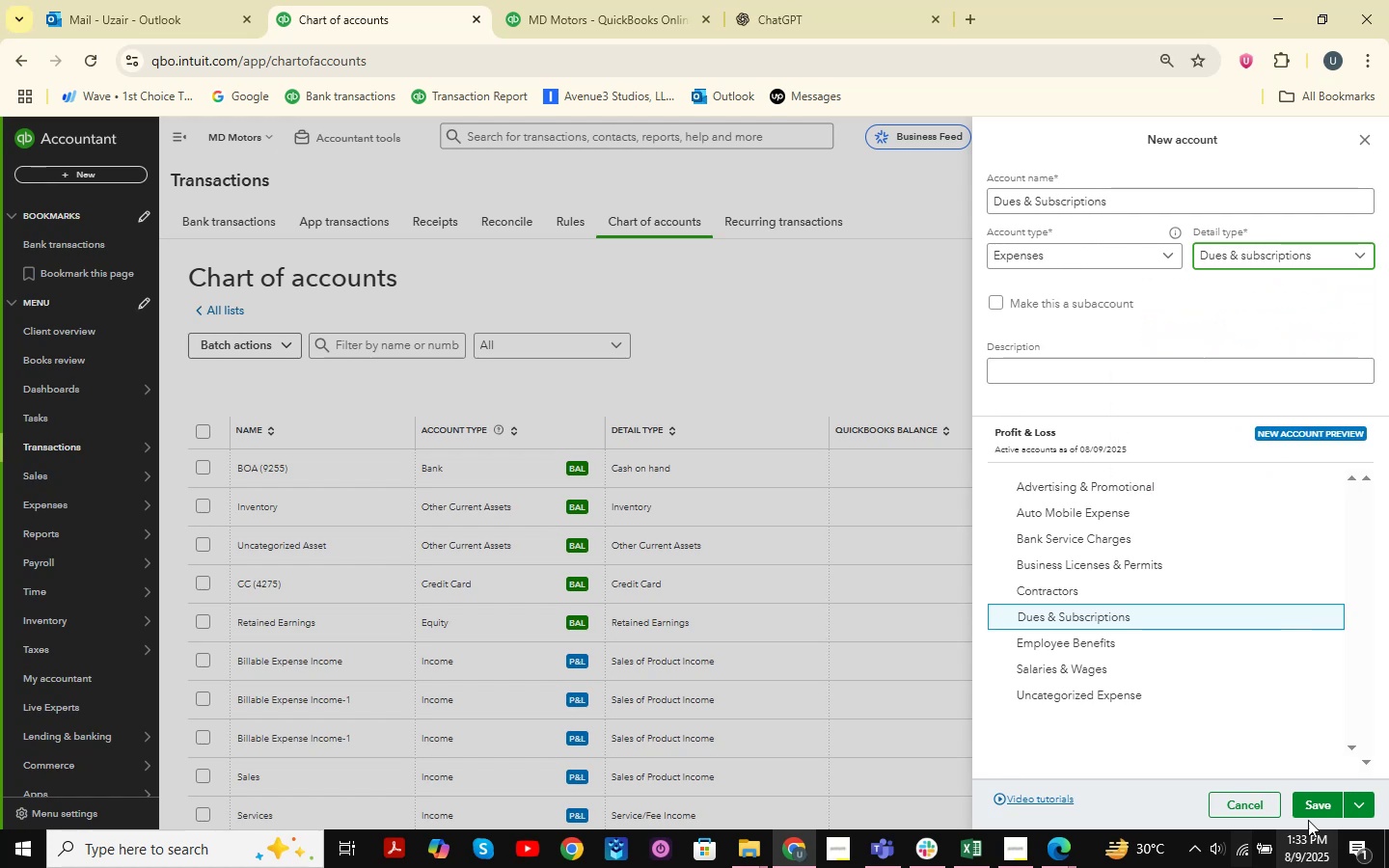 
left_click([1314, 805])
 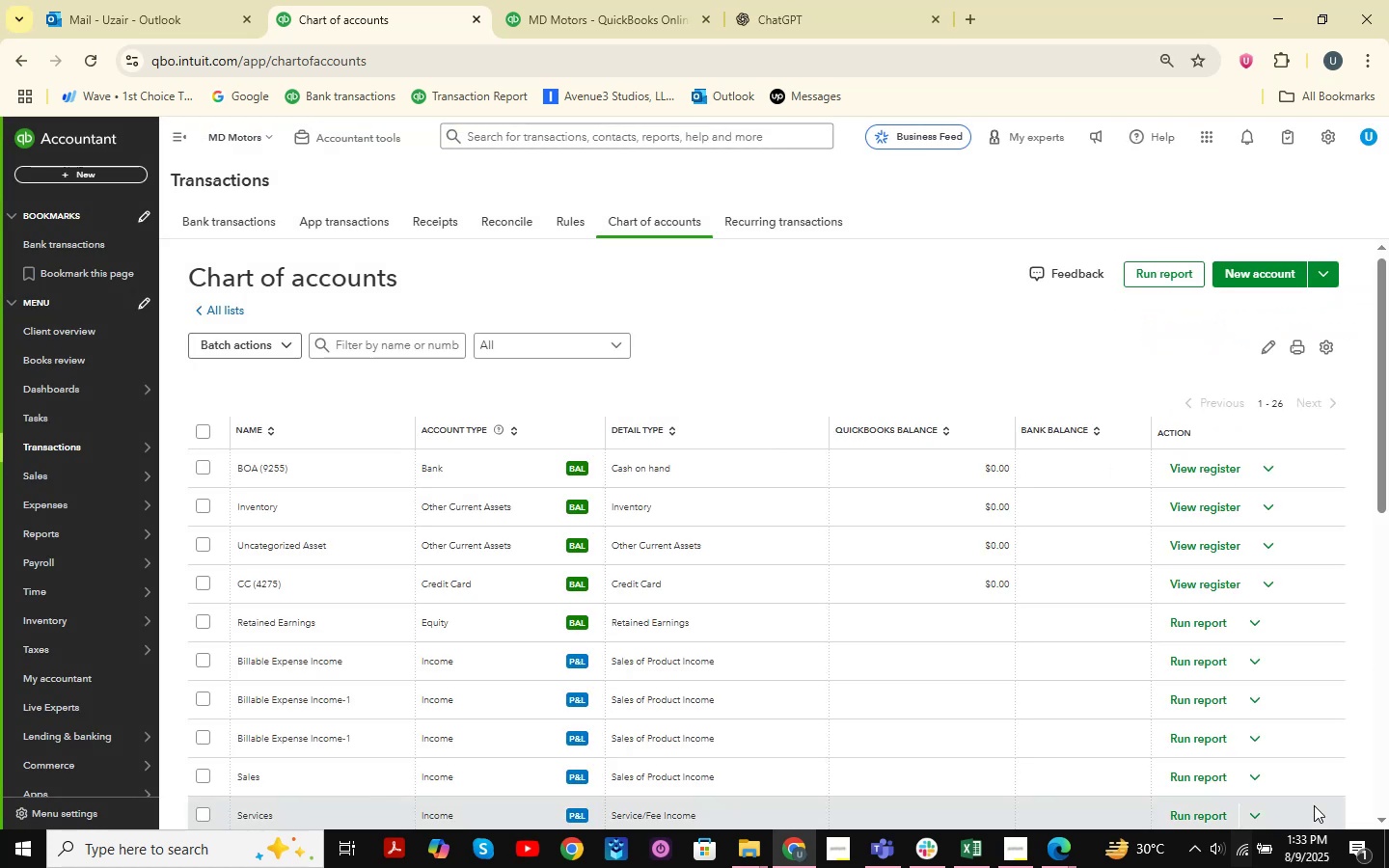 
wait(9.01)
 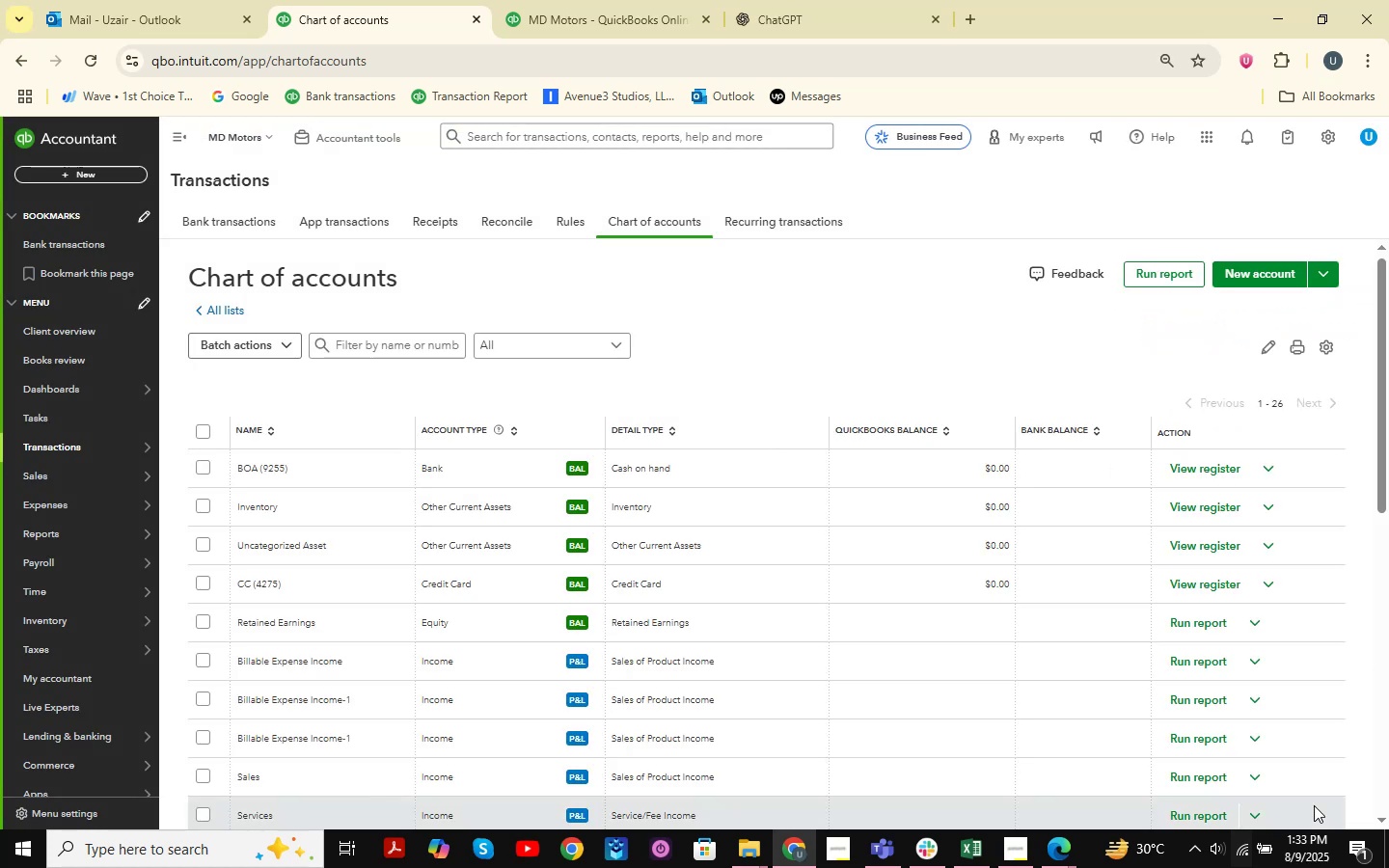 
scroll: coordinate [571, 635], scroll_direction: down, amount: 12.0
 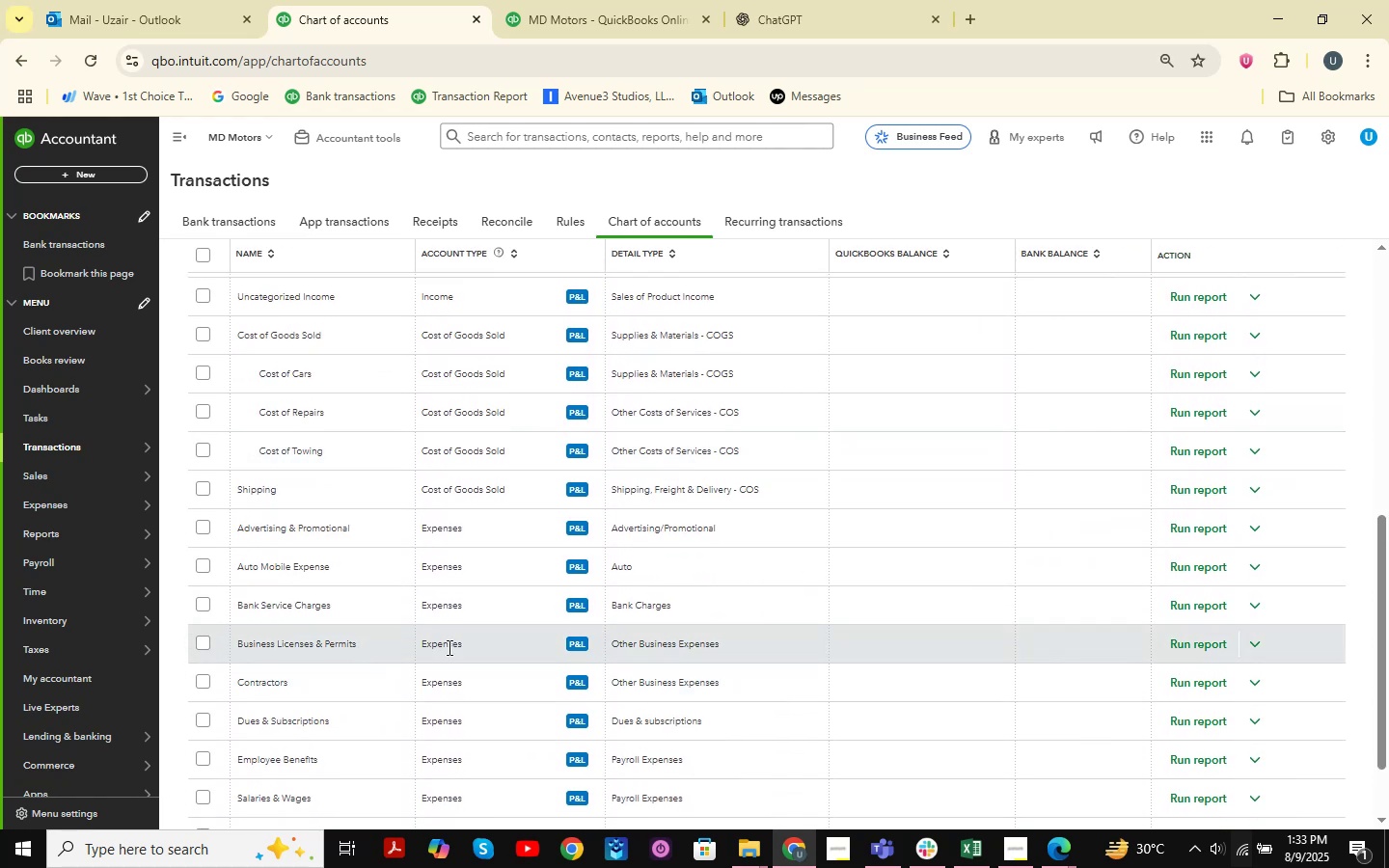 
scroll: coordinate [433, 592], scroll_direction: up, amount: 15.0
 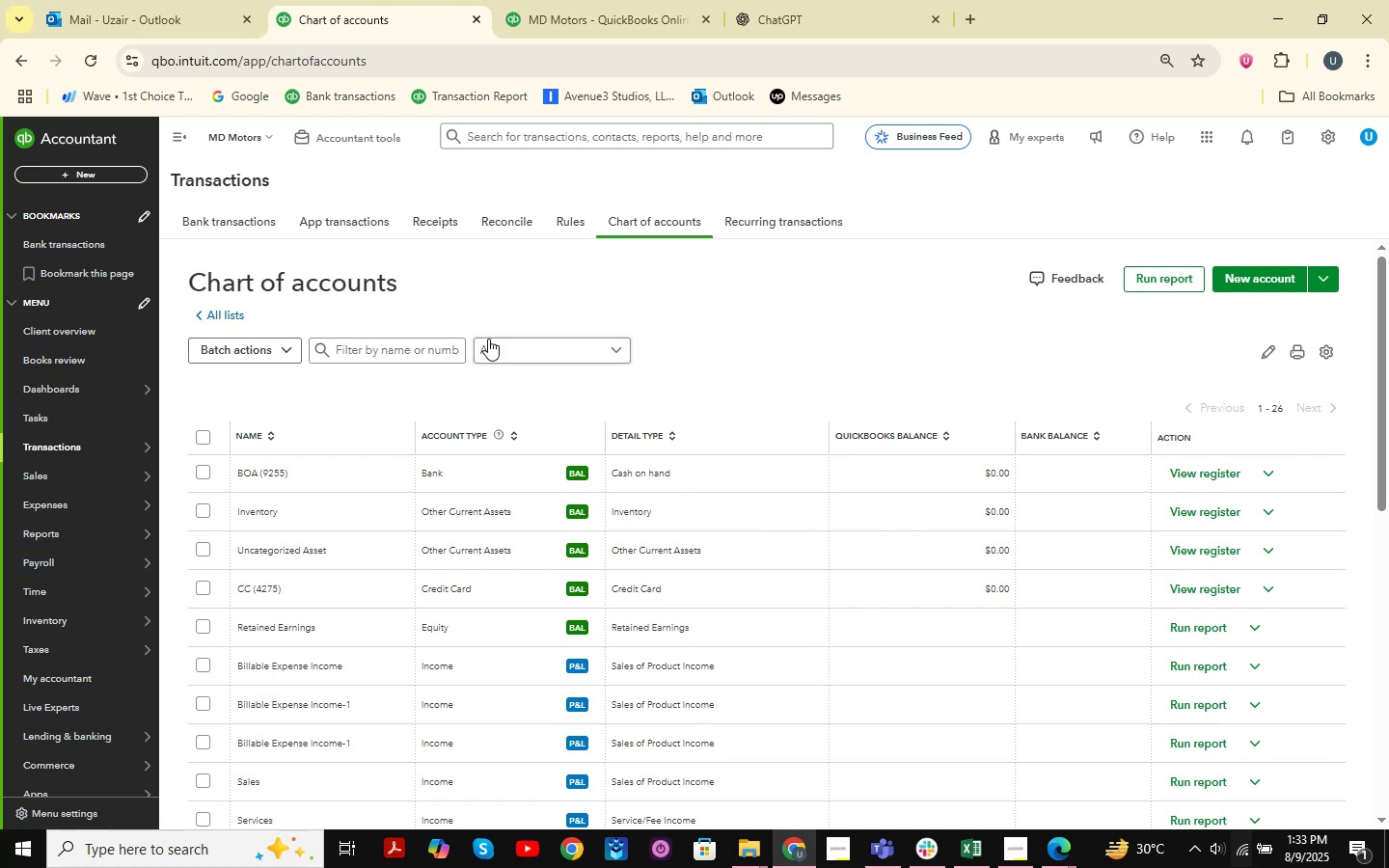 
double_click([410, 348])
 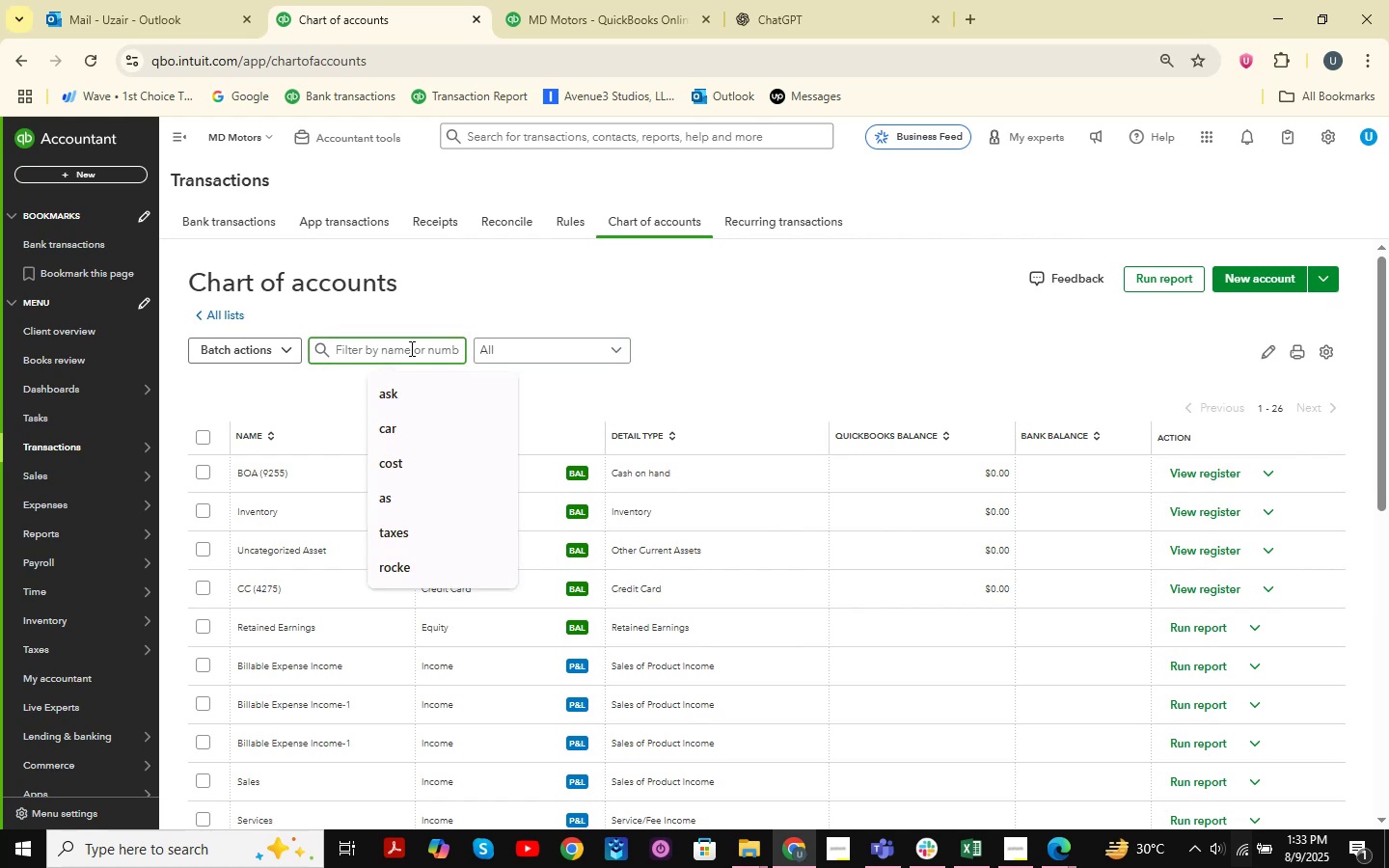 
type(insu)
 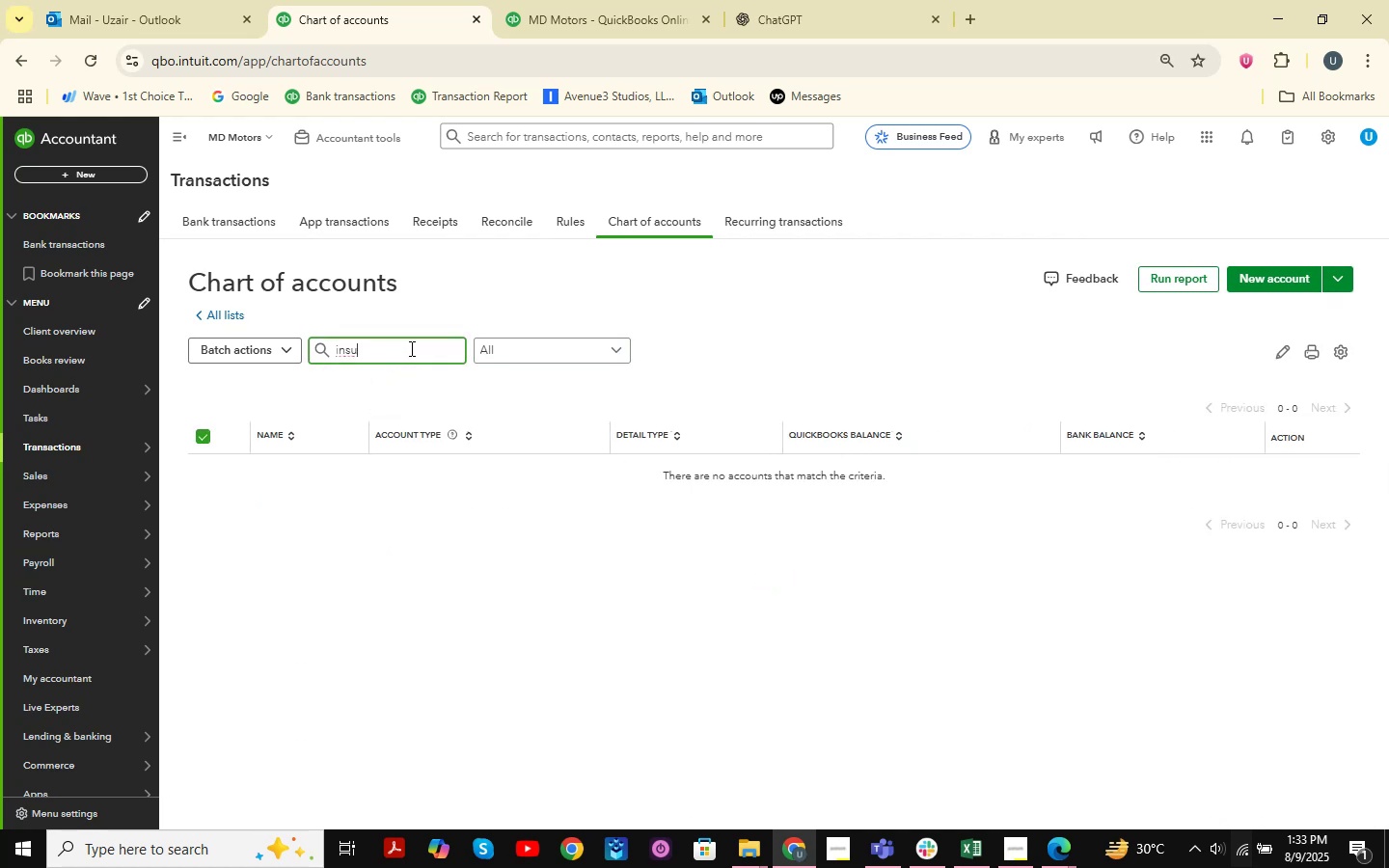 
wait(5.08)
 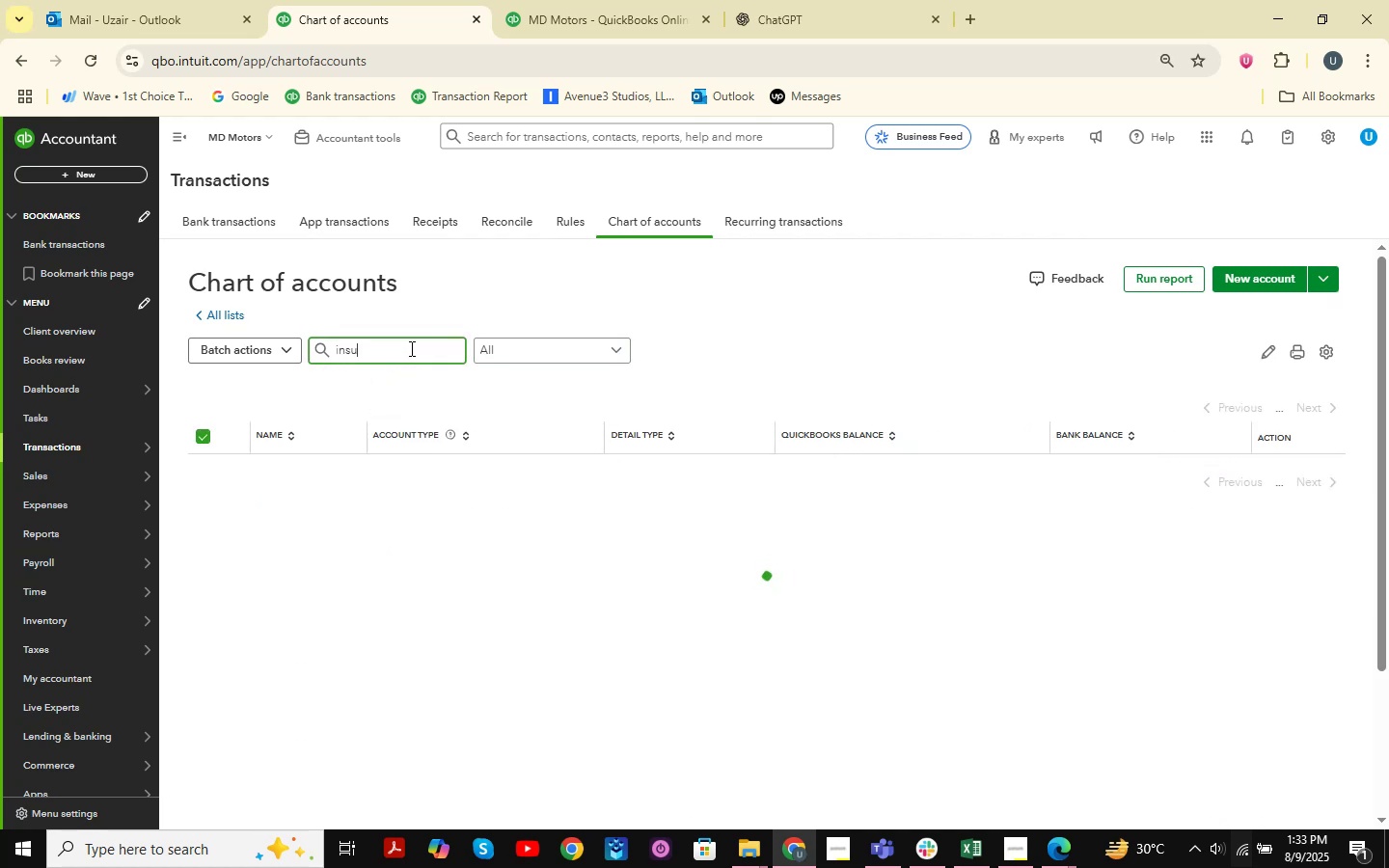 
left_click([1269, 284])
 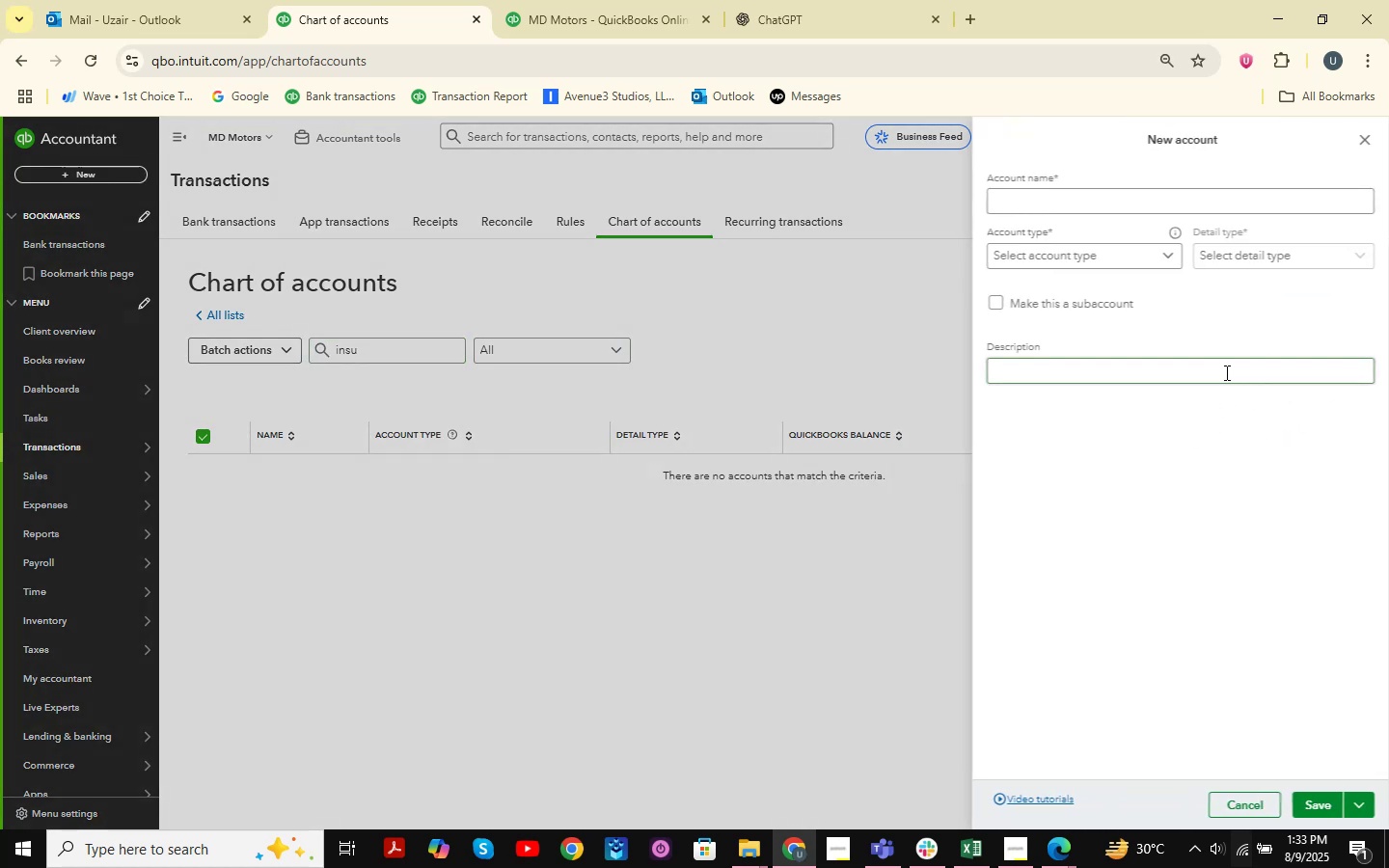 
left_click([1056, 212])
 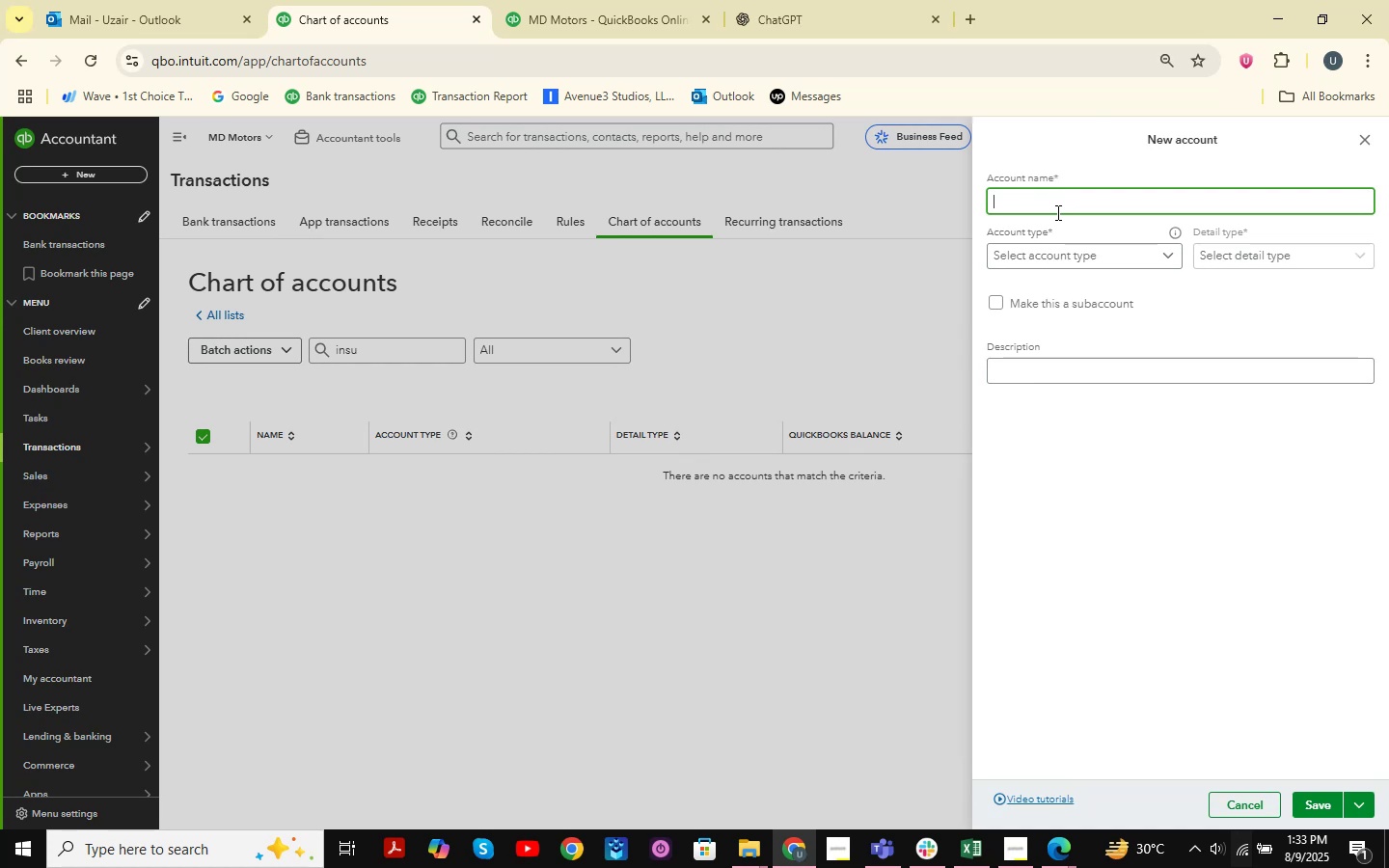 
type(Insurance Expense )
 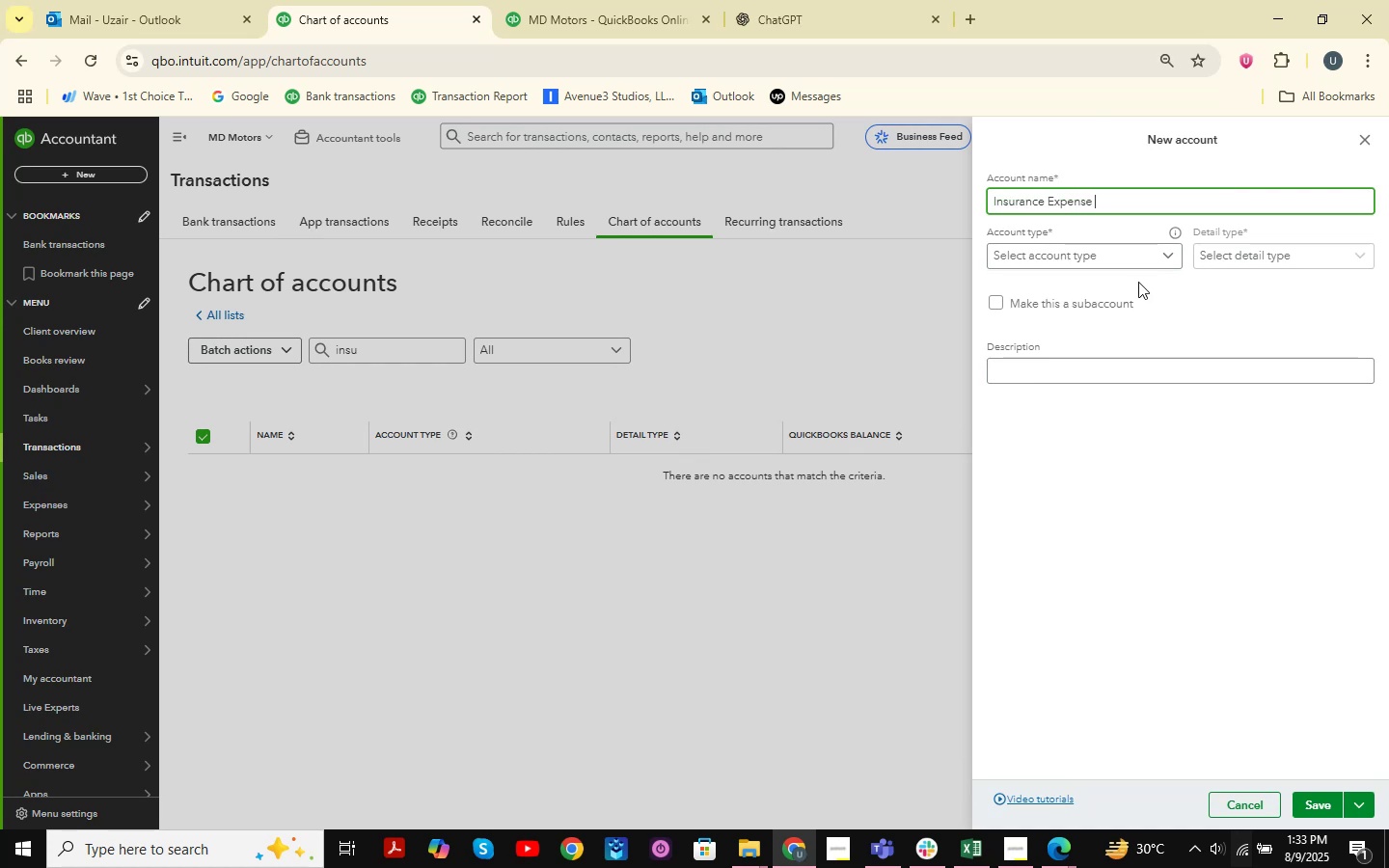 
left_click([1140, 251])
 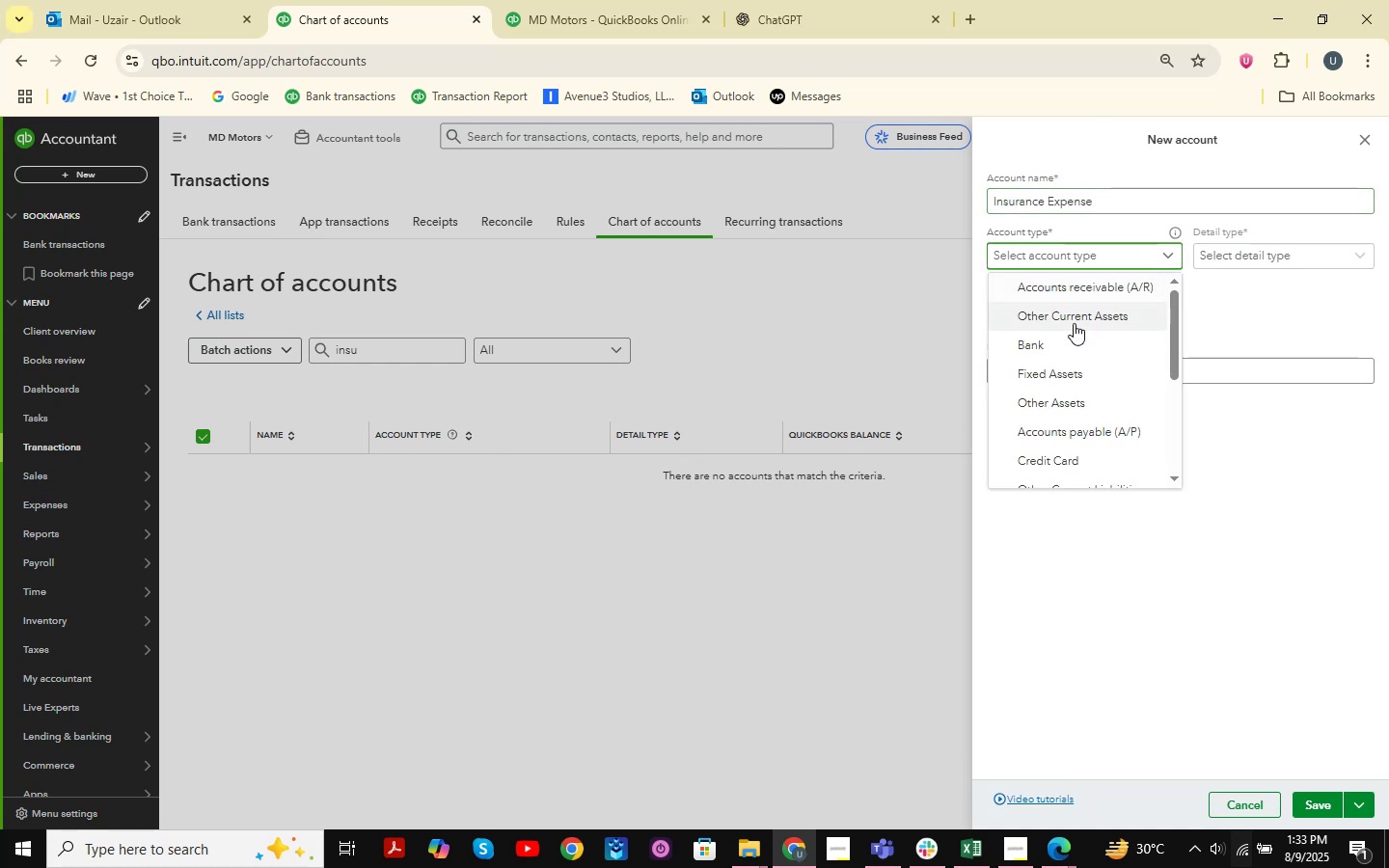 
scroll: coordinate [1100, 376], scroll_direction: down, amount: 4.0
 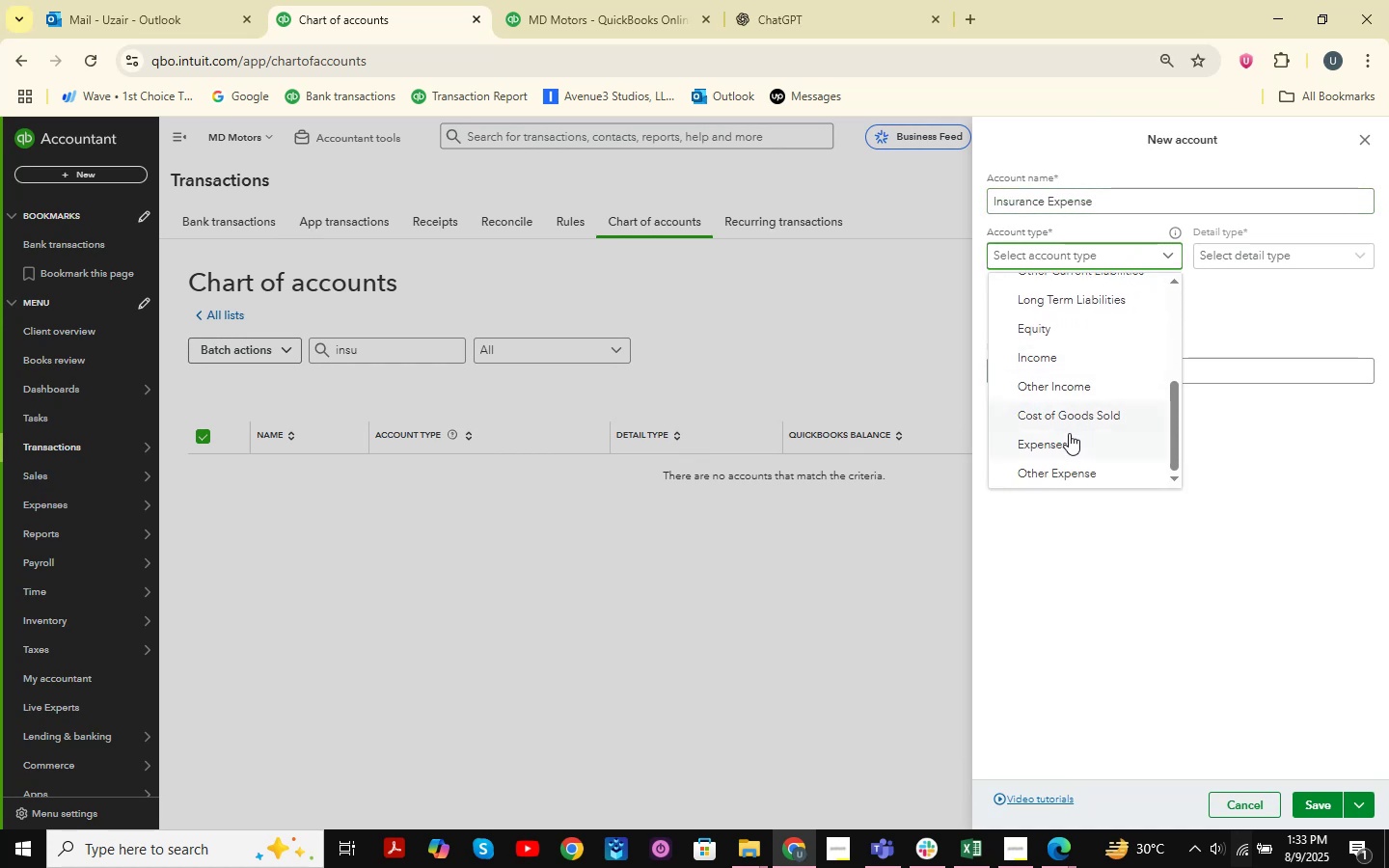 
left_click([1069, 437])
 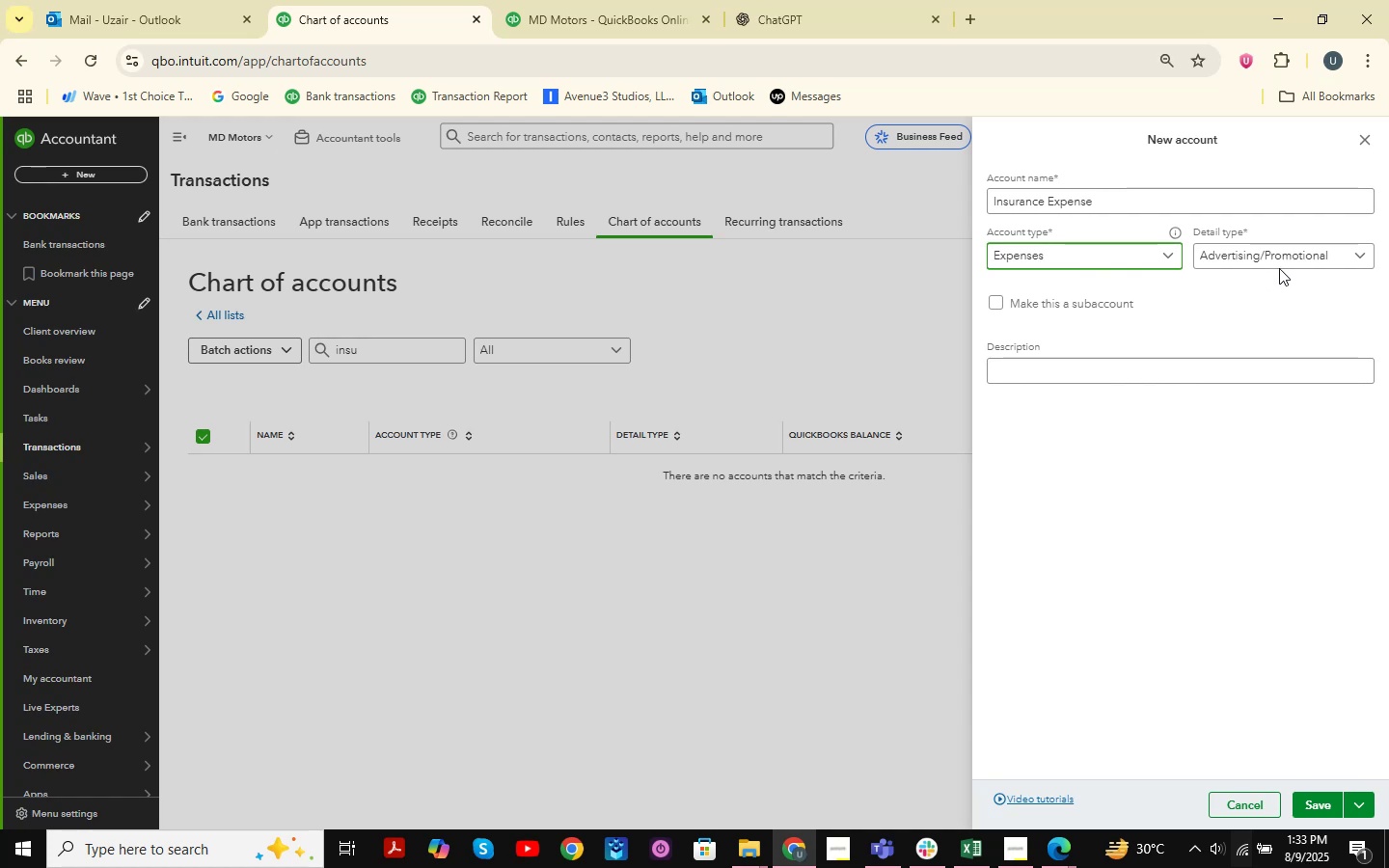 
left_click([1280, 258])
 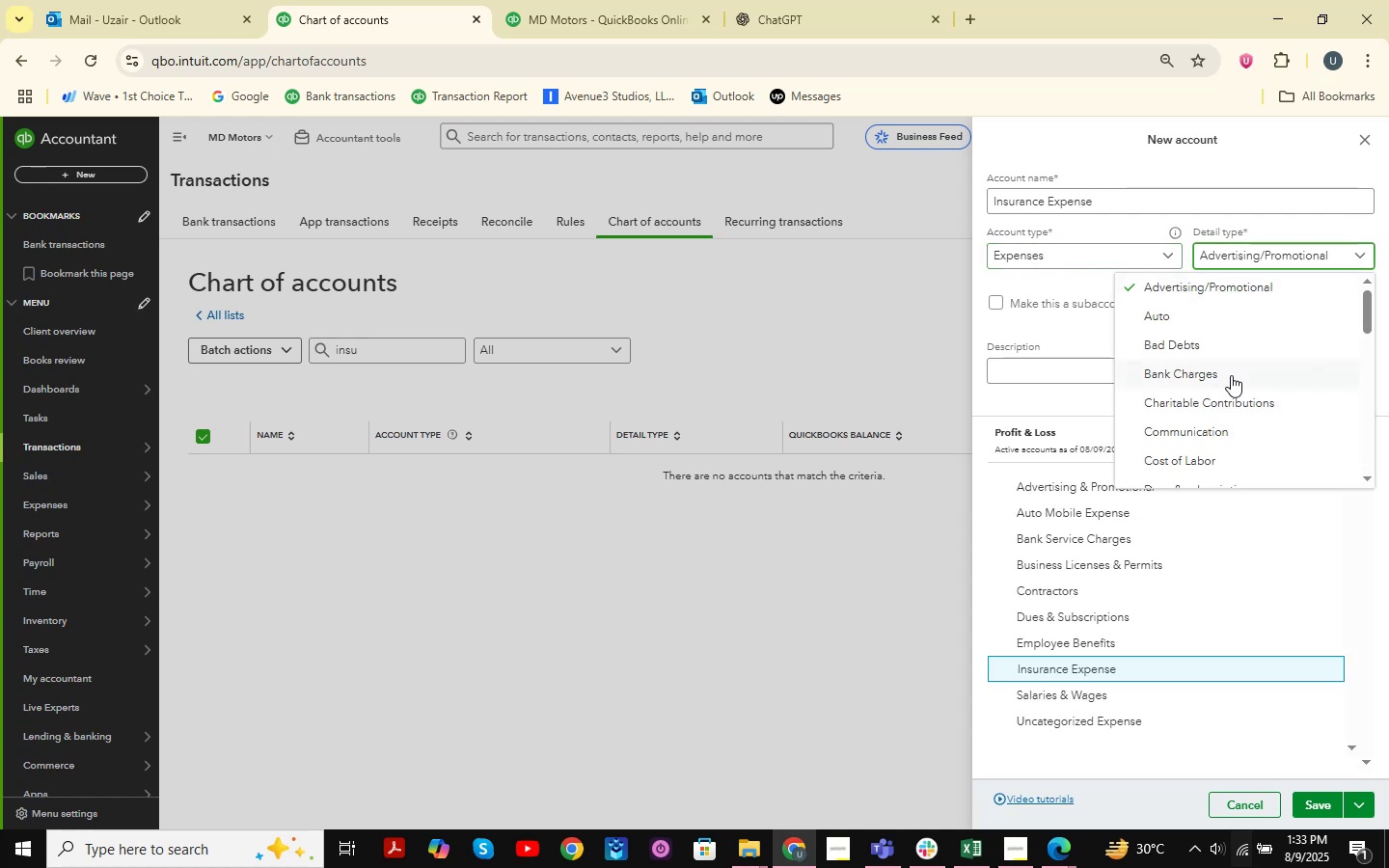 
scroll: coordinate [1231, 375], scroll_direction: down, amount: 3.0
 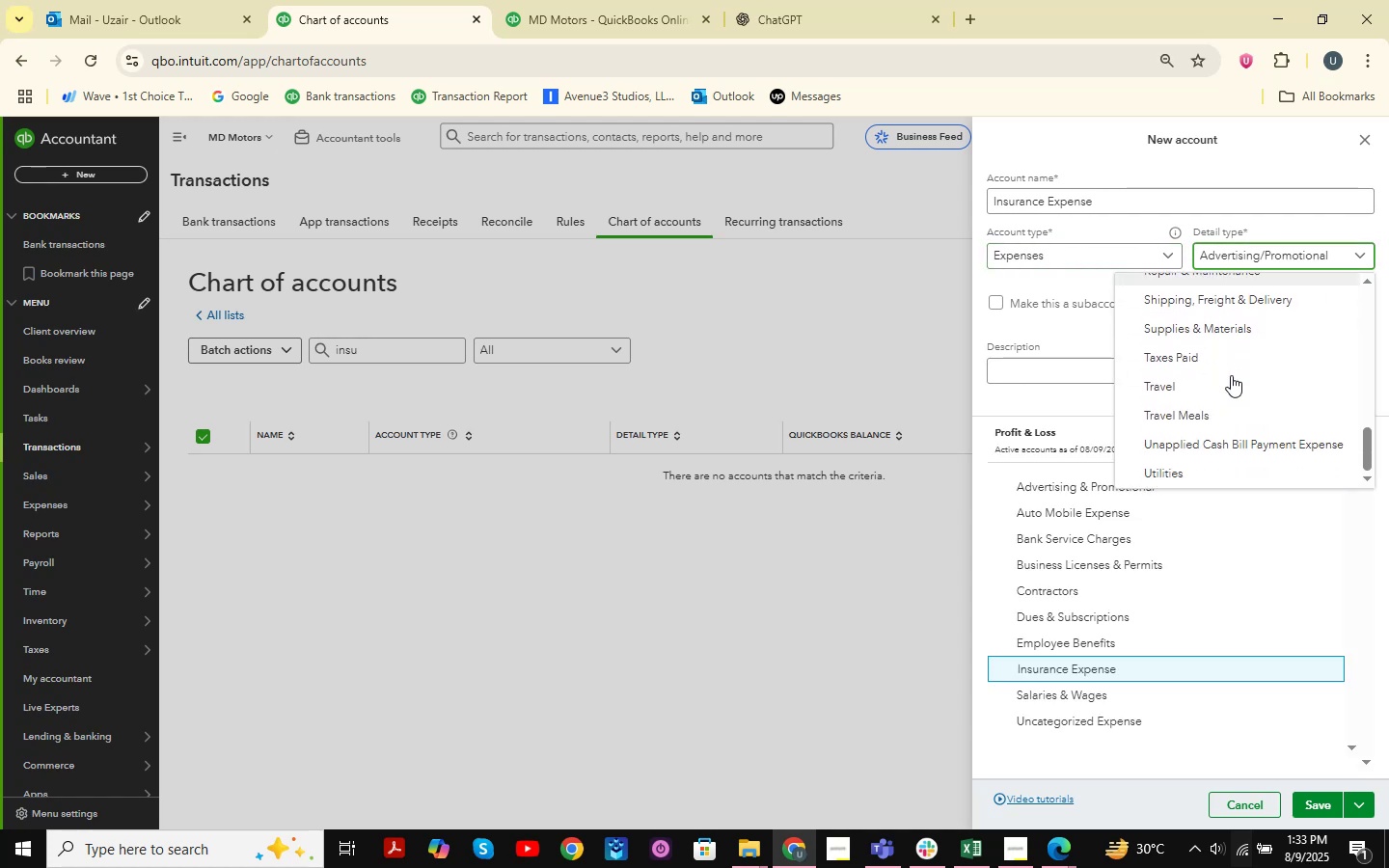 
scroll: coordinate [1231, 375], scroll_direction: up, amount: 2.0
 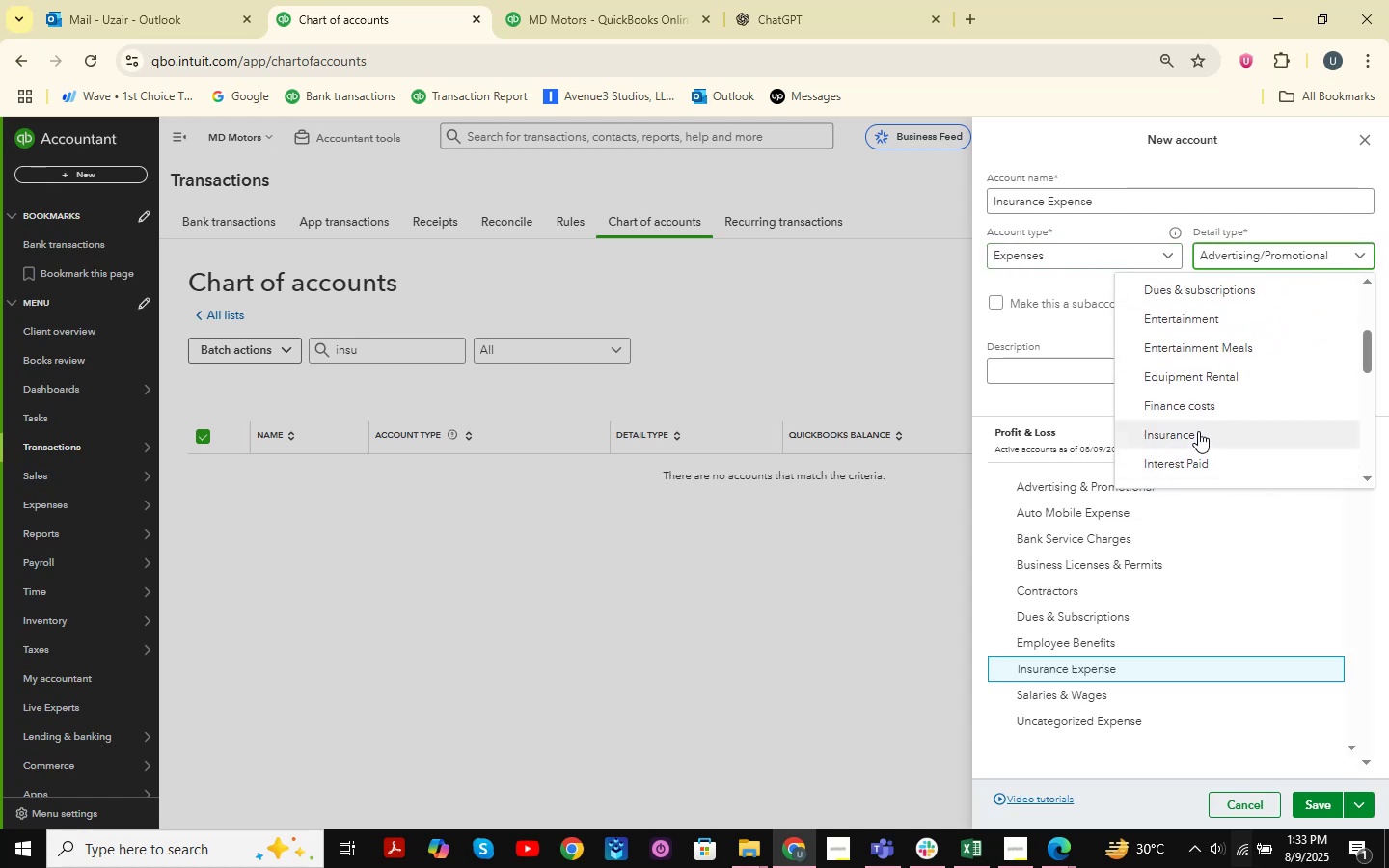 
left_click([1198, 431])
 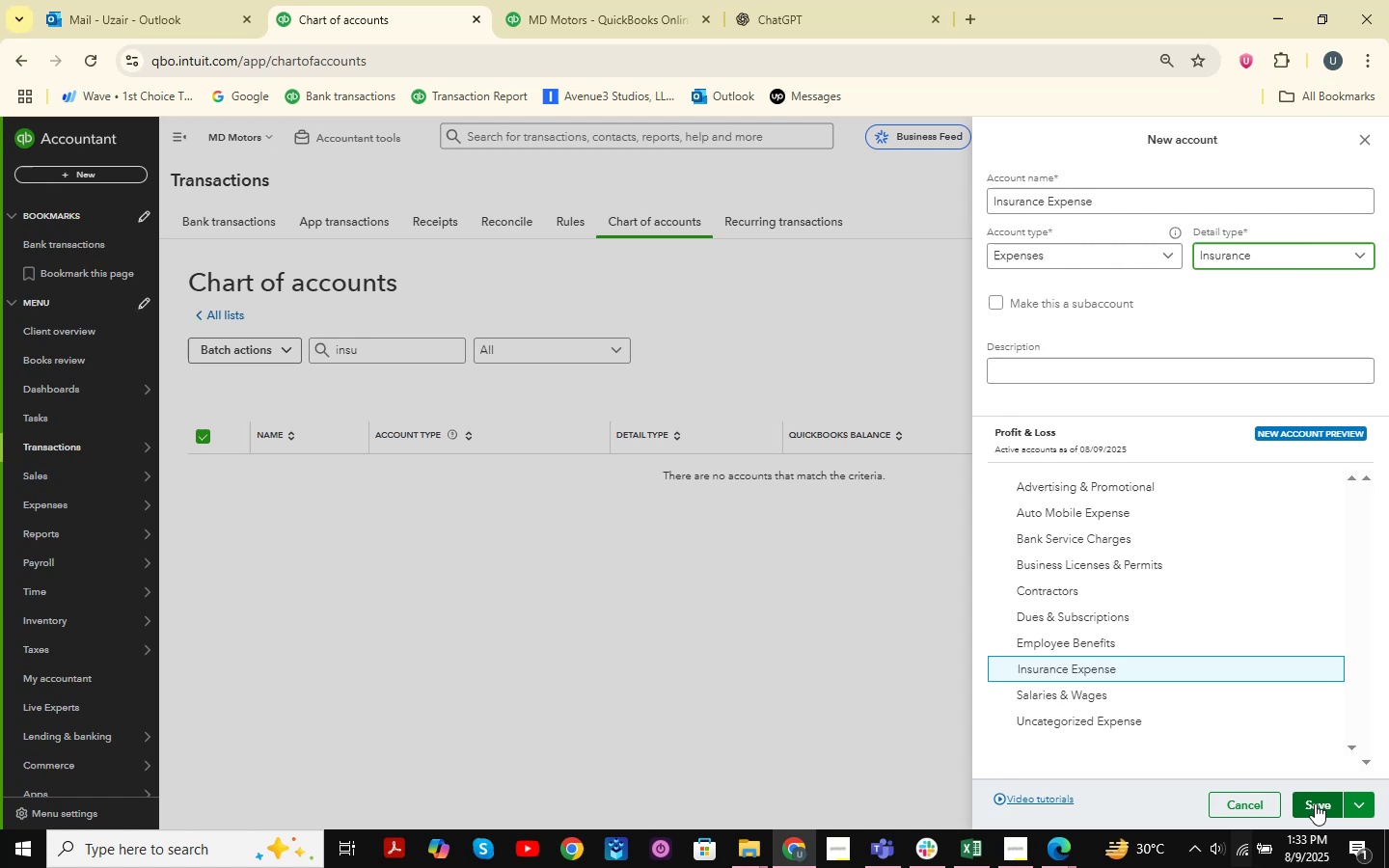 
left_click([1315, 803])
 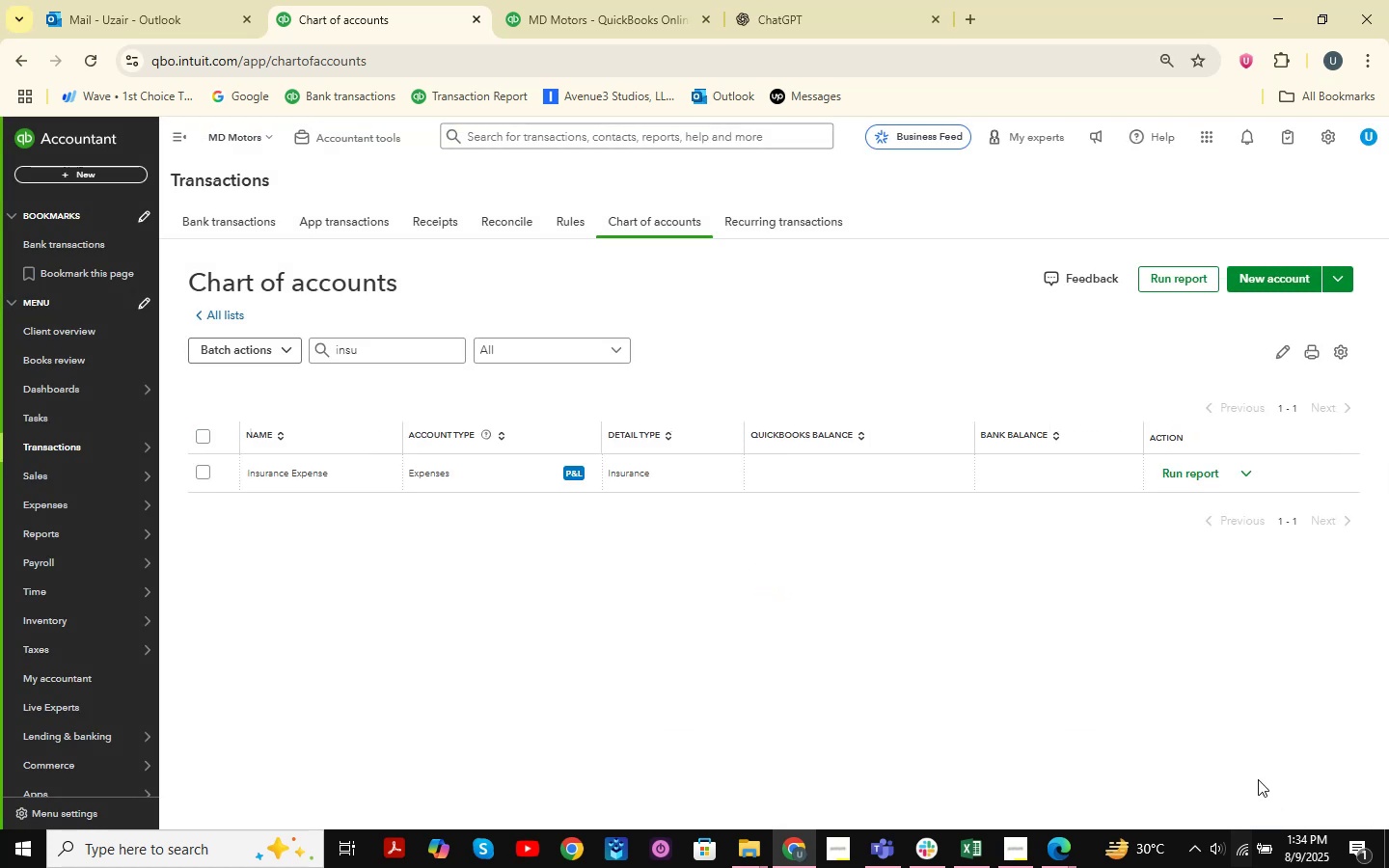 
scroll: coordinate [595, 571], scroll_direction: up, amount: 1.0
 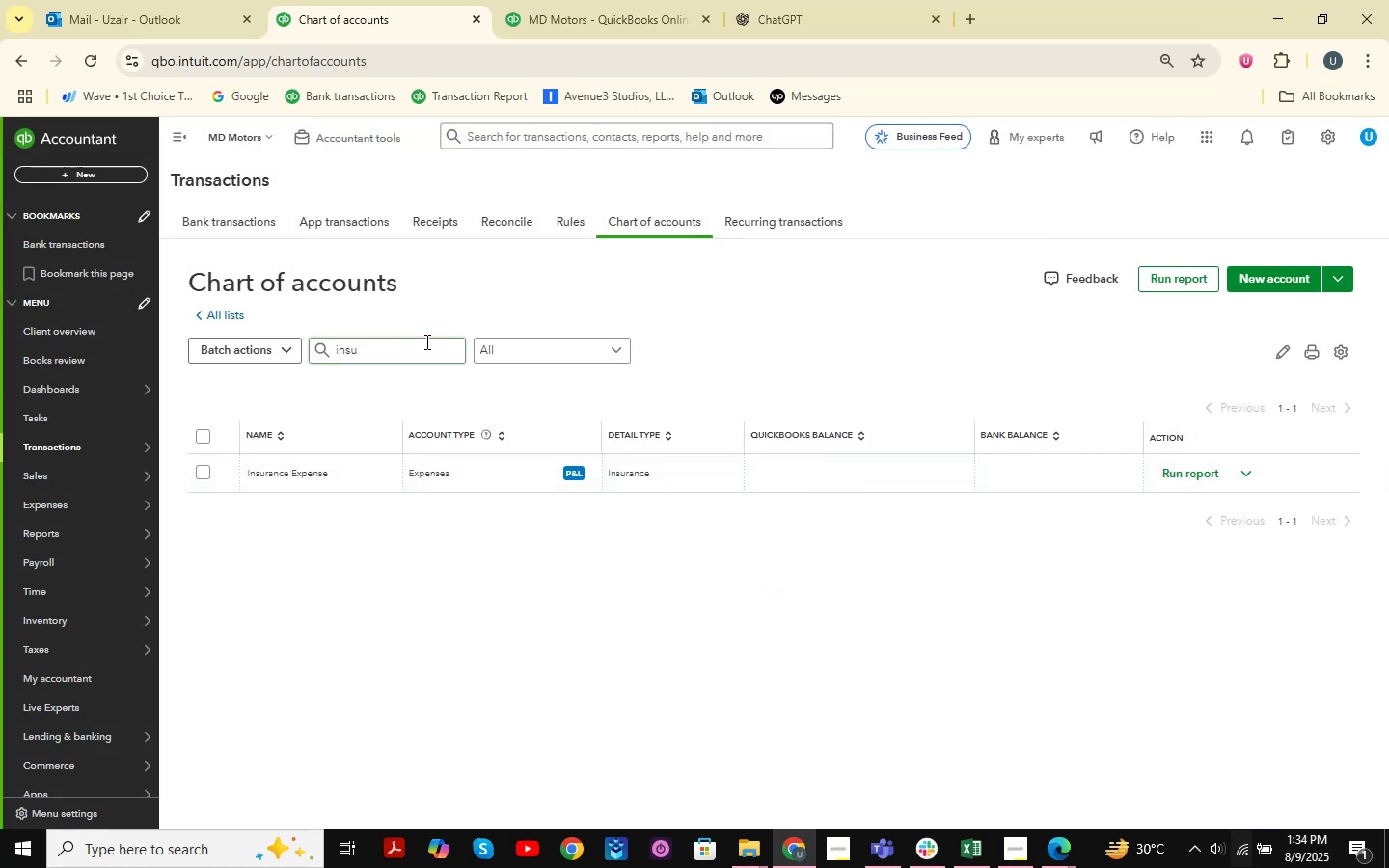 
left_click_drag(start_coordinate=[406, 350], to_coordinate=[305, 343])
 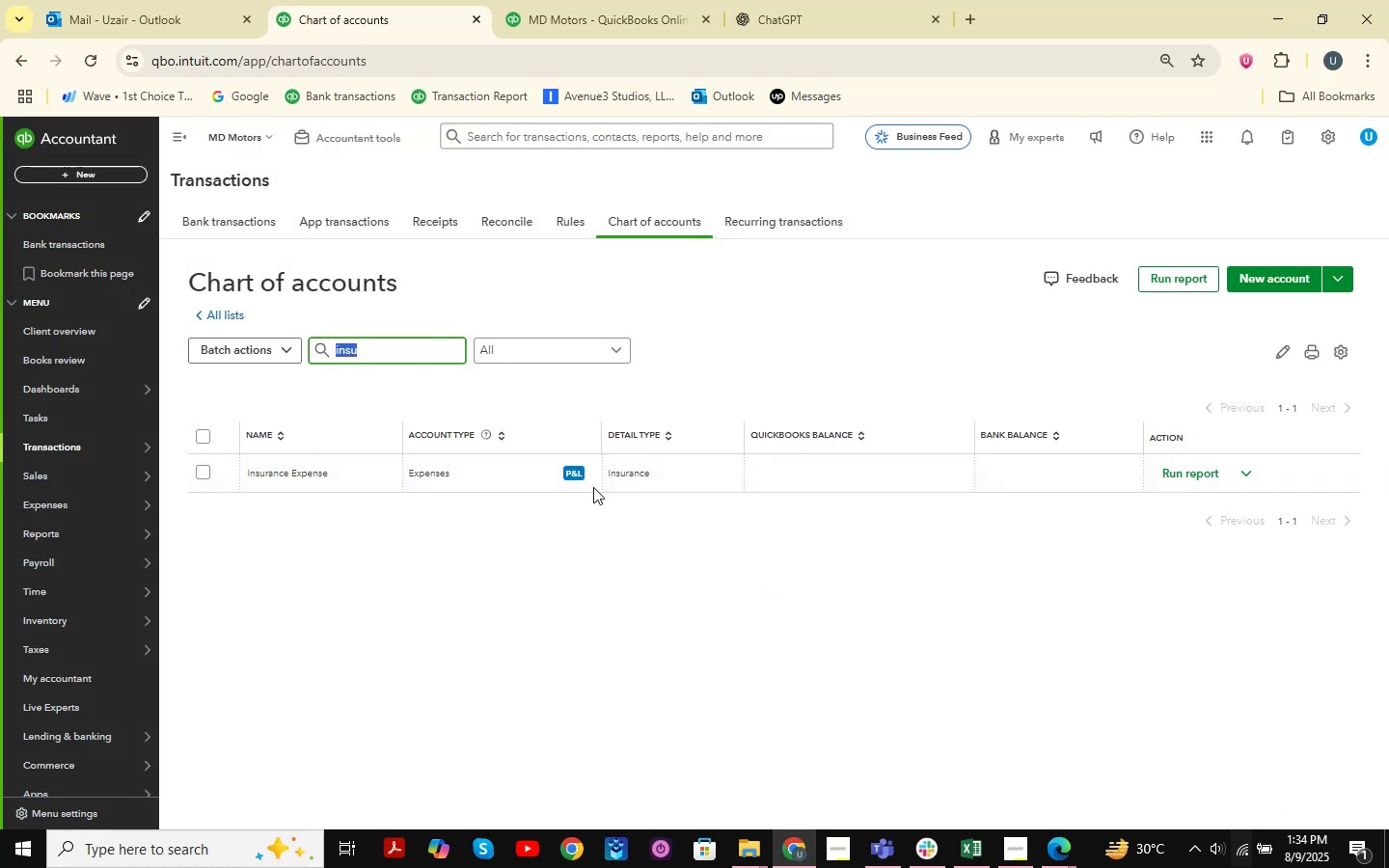 
key(Backspace)
 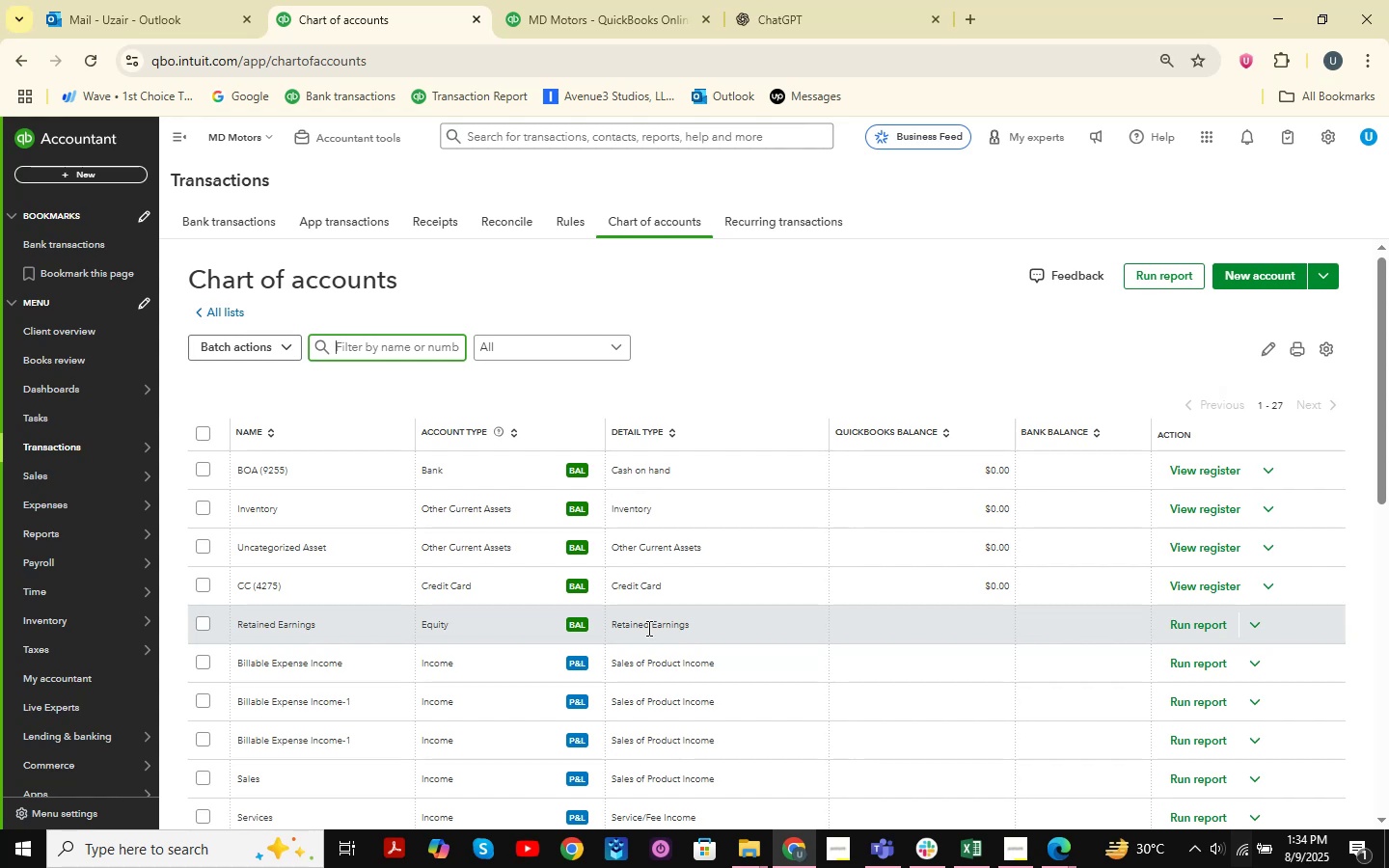 
wait(10.77)
 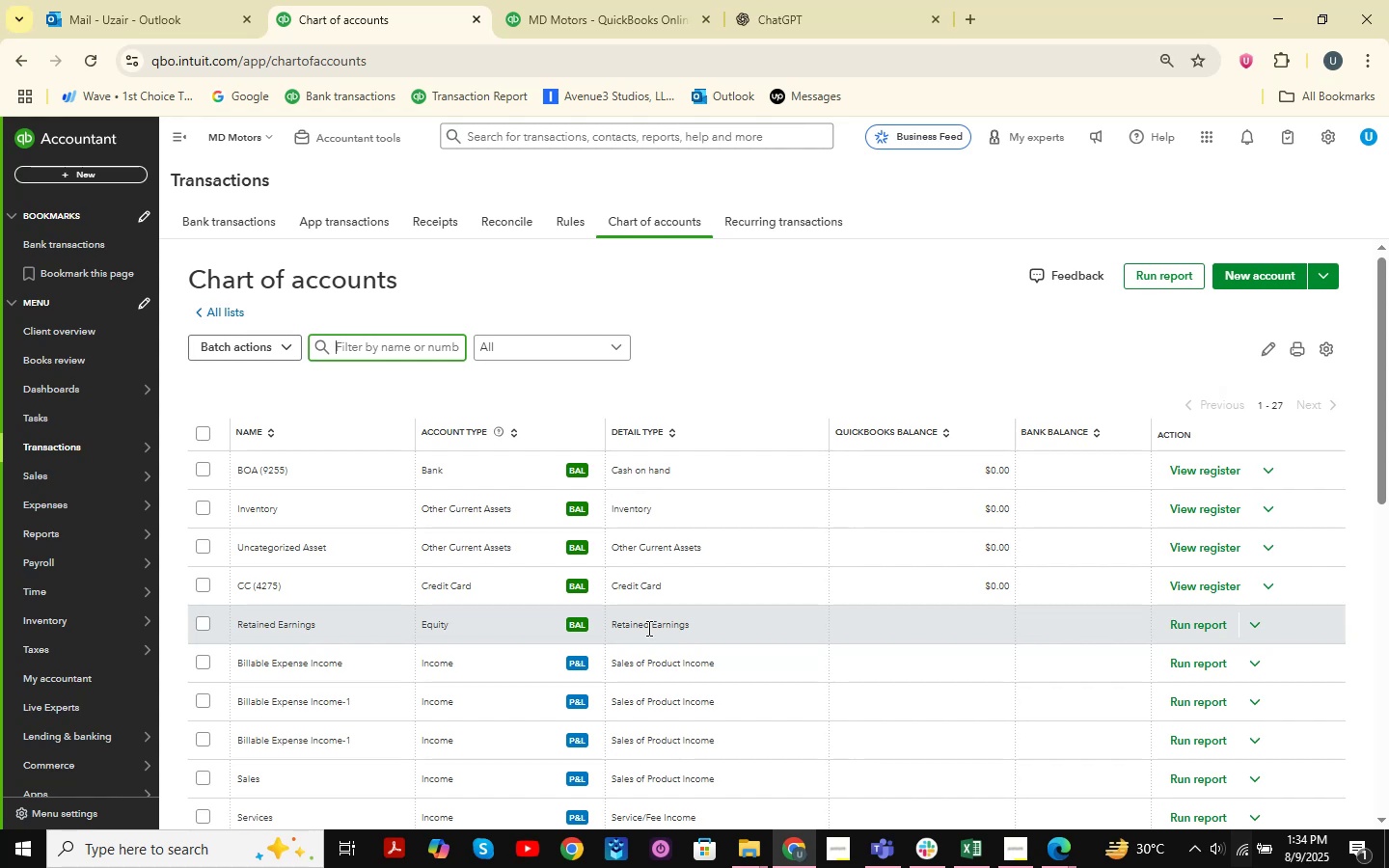 
left_click_drag(start_coordinate=[366, 356], to_coordinate=[361, 360])
 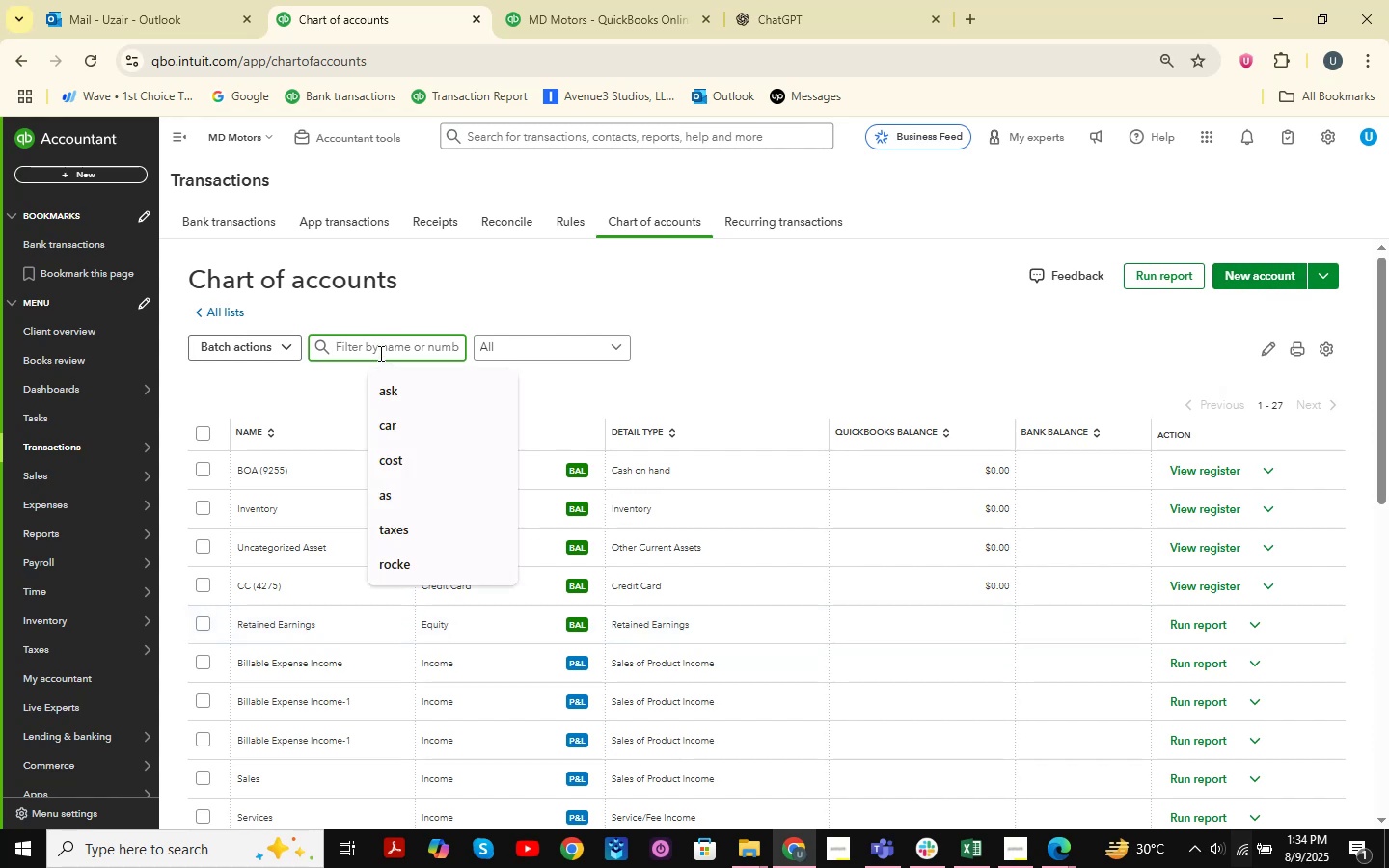 
type(meals )
 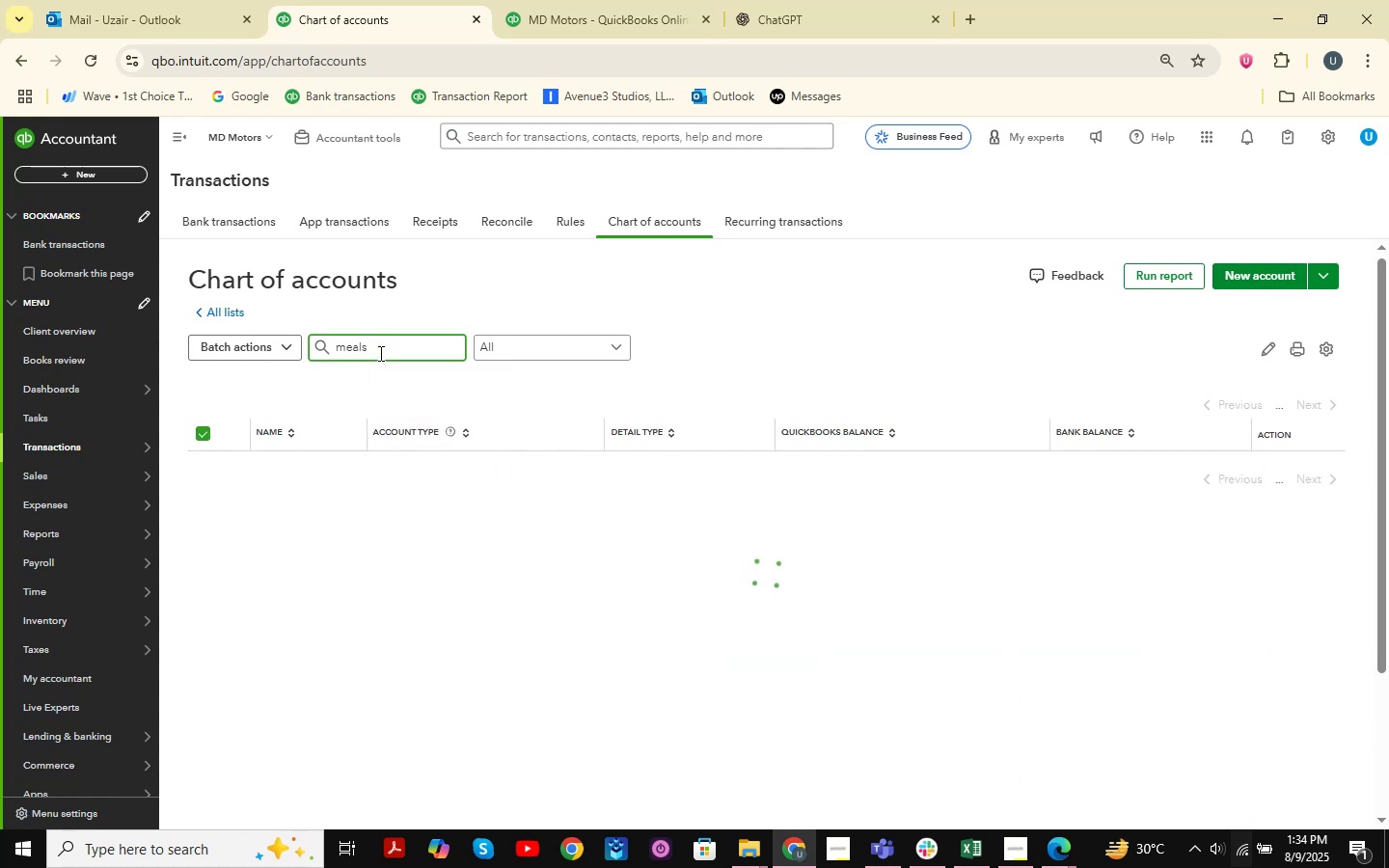 
hold_key(key=Backspace, duration=1.14)
 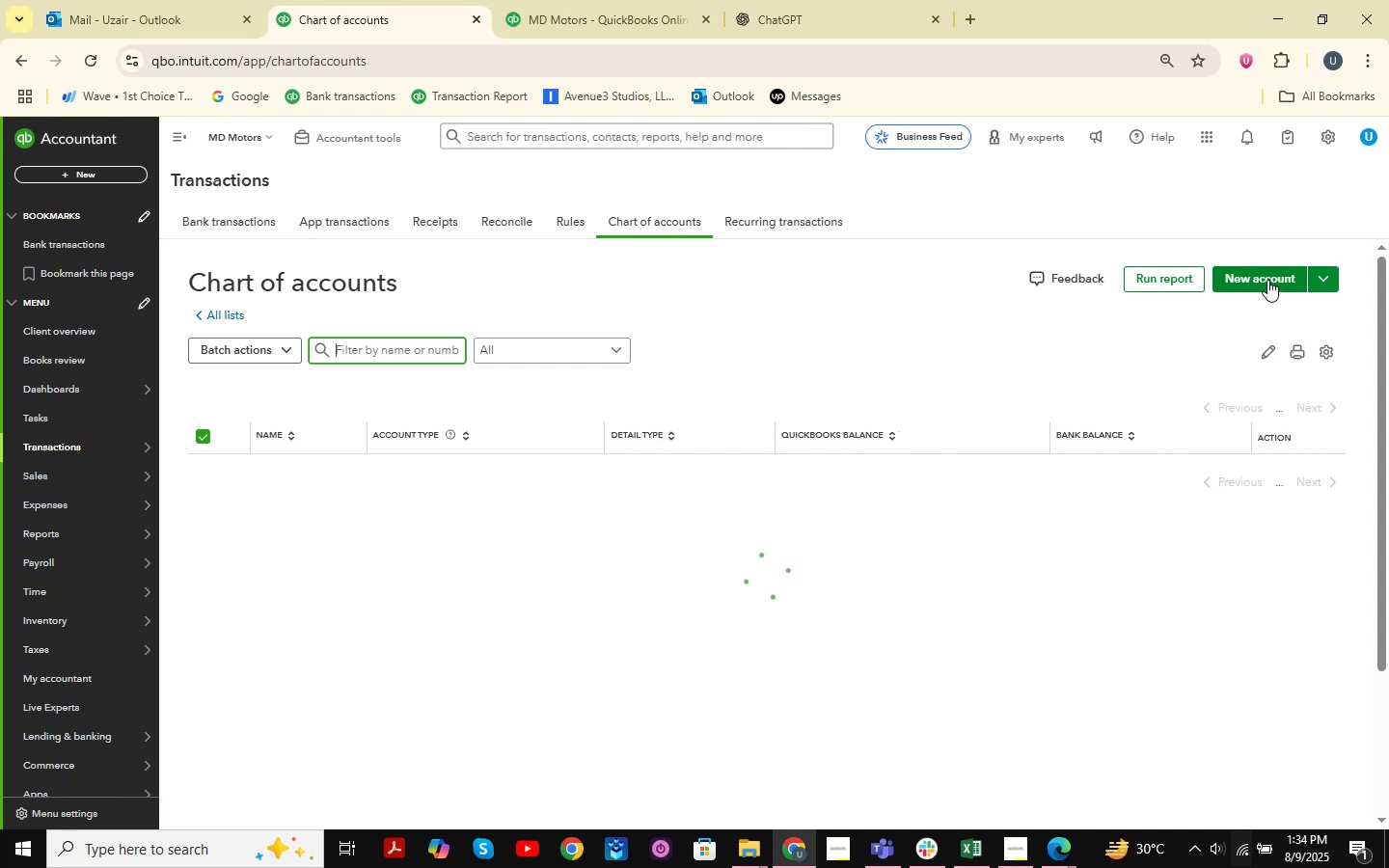 
left_click([1267, 280])
 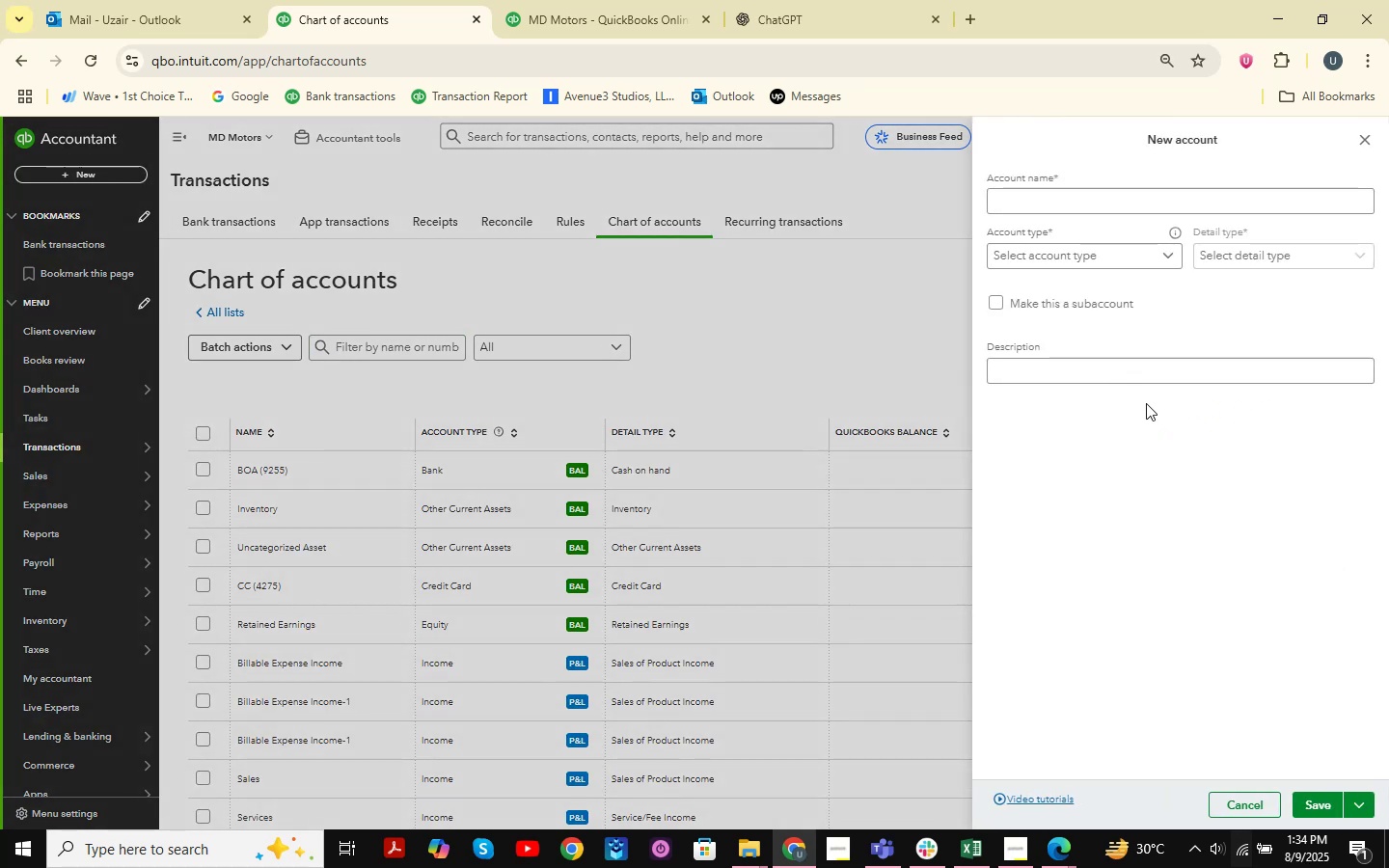 
left_click([1080, 203])
 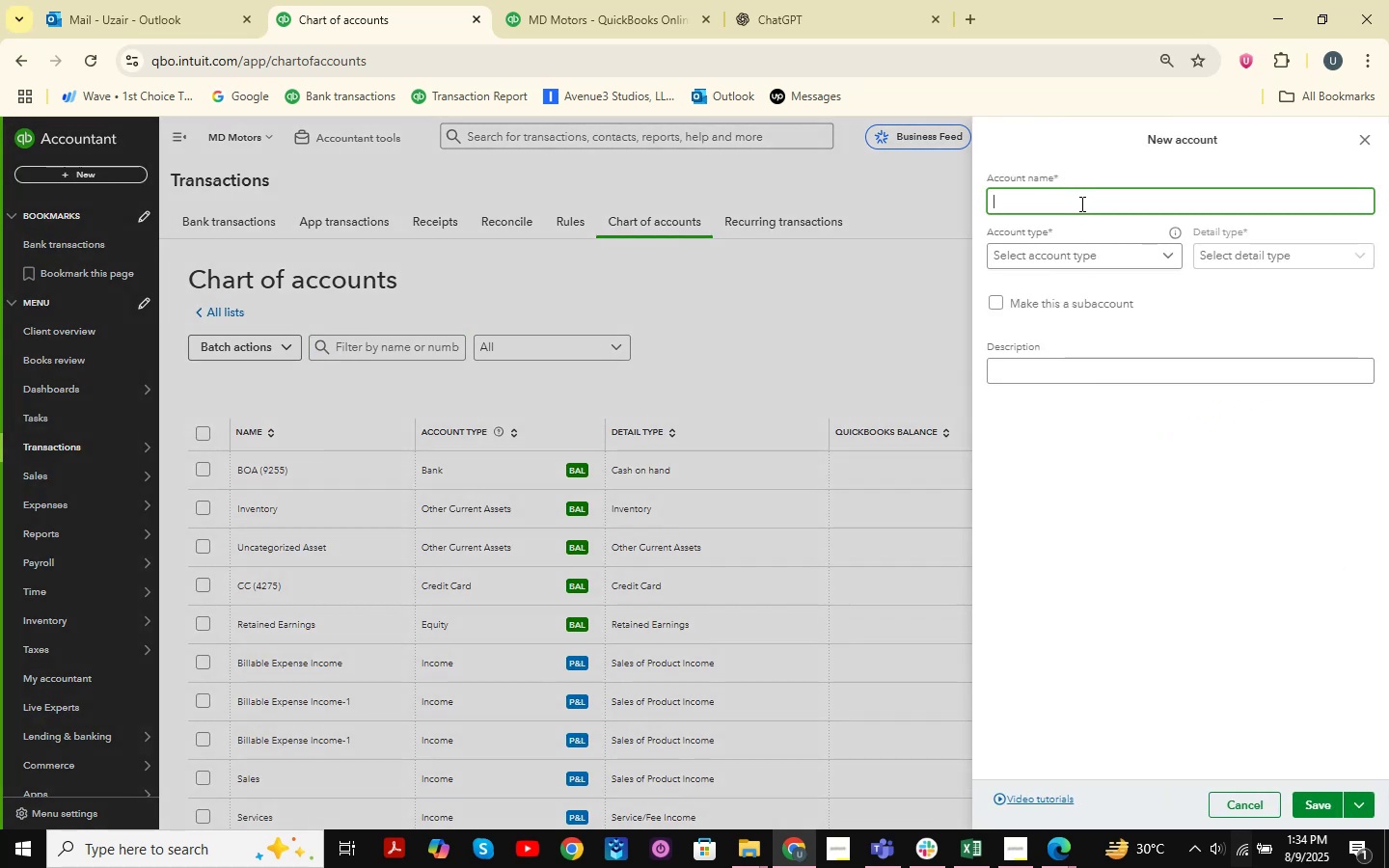 
type(Meals & Entertainement )
 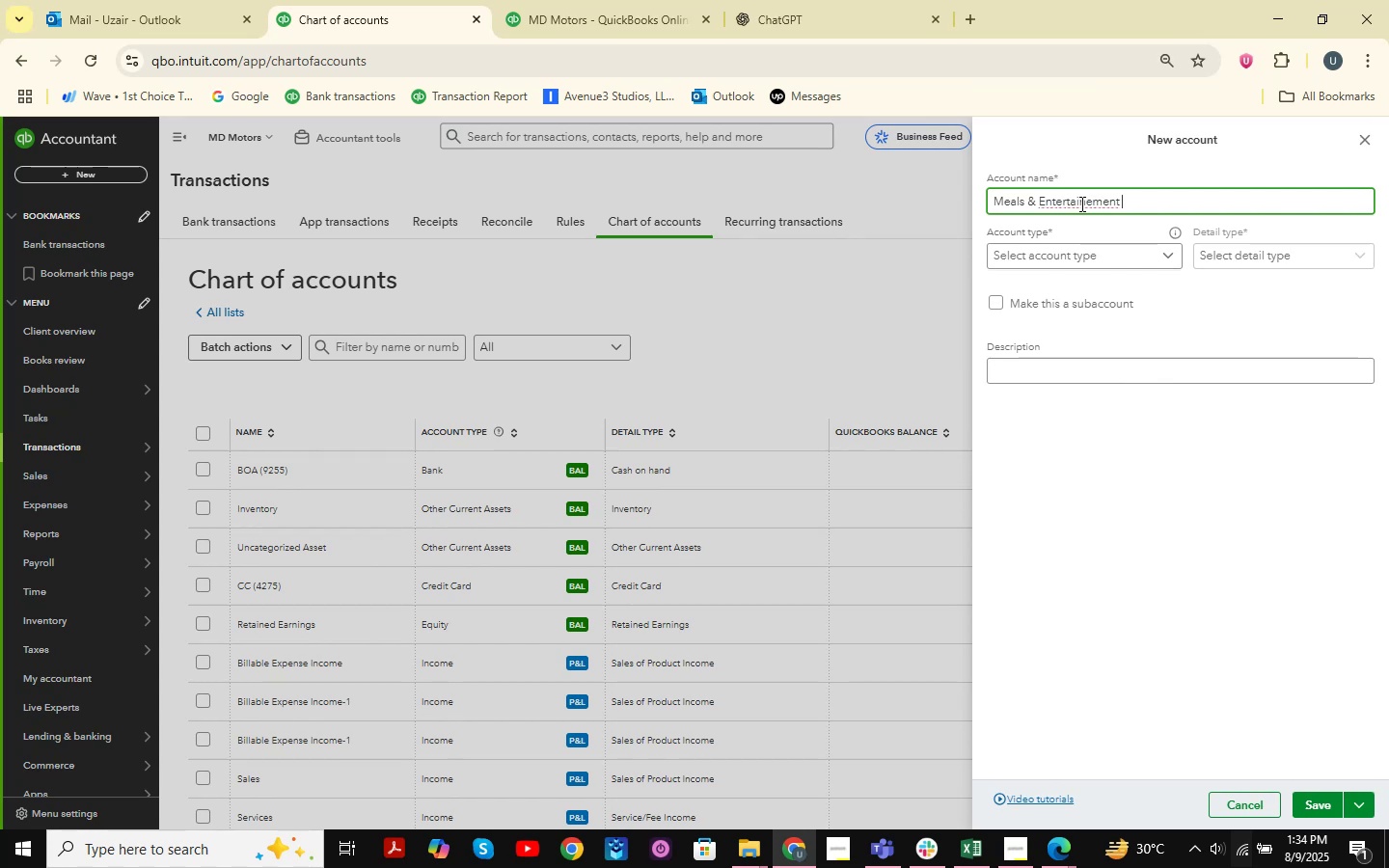 
wait(6.67)
 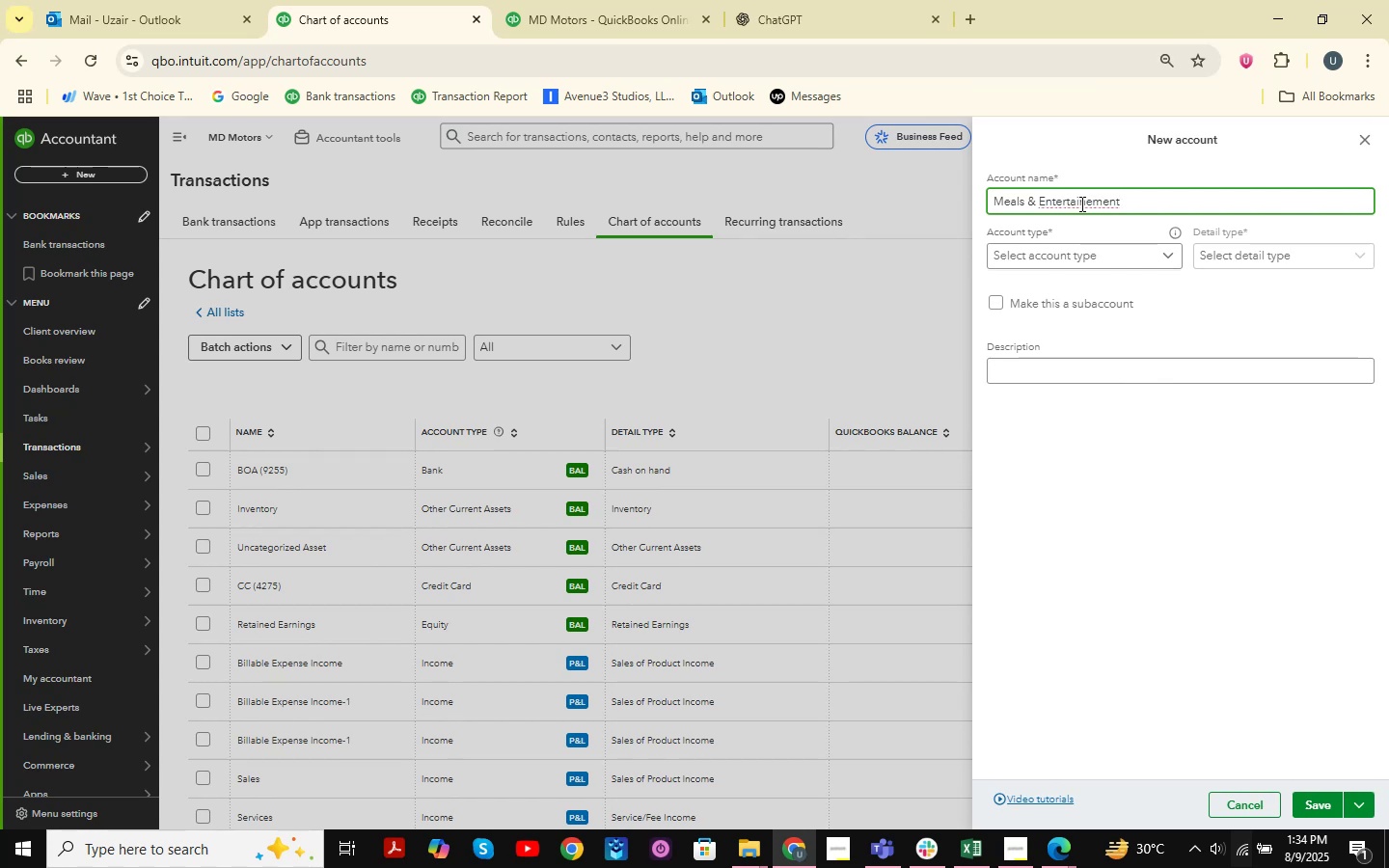 
double_click([1125, 260])
 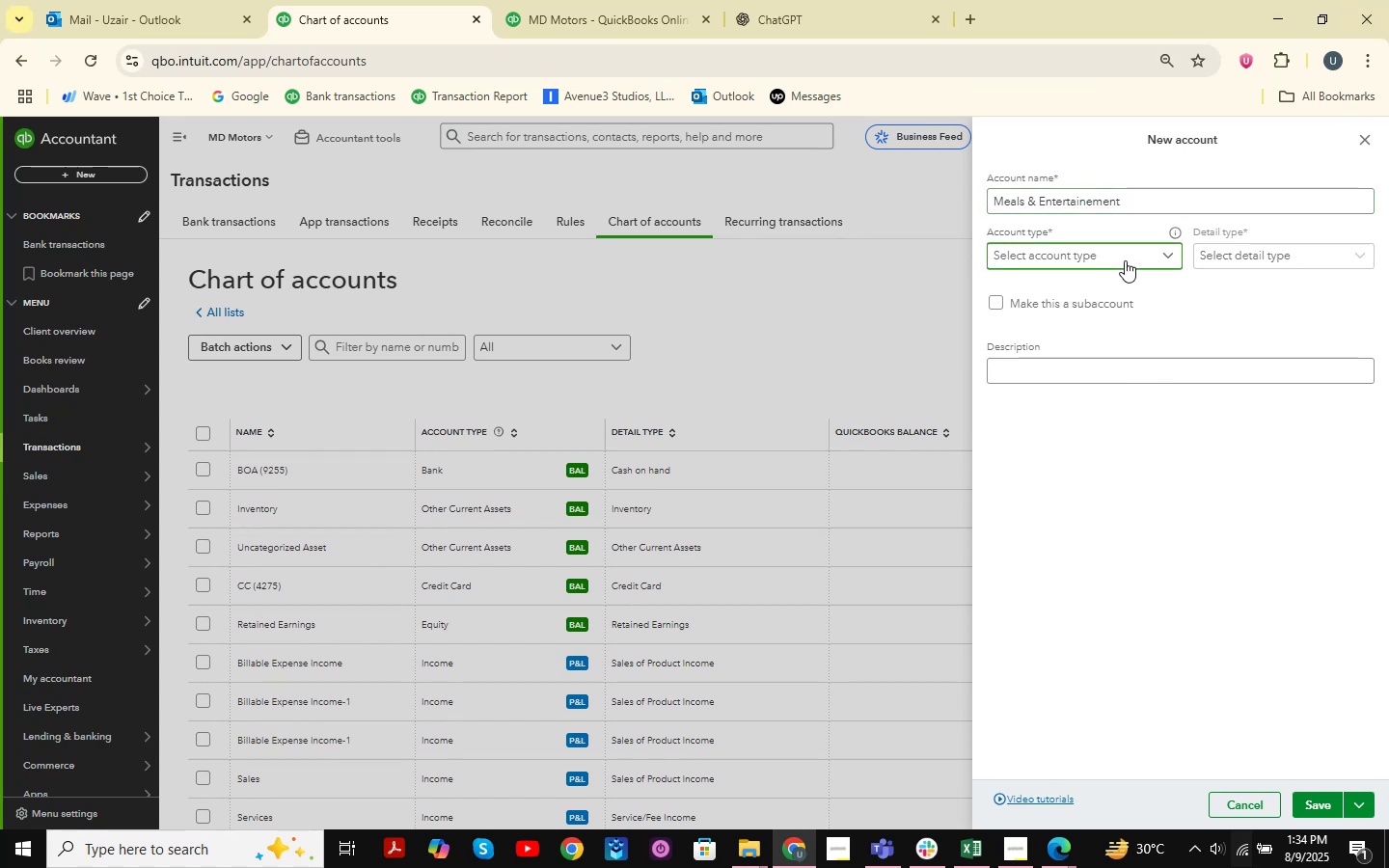 
mouse_move([1134, 314])
 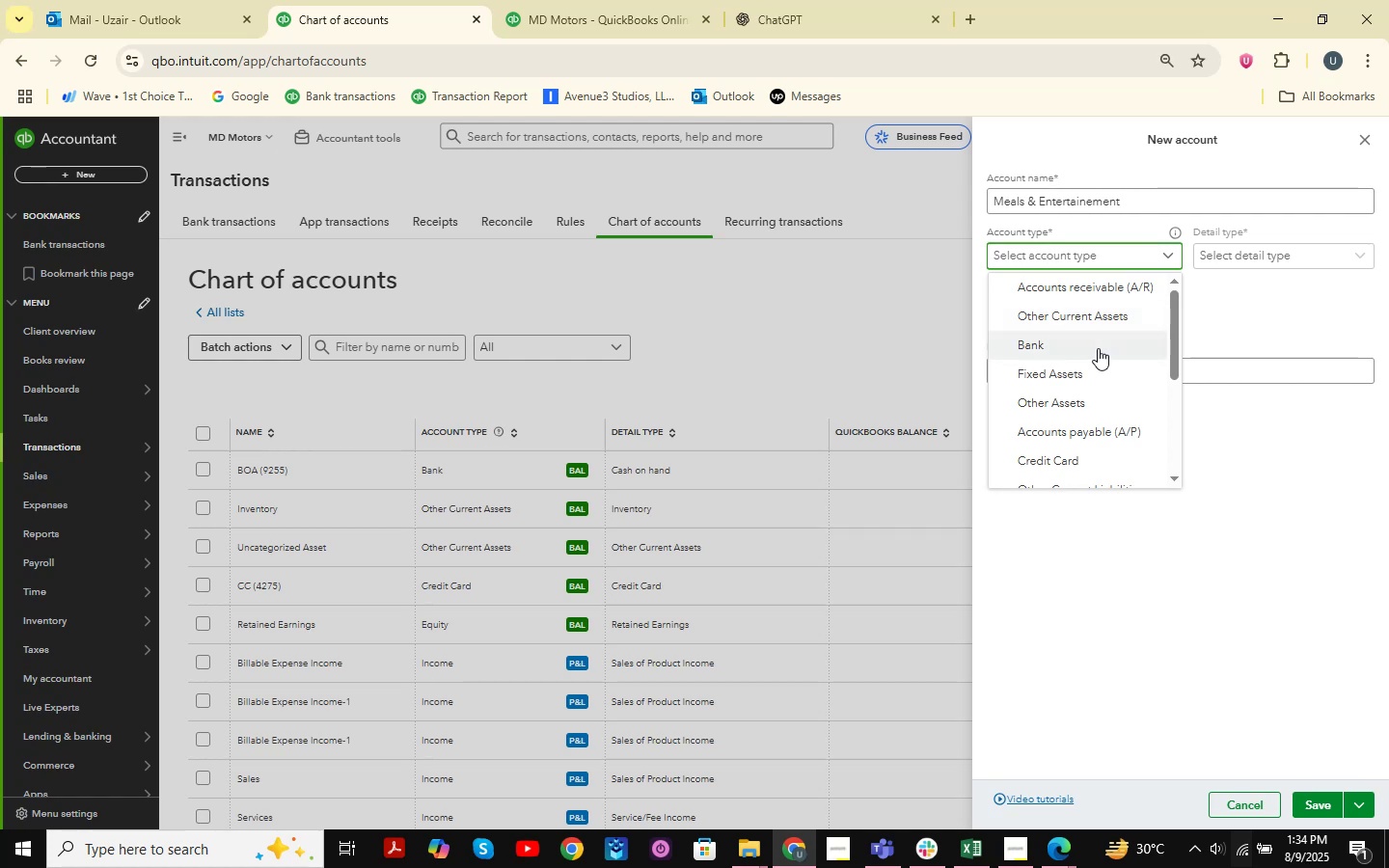 
scroll: coordinate [1076, 304], scroll_direction: down, amount: 3.0
 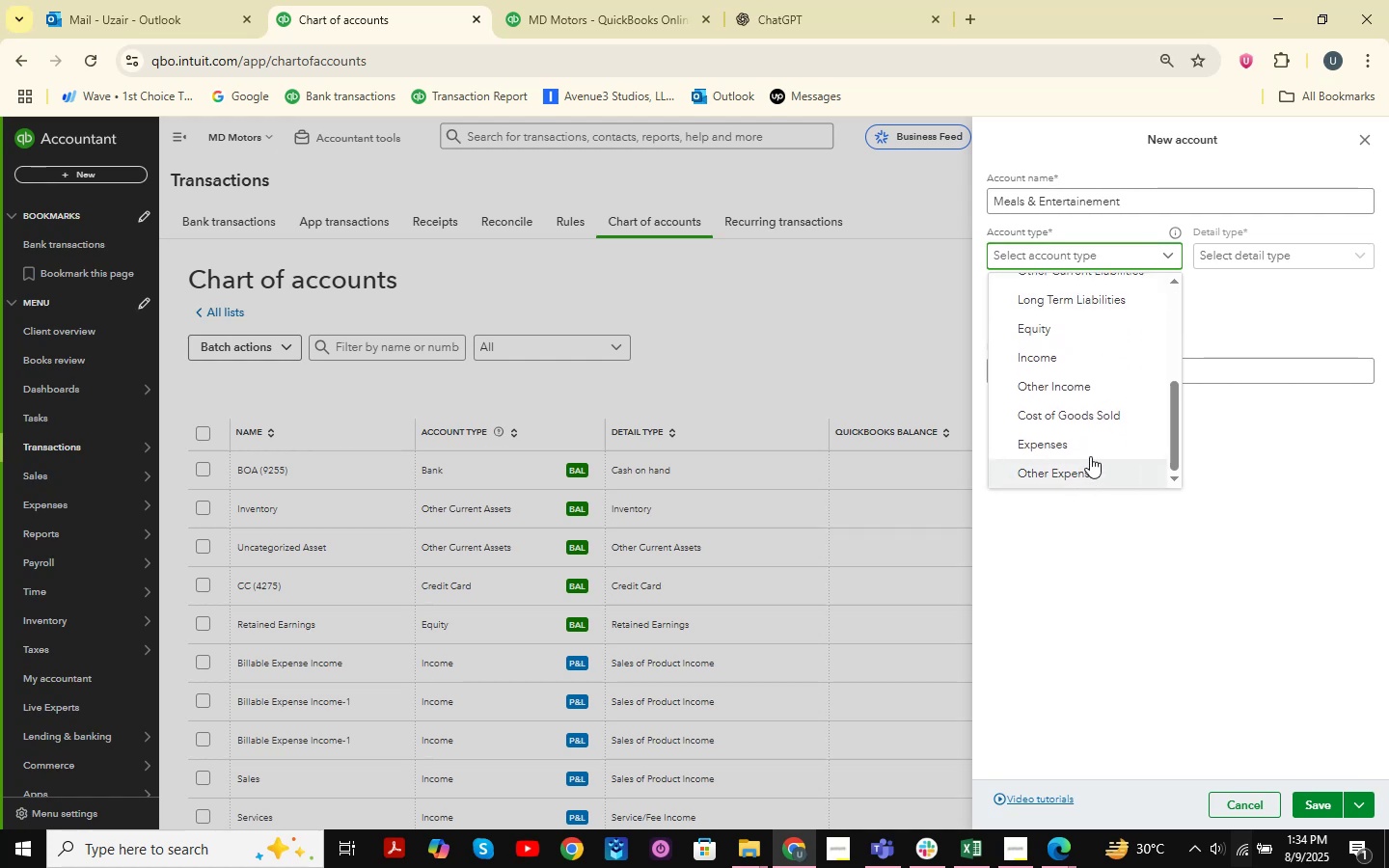 
left_click([1091, 447])
 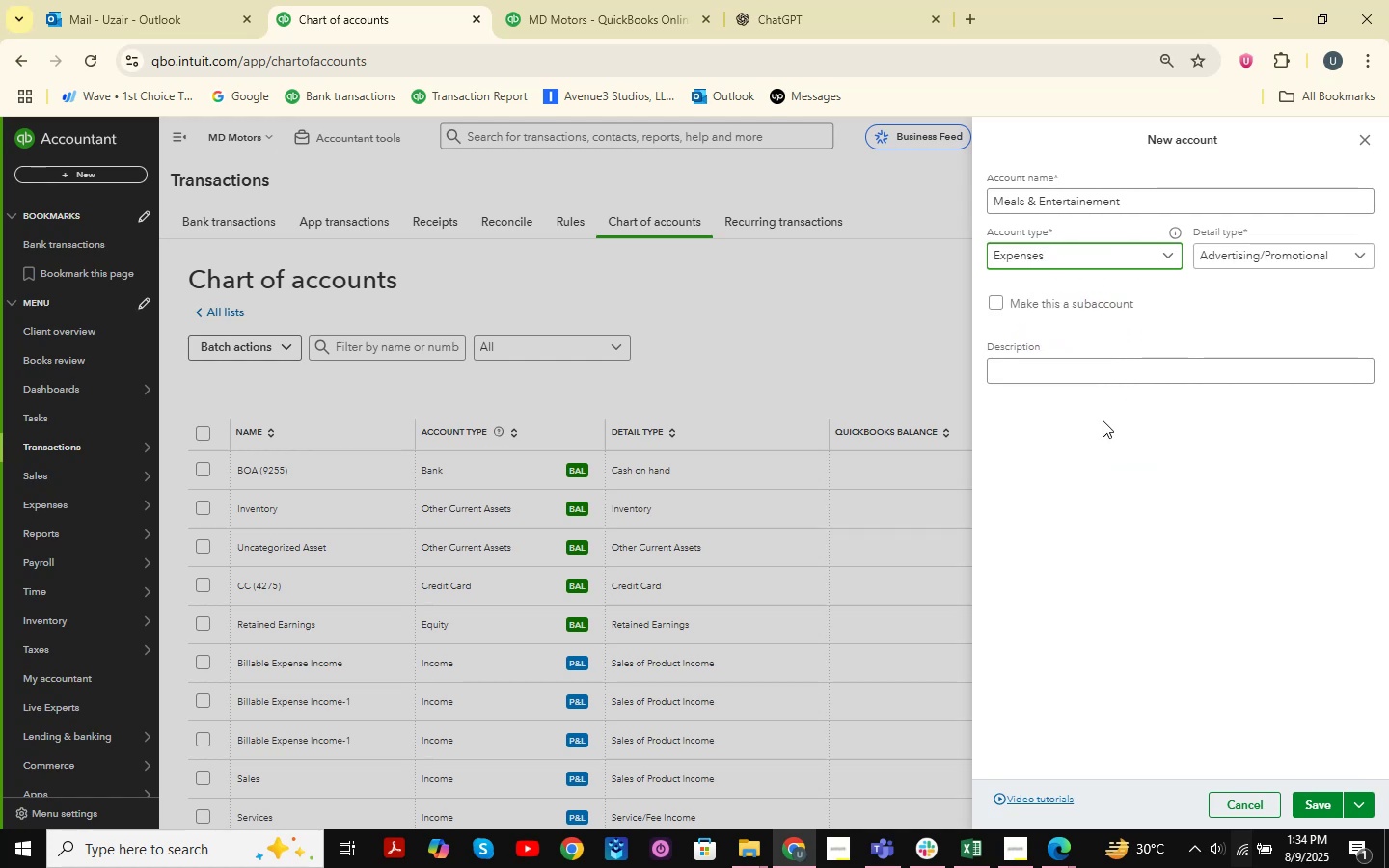 
mouse_move([1163, 312])
 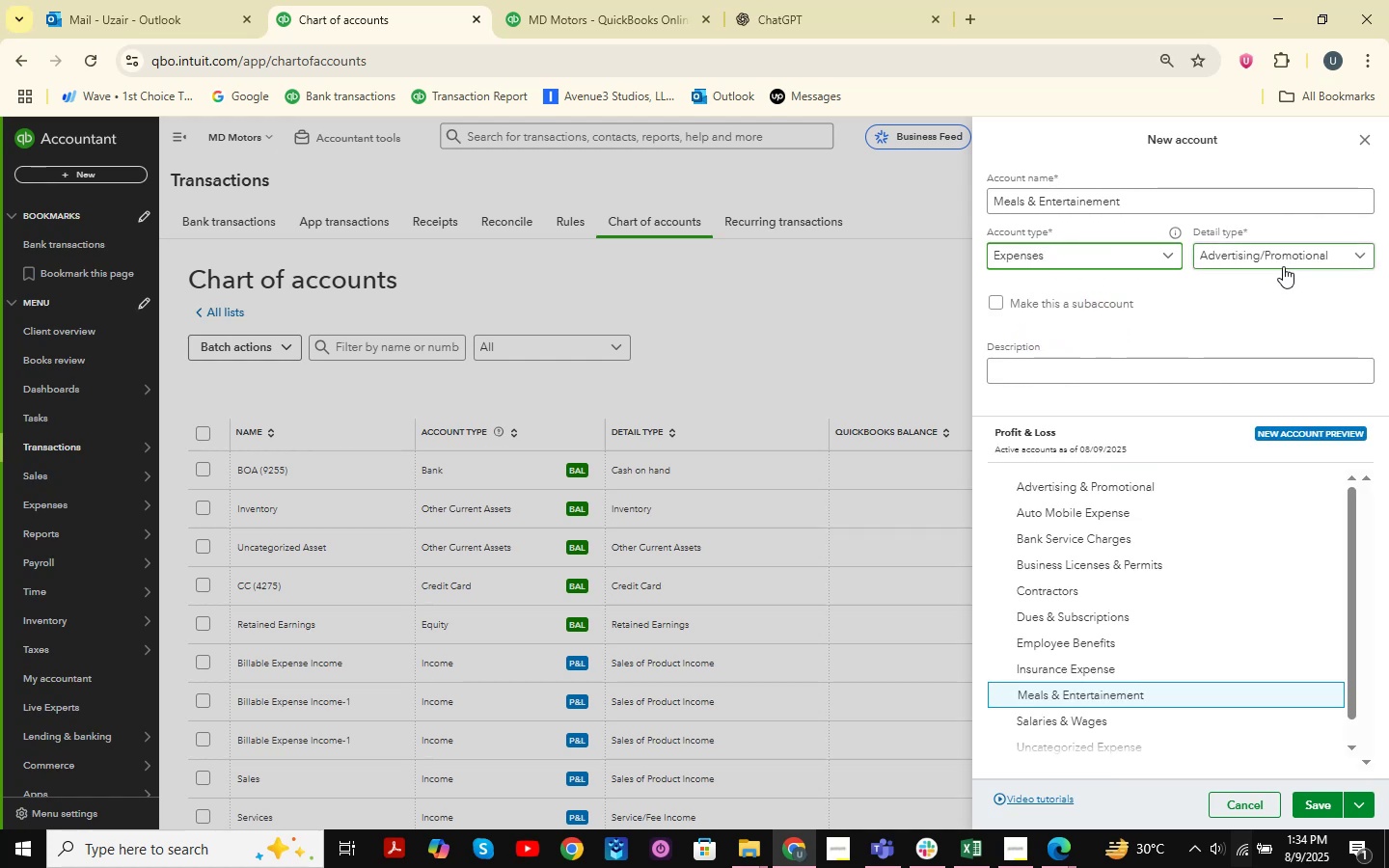 
left_click([1283, 266])
 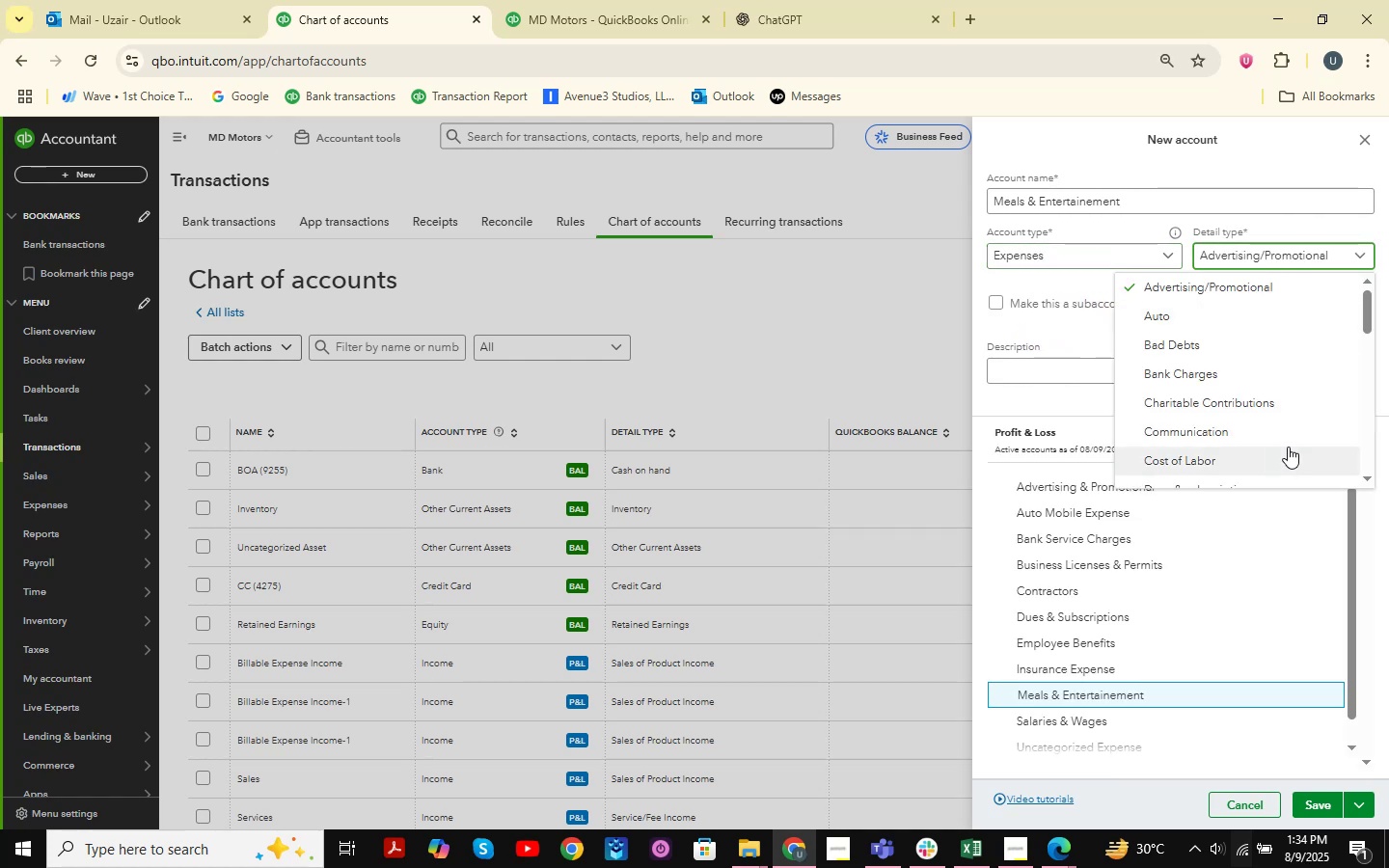 
scroll: coordinate [1264, 421], scroll_direction: down, amount: 5.0
 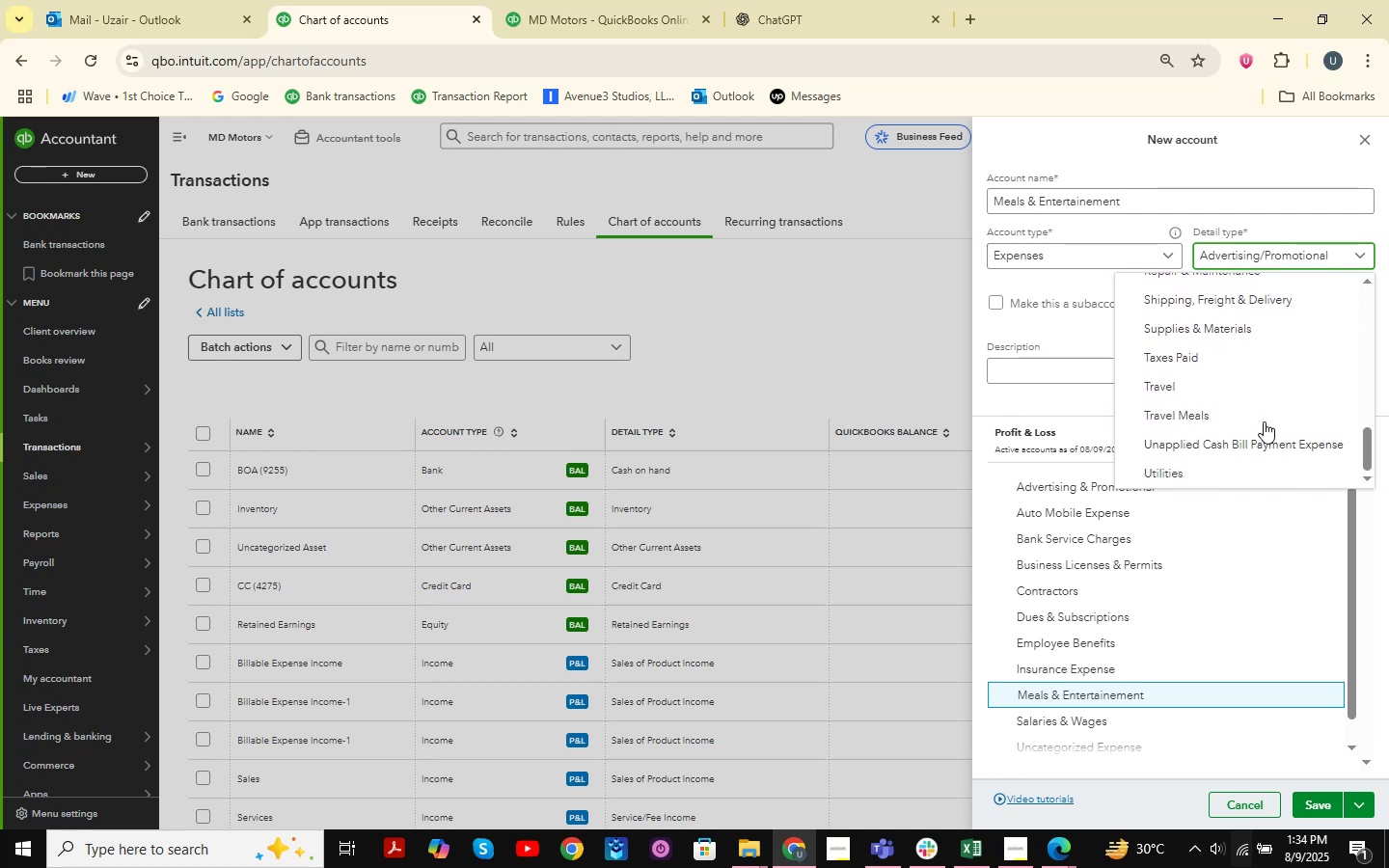 
scroll: coordinate [1229, 370], scroll_direction: up, amount: 5.0
 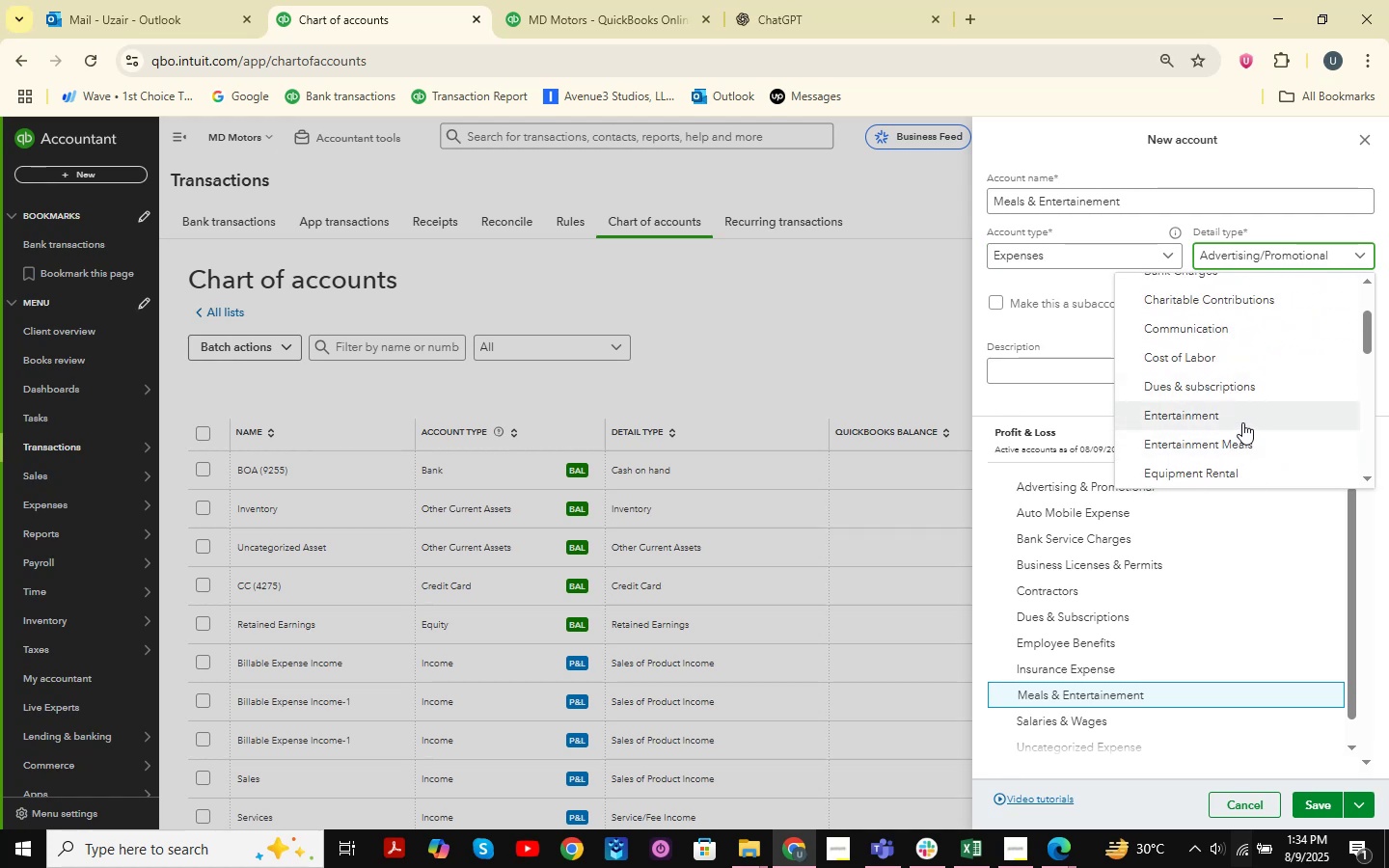 
left_click([1247, 435])
 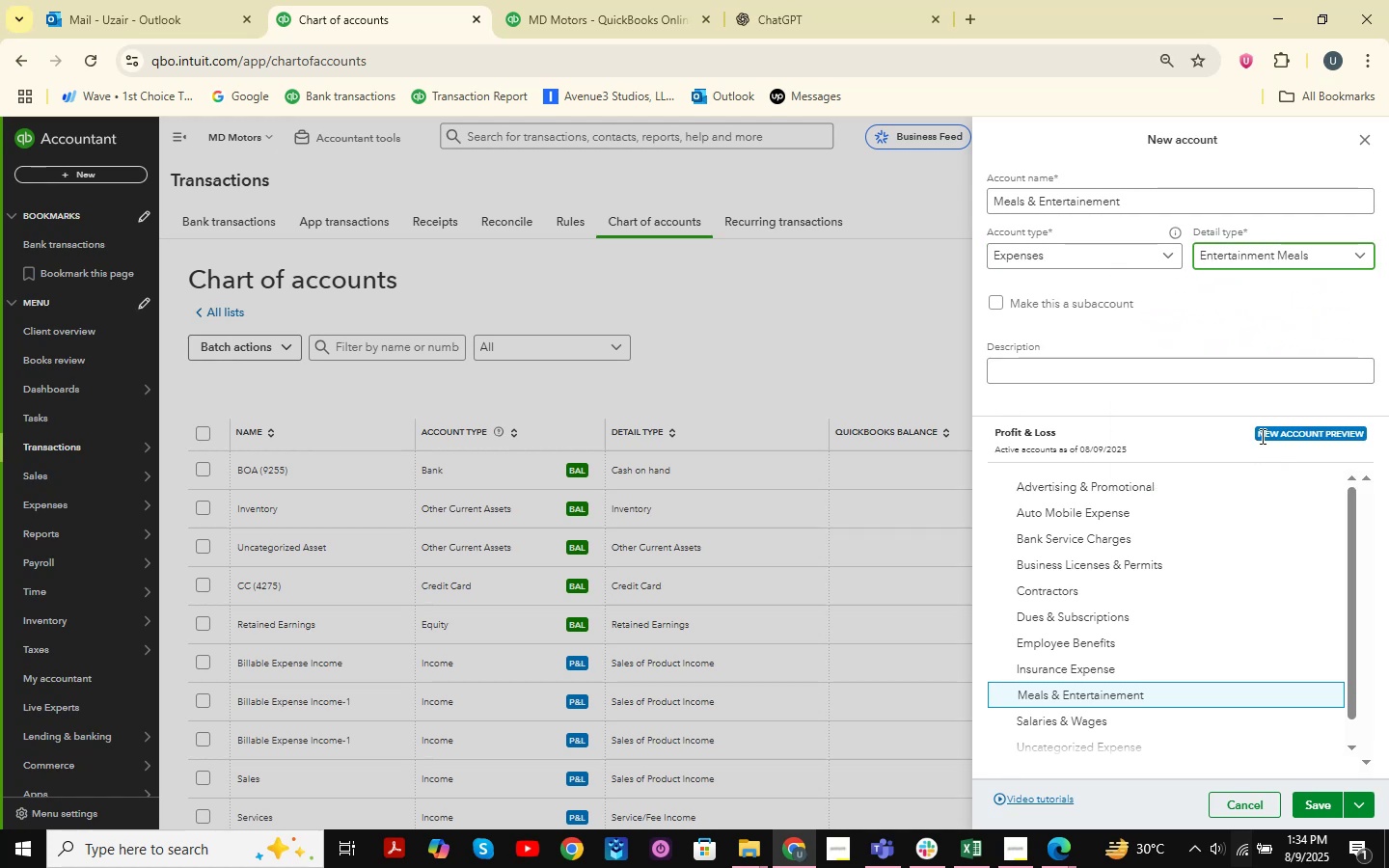 
scroll: coordinate [1261, 436], scroll_direction: down, amount: 1.0
 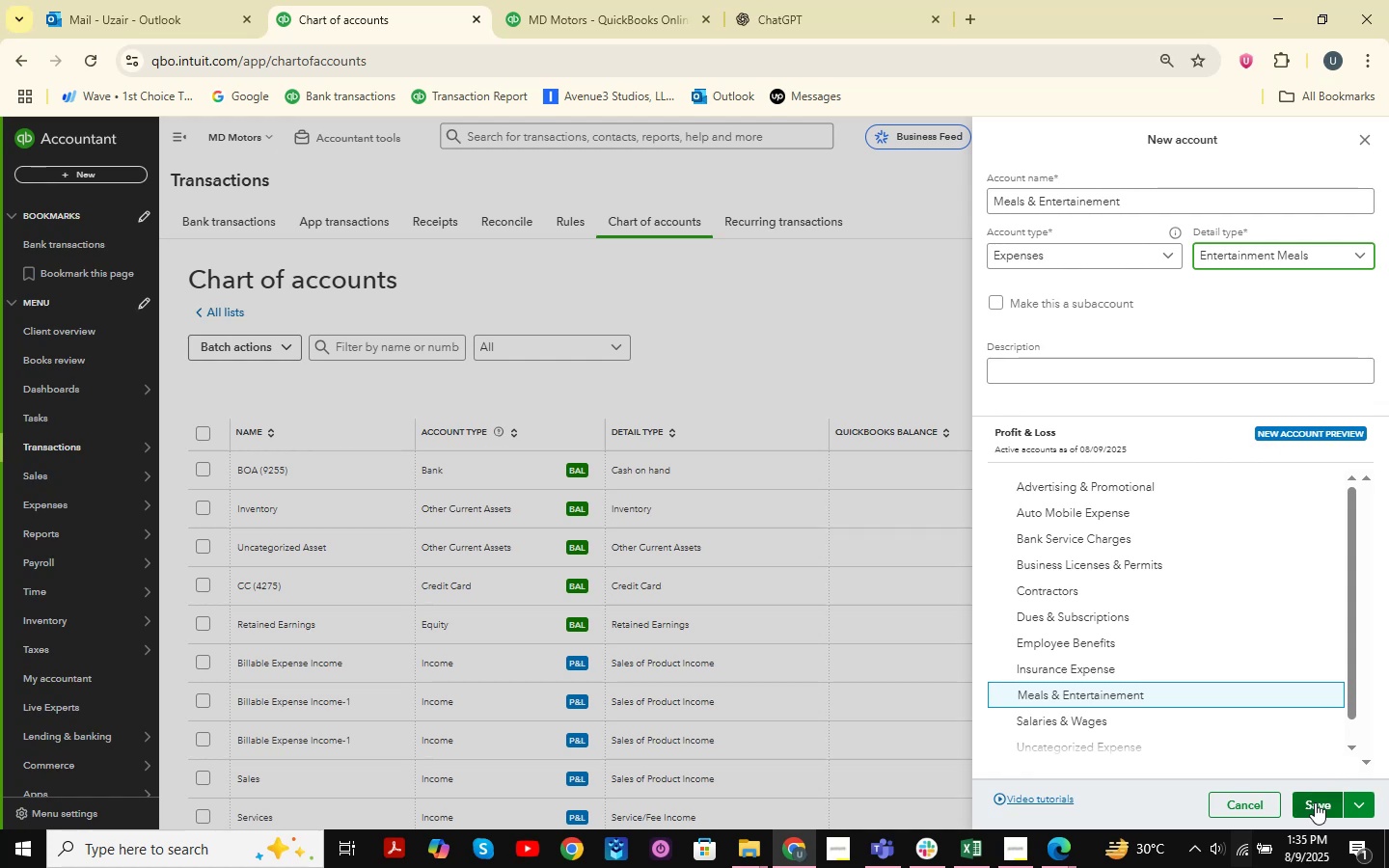 
left_click([1316, 803])
 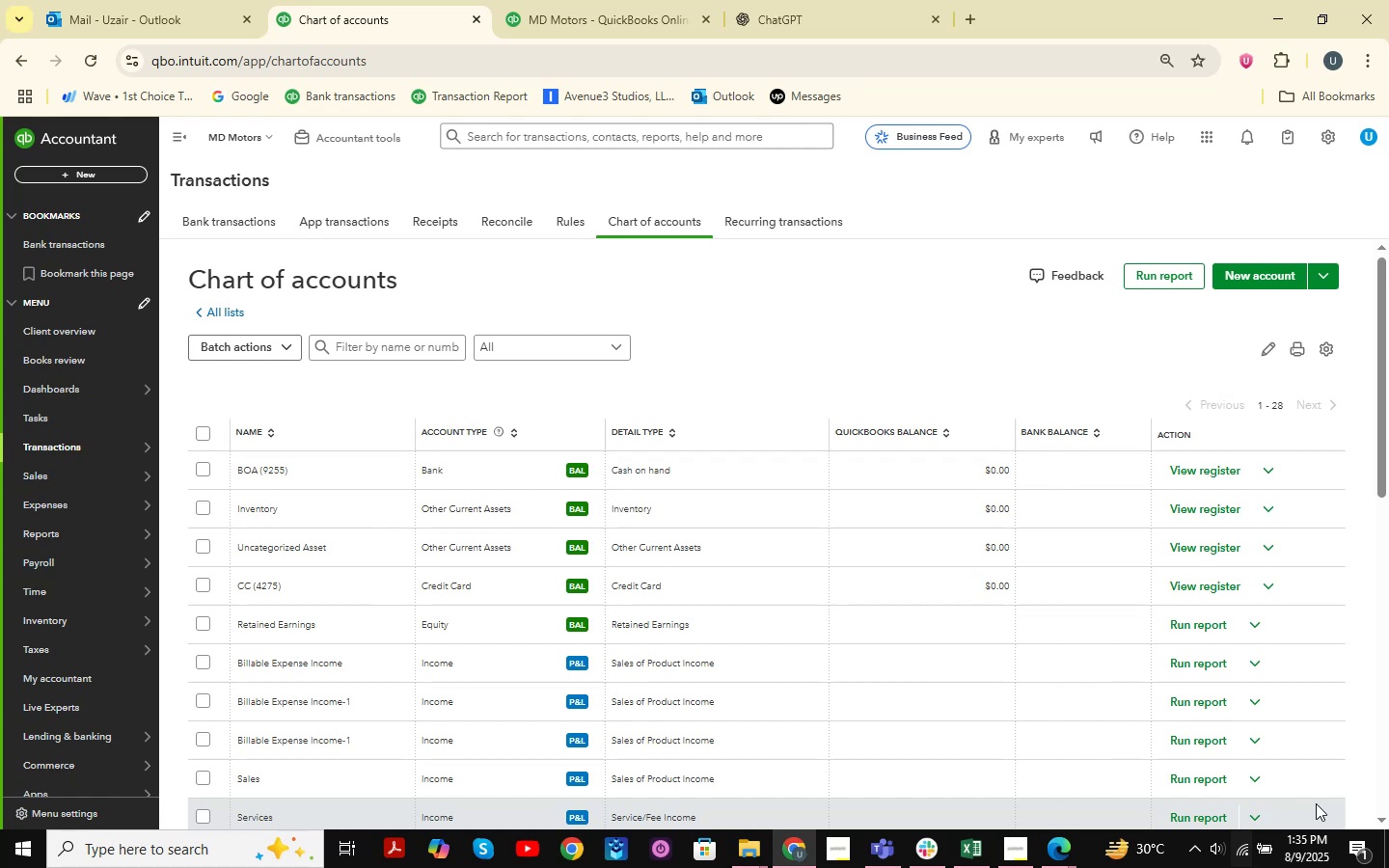 
wait(13.76)
 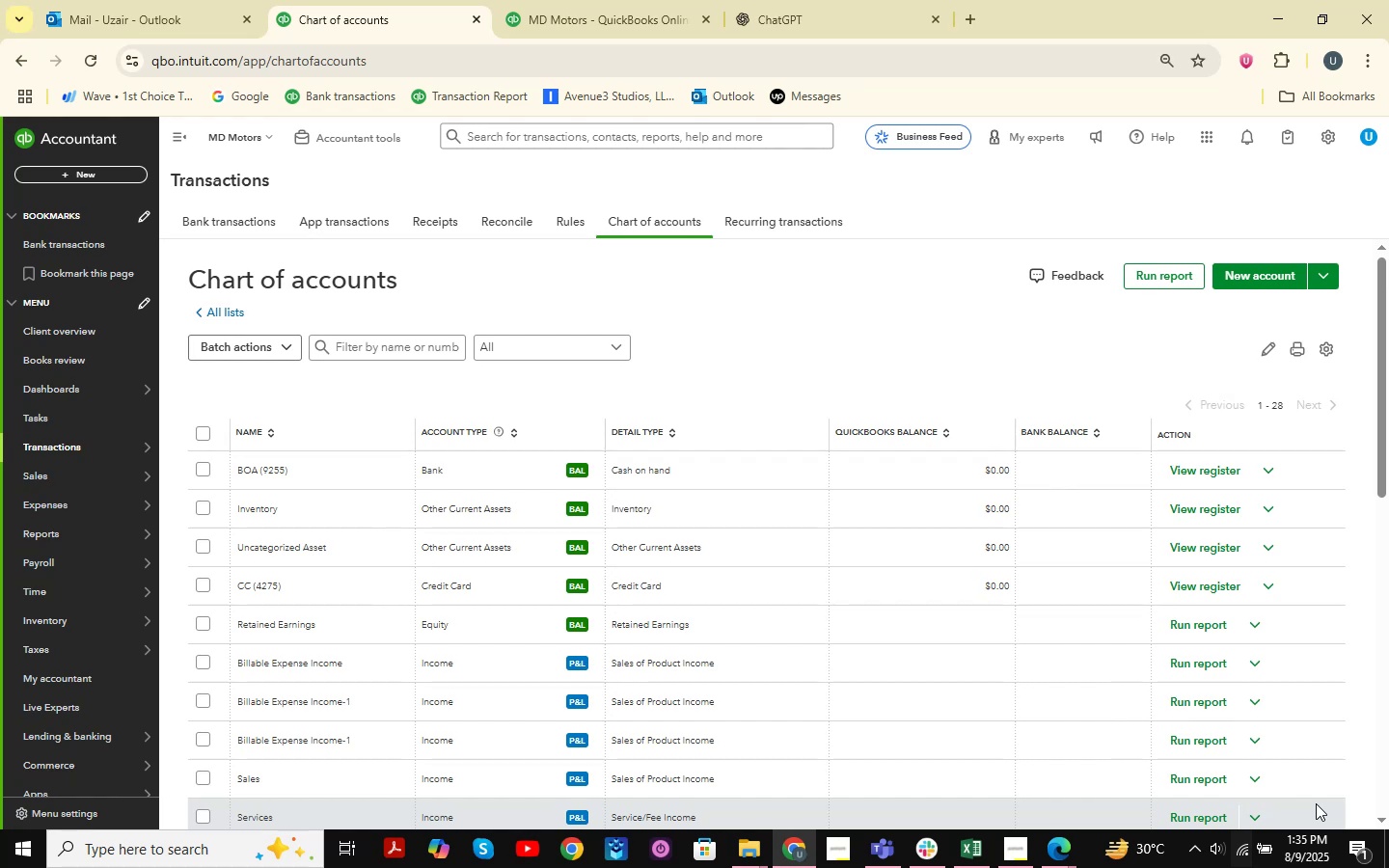 
left_click([1241, 286])
 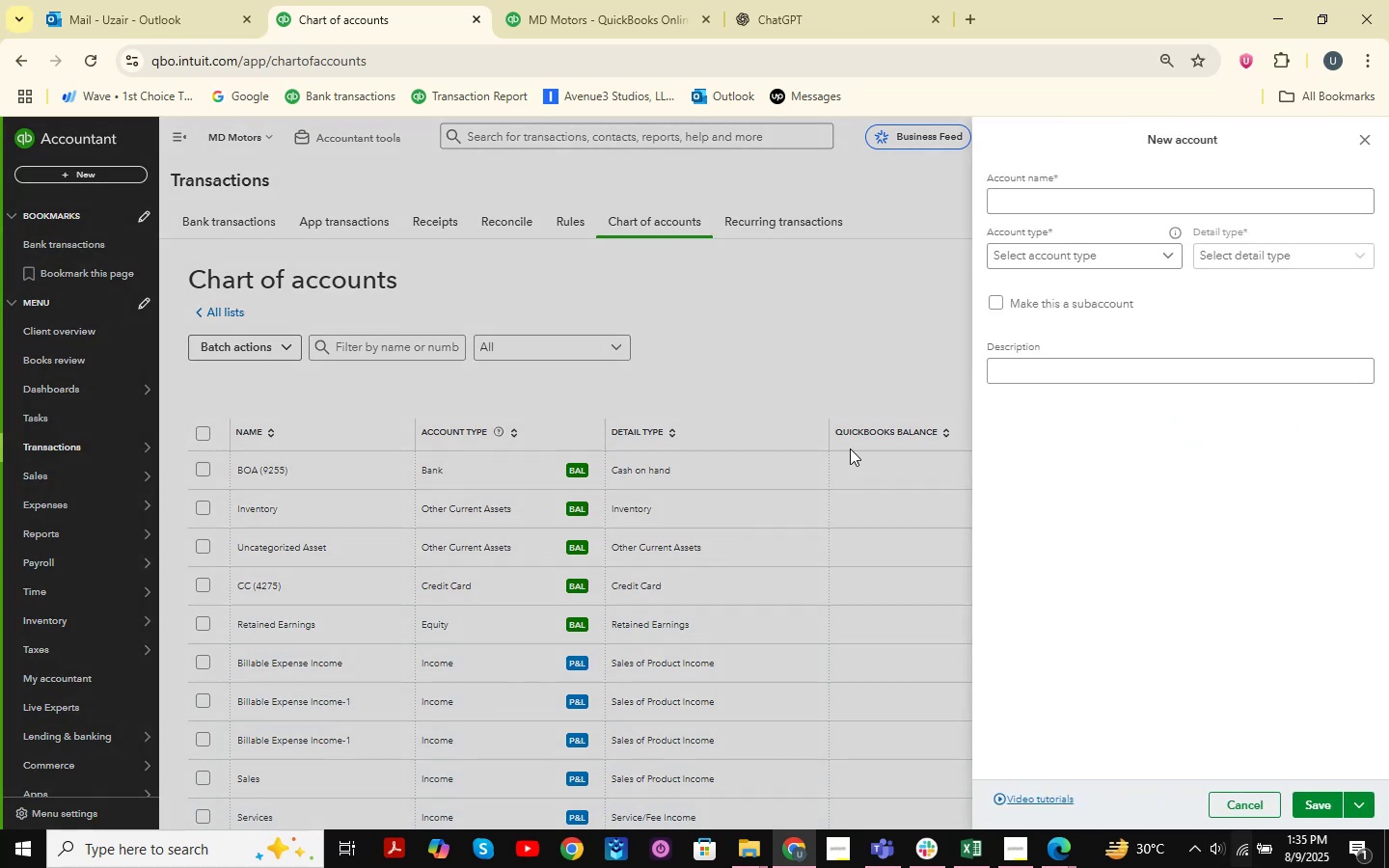 
left_click([1075, 195])
 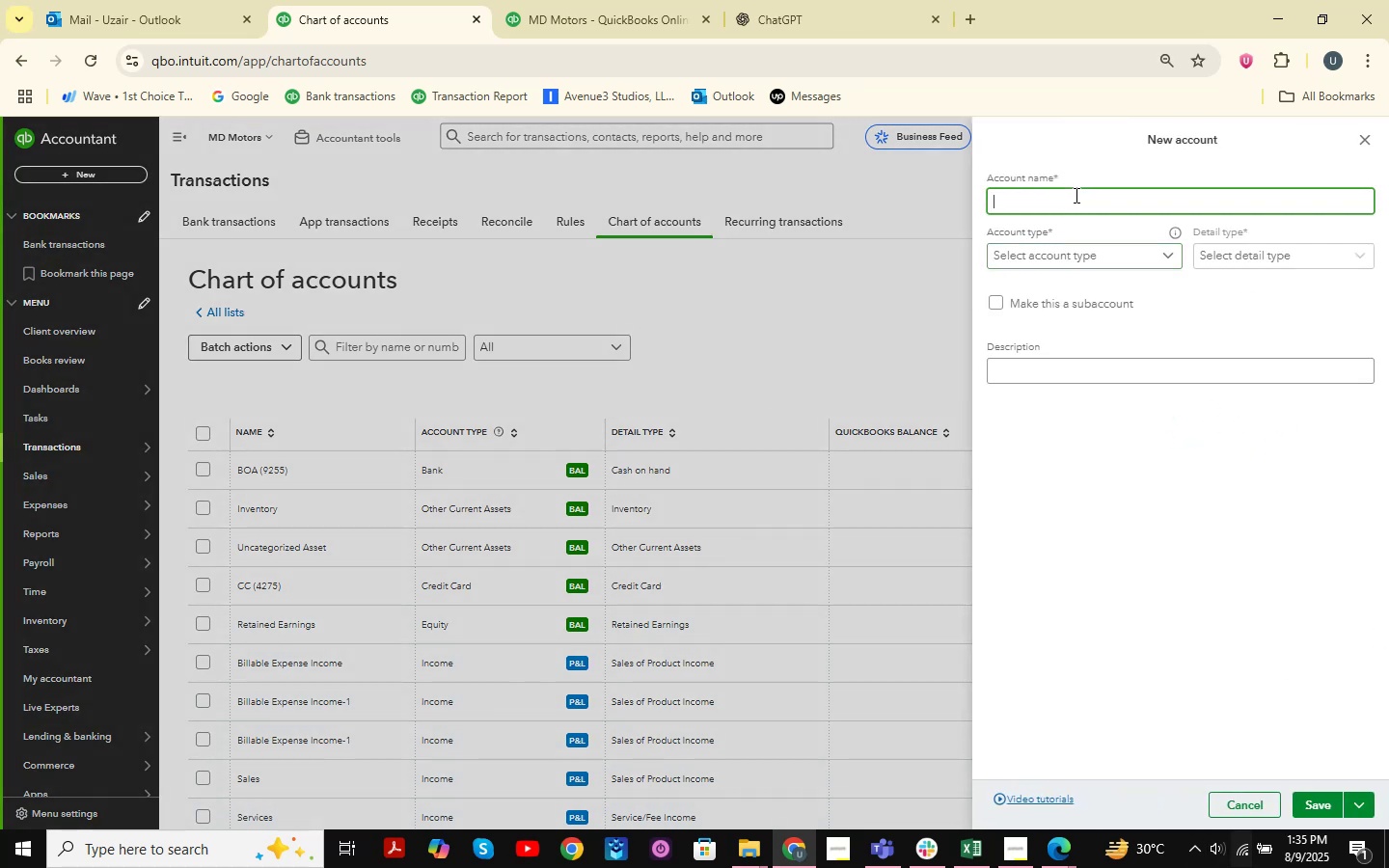 
type(Merchant Fees )
 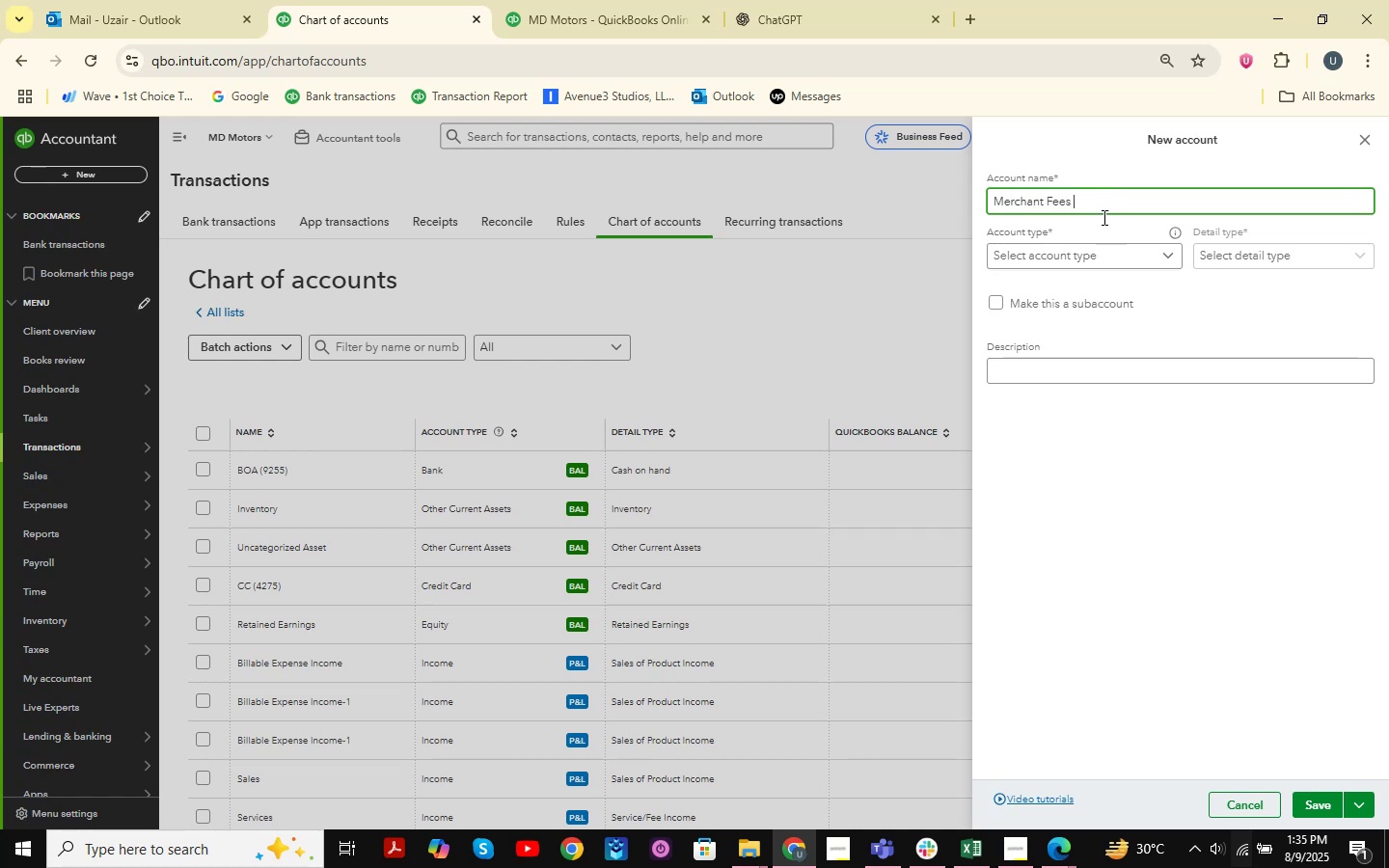 
left_click([1160, 253])
 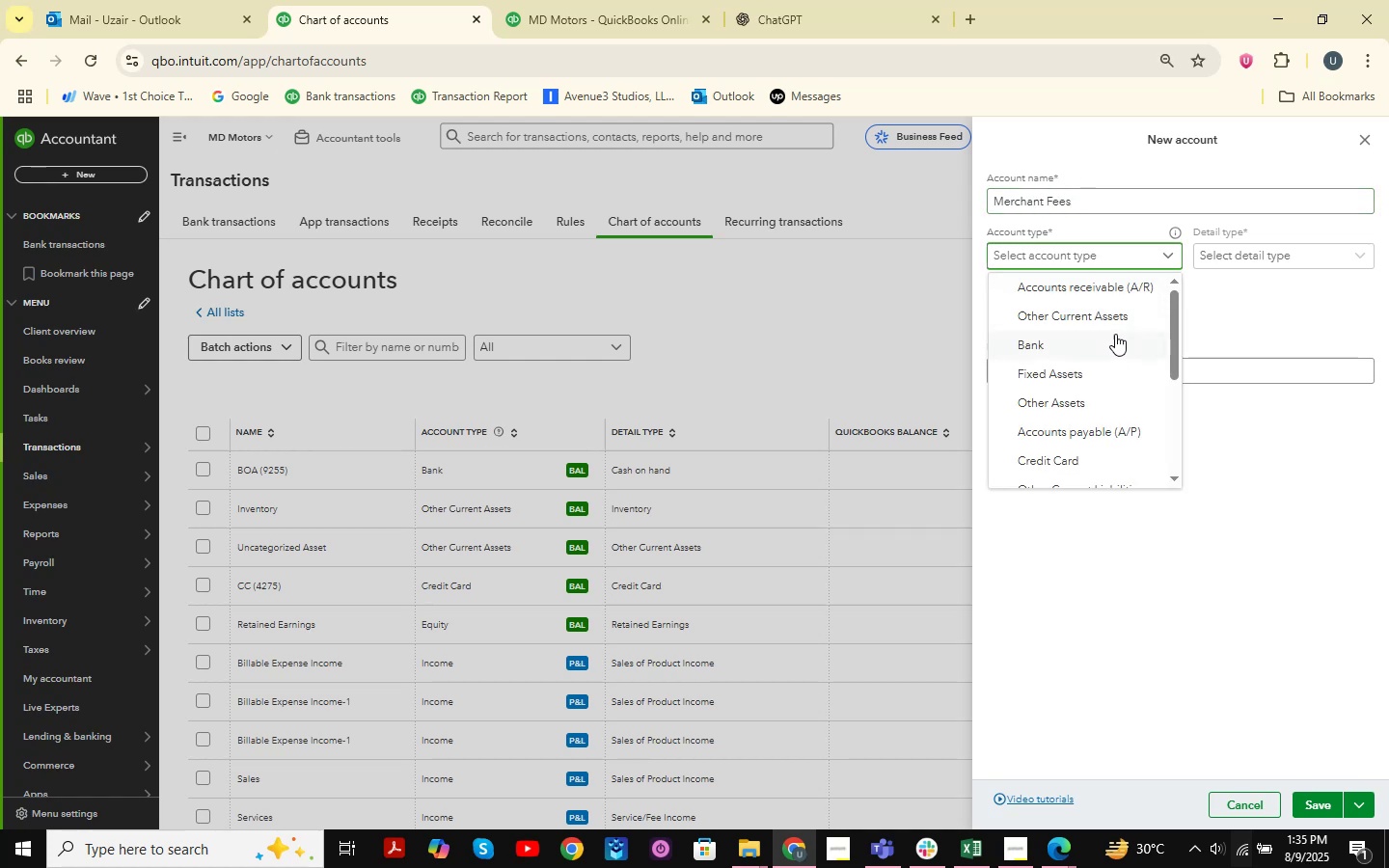 
scroll: coordinate [1112, 353], scroll_direction: down, amount: 2.0
 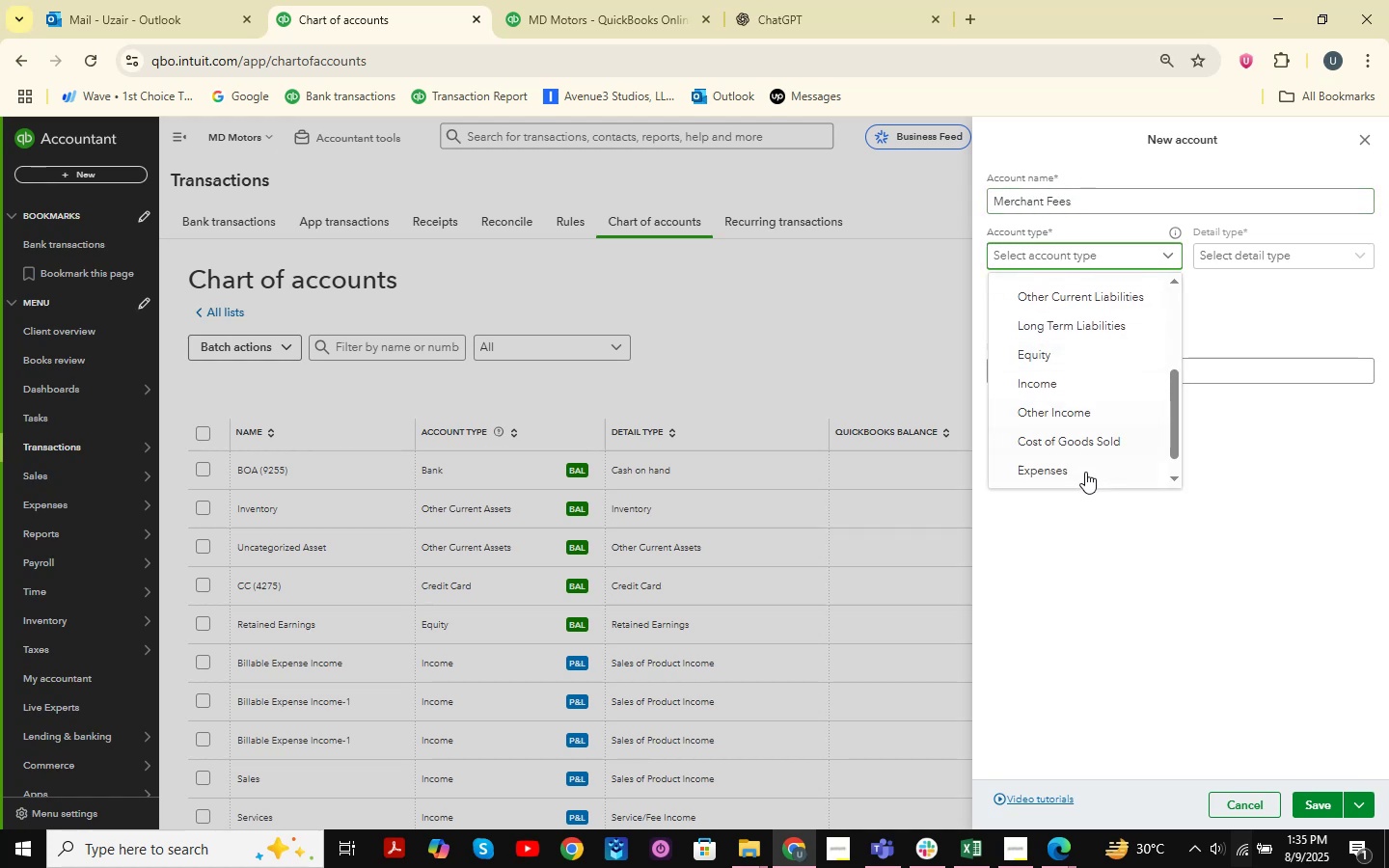 
left_click([1081, 480])
 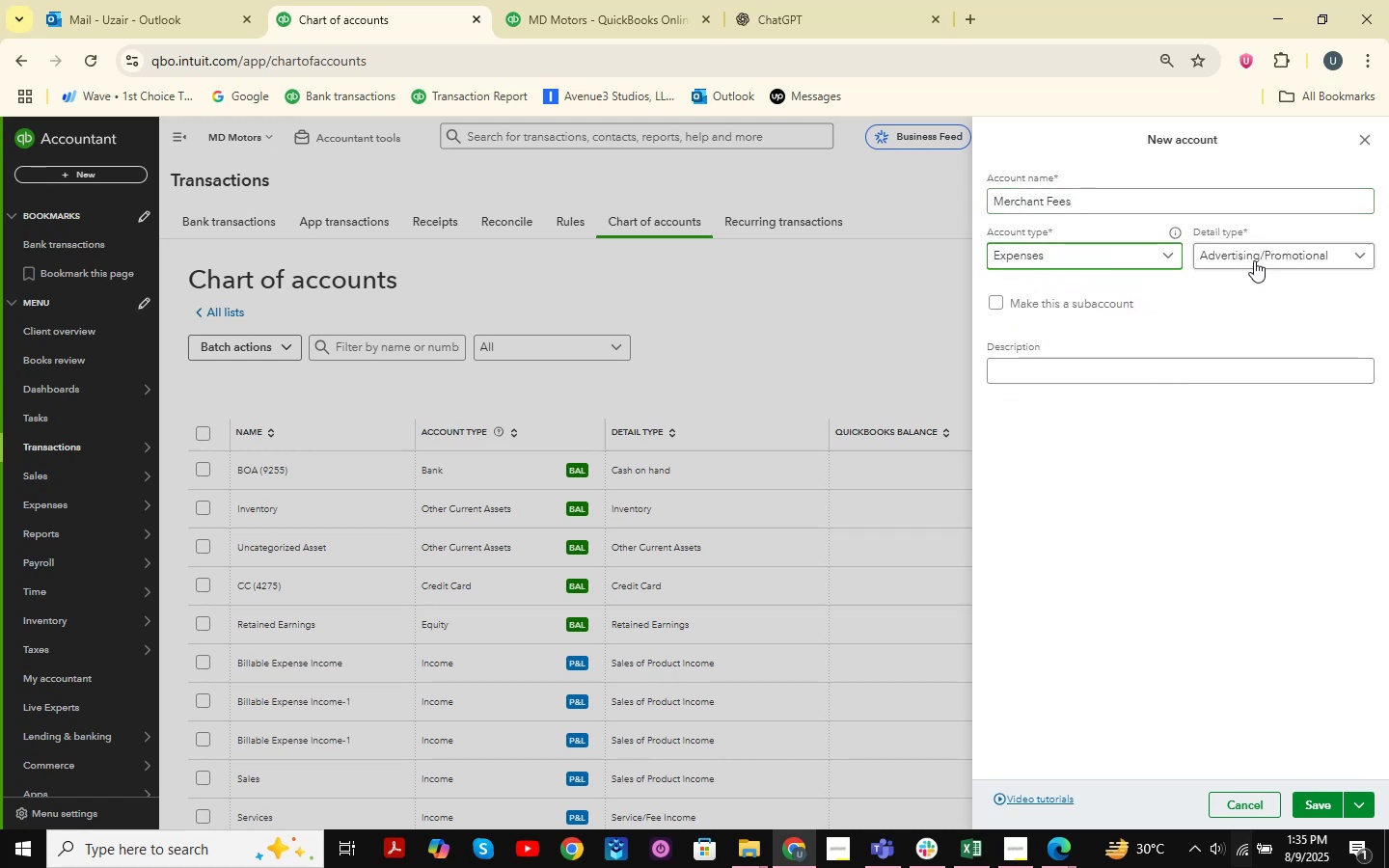 
left_click([1259, 256])
 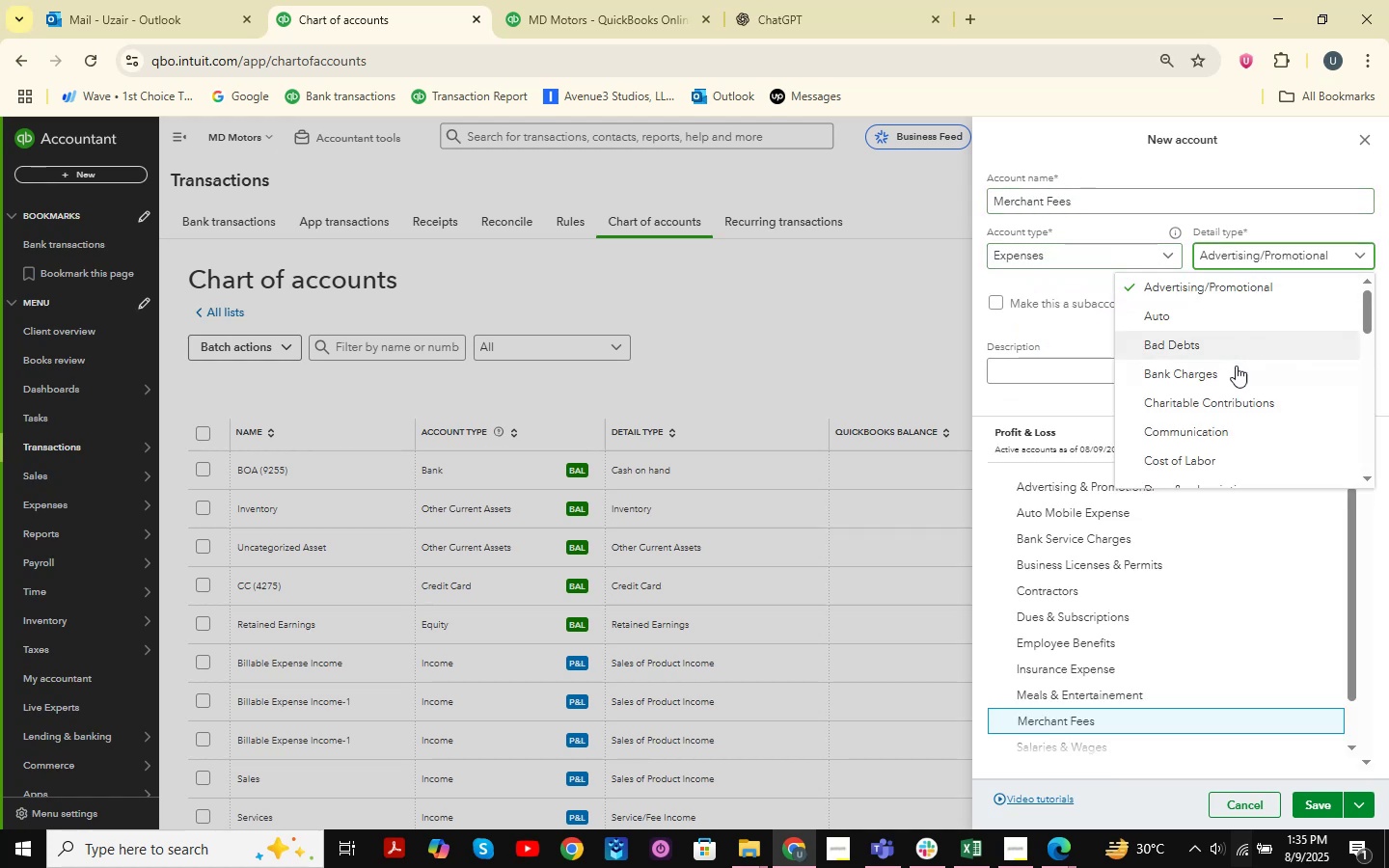 
scroll: coordinate [1231, 384], scroll_direction: down, amount: 1.0
 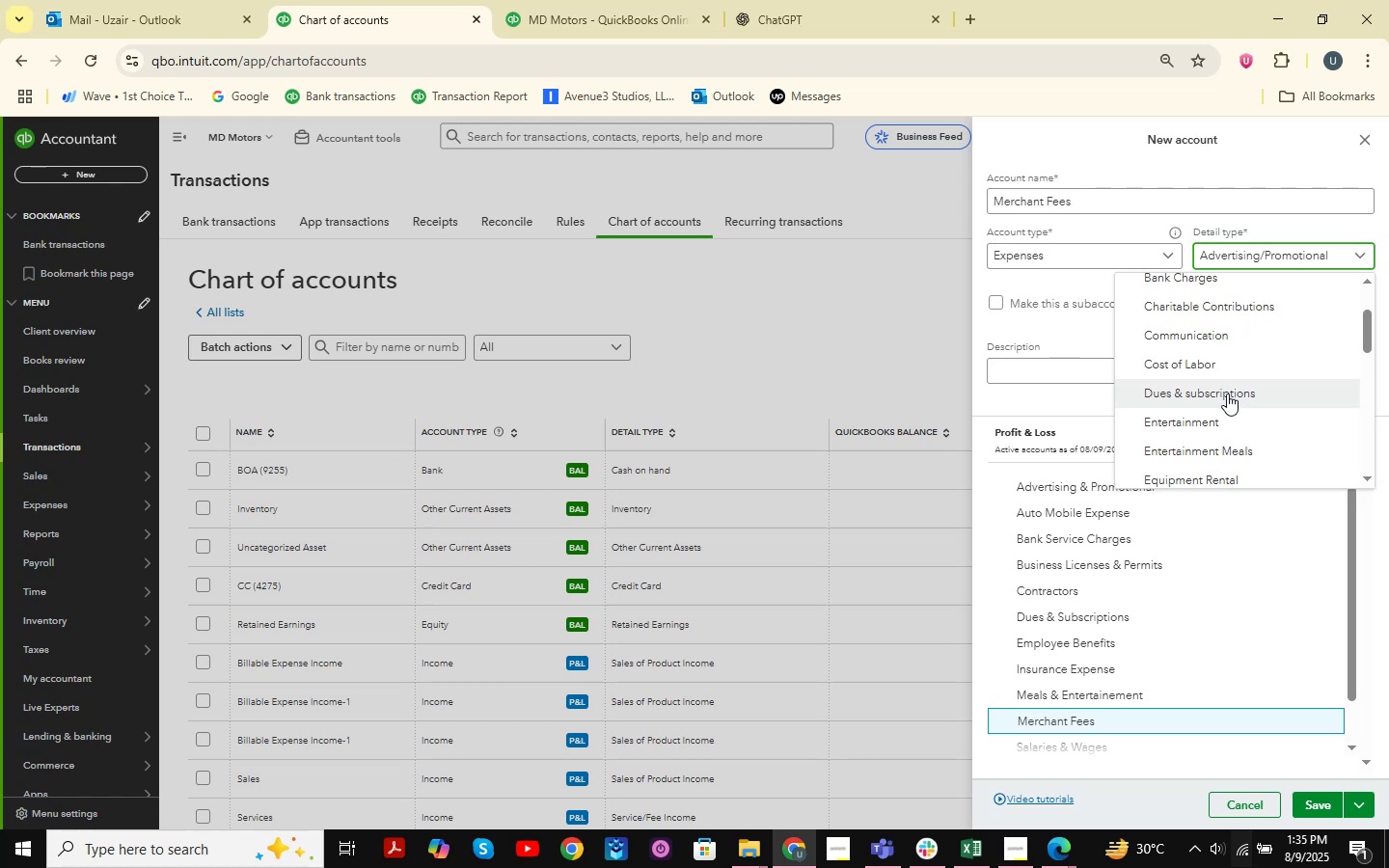 
type(ff)
 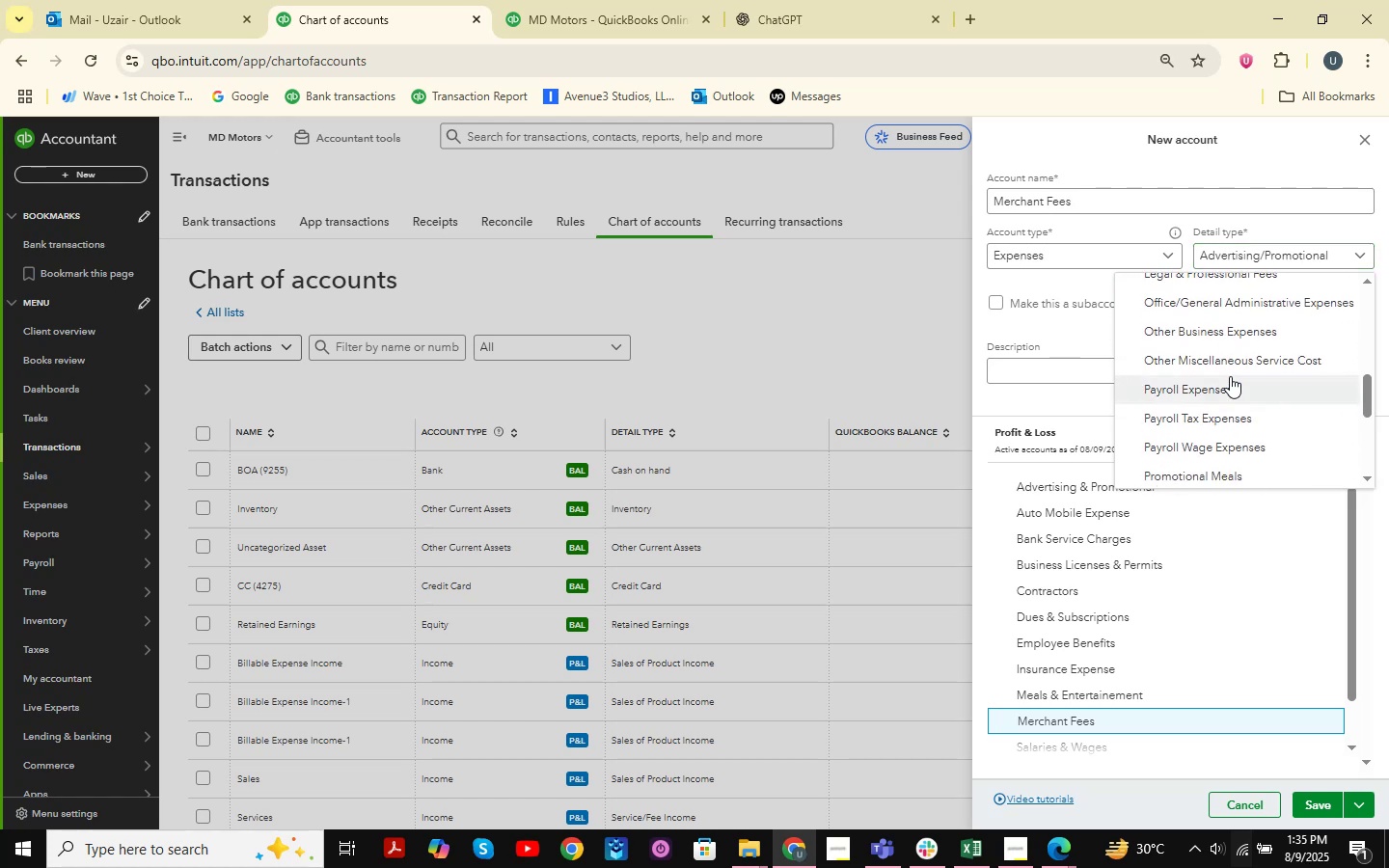 
scroll: coordinate [1237, 375], scroll_direction: down, amount: 8.0
 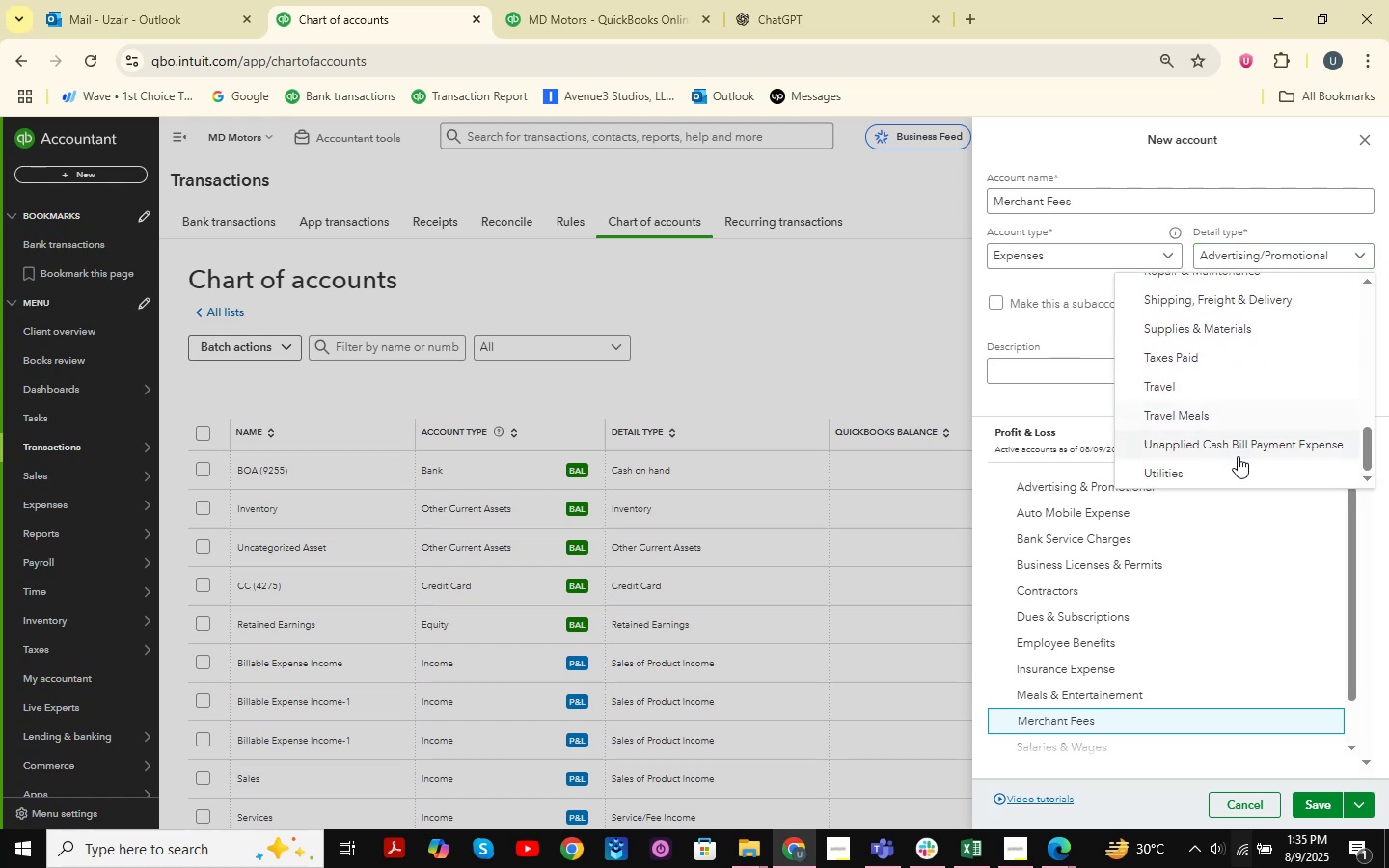 
scroll: coordinate [1222, 431], scroll_direction: up, amount: 8.0
 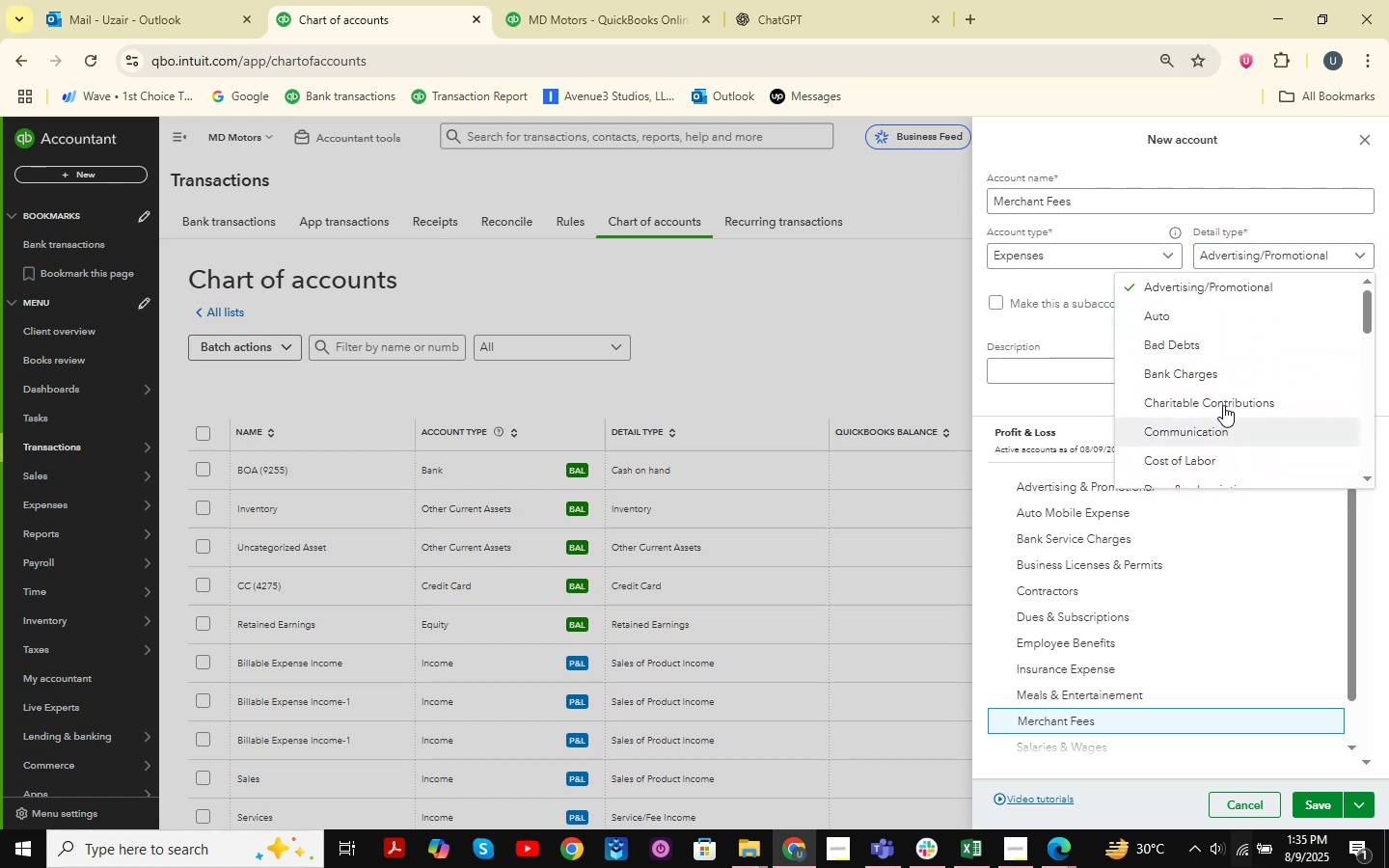 
scroll: coordinate [1215, 357], scroll_direction: down, amount: 4.0
 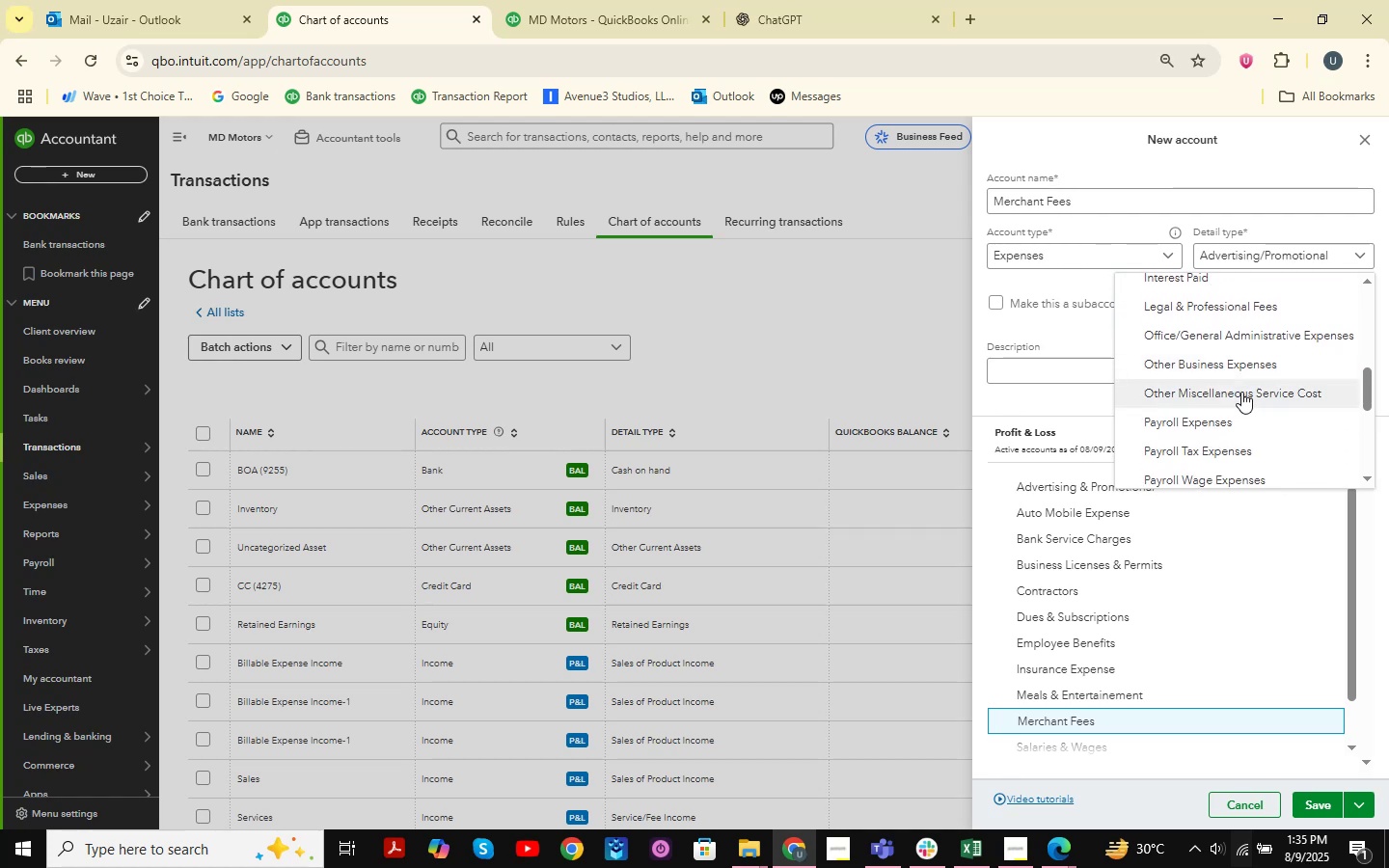 
left_click([1258, 364])
 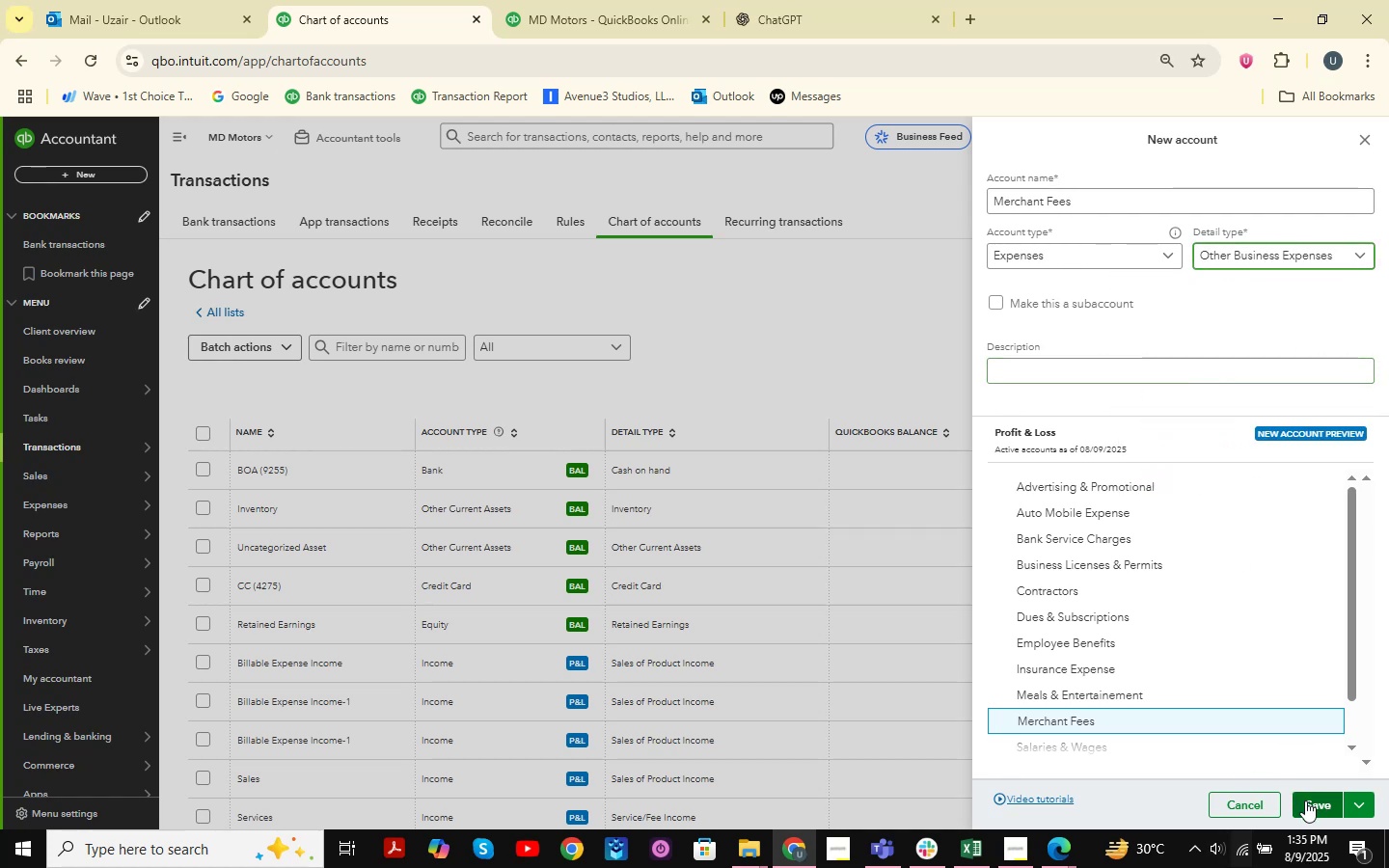 
wait(6.58)
 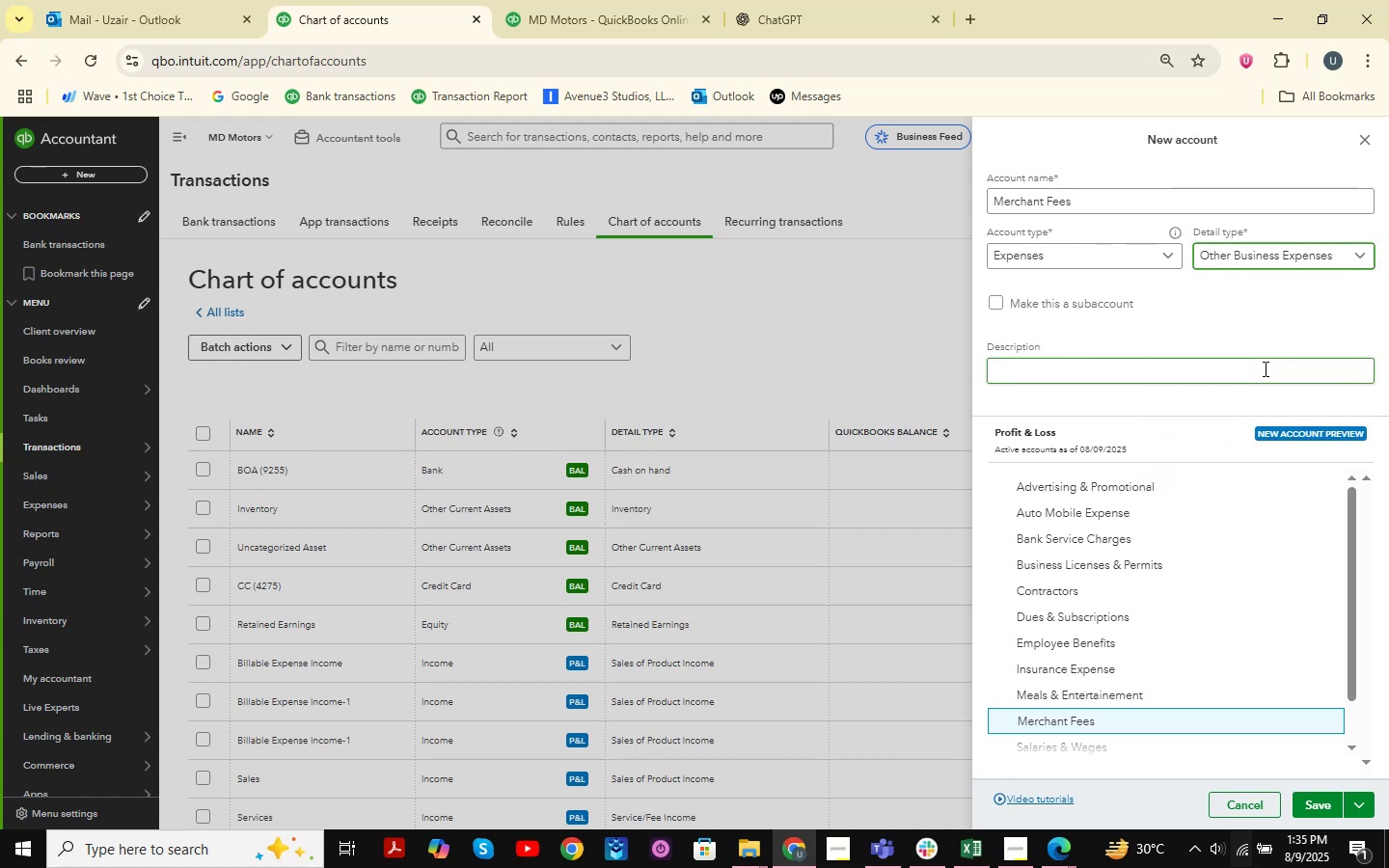 
left_click([1305, 800])
 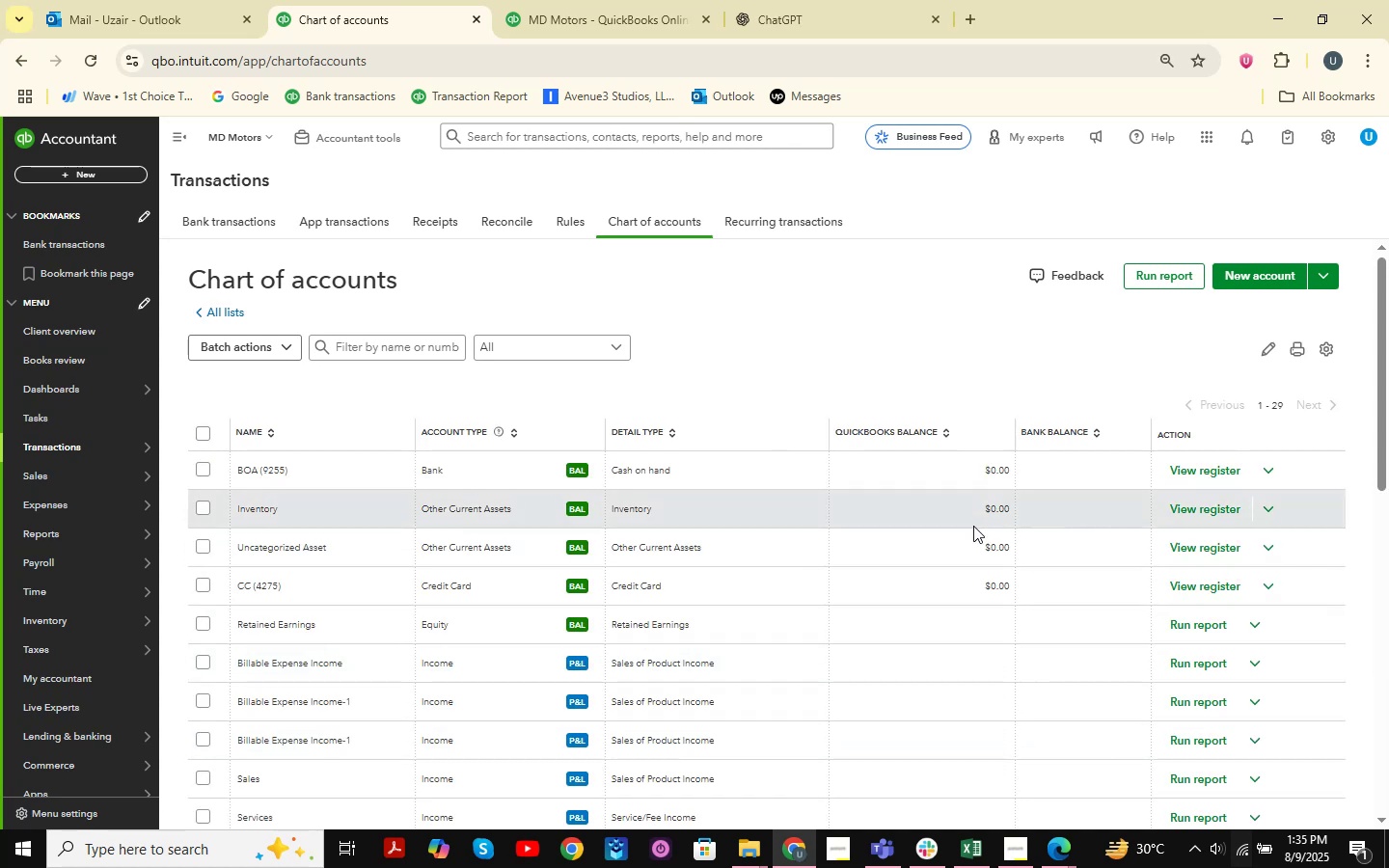 
scroll: coordinate [1128, 463], scroll_direction: up, amount: 1.0
 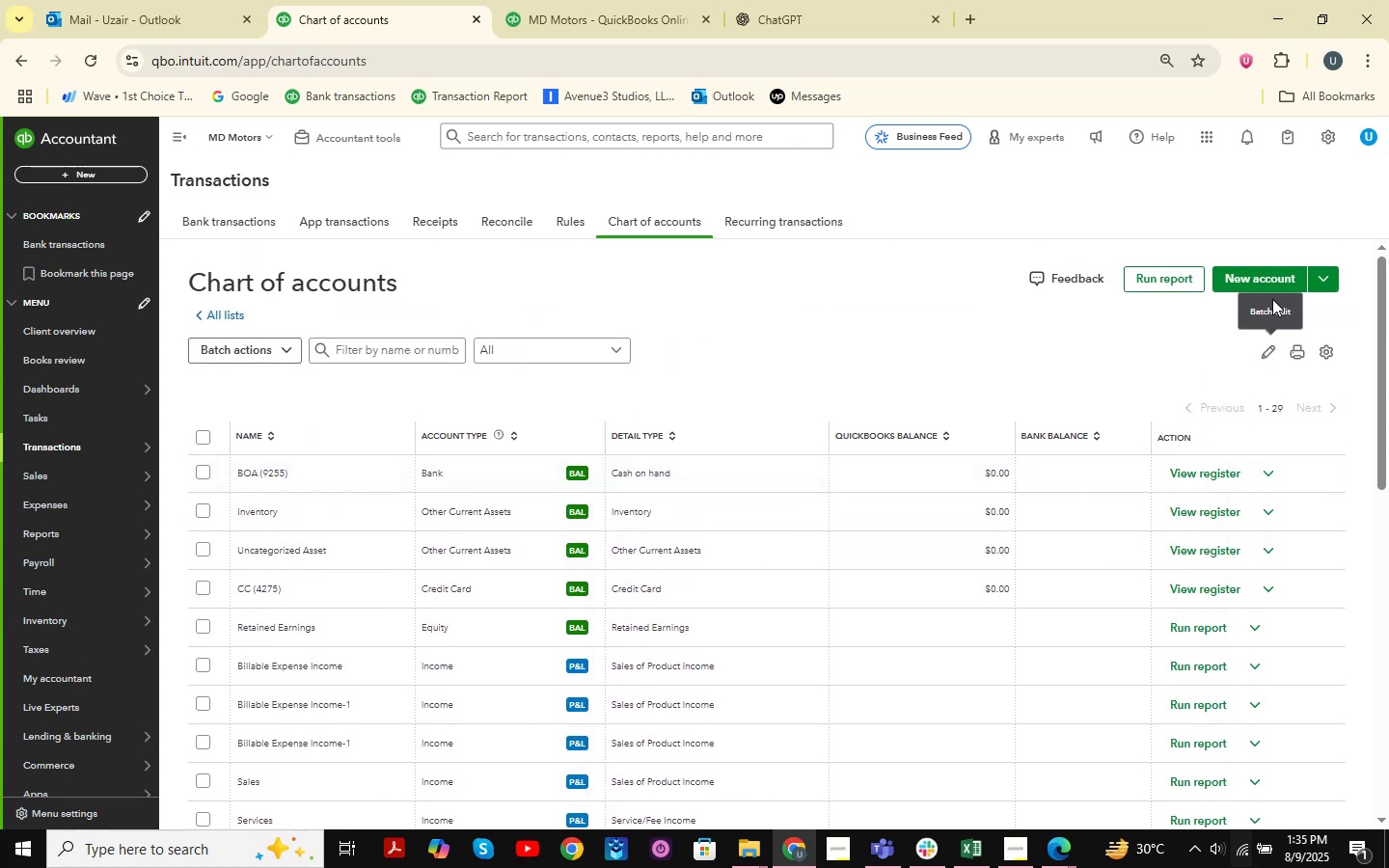 
left_click([1264, 277])
 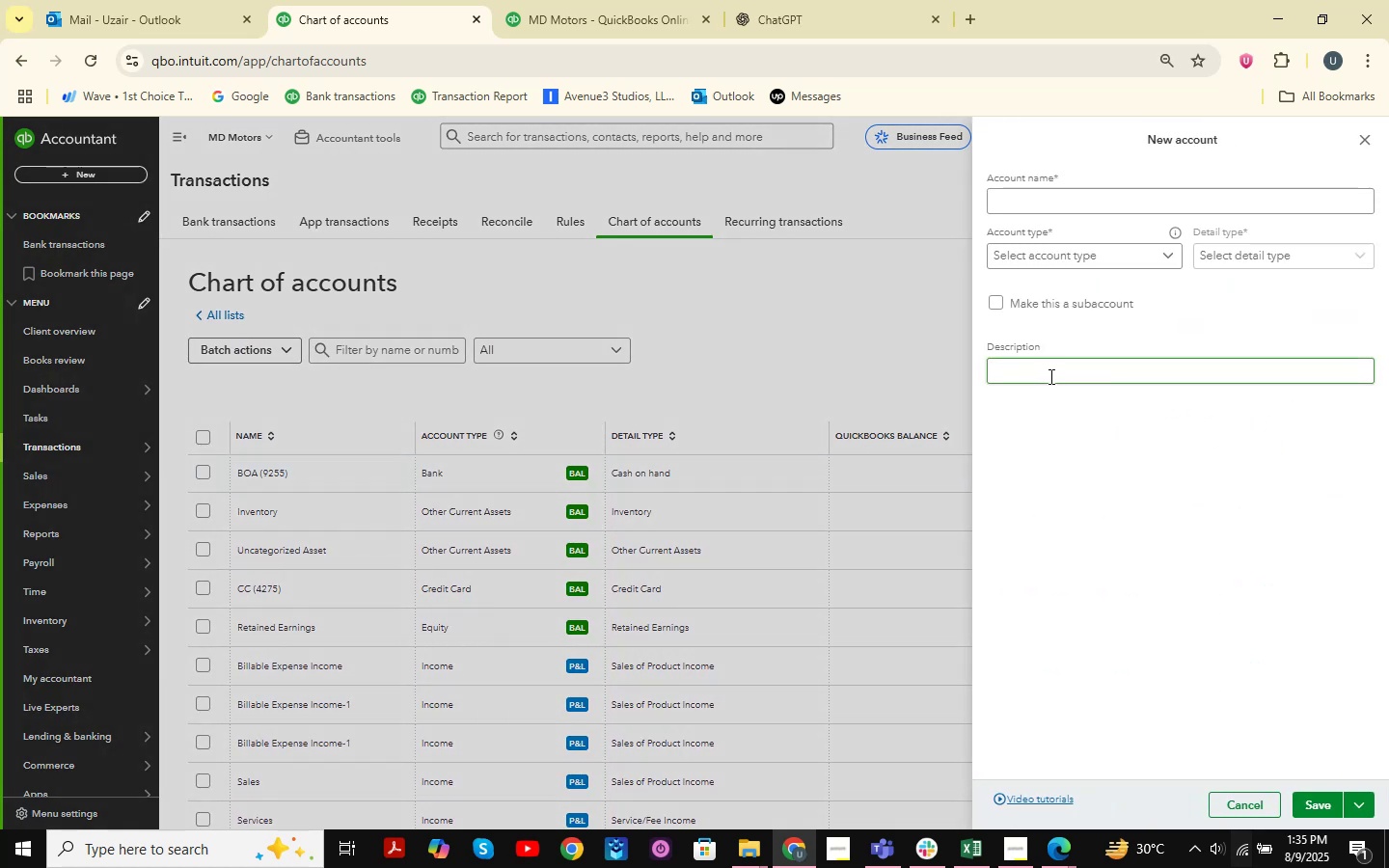 
left_click([1115, 210])
 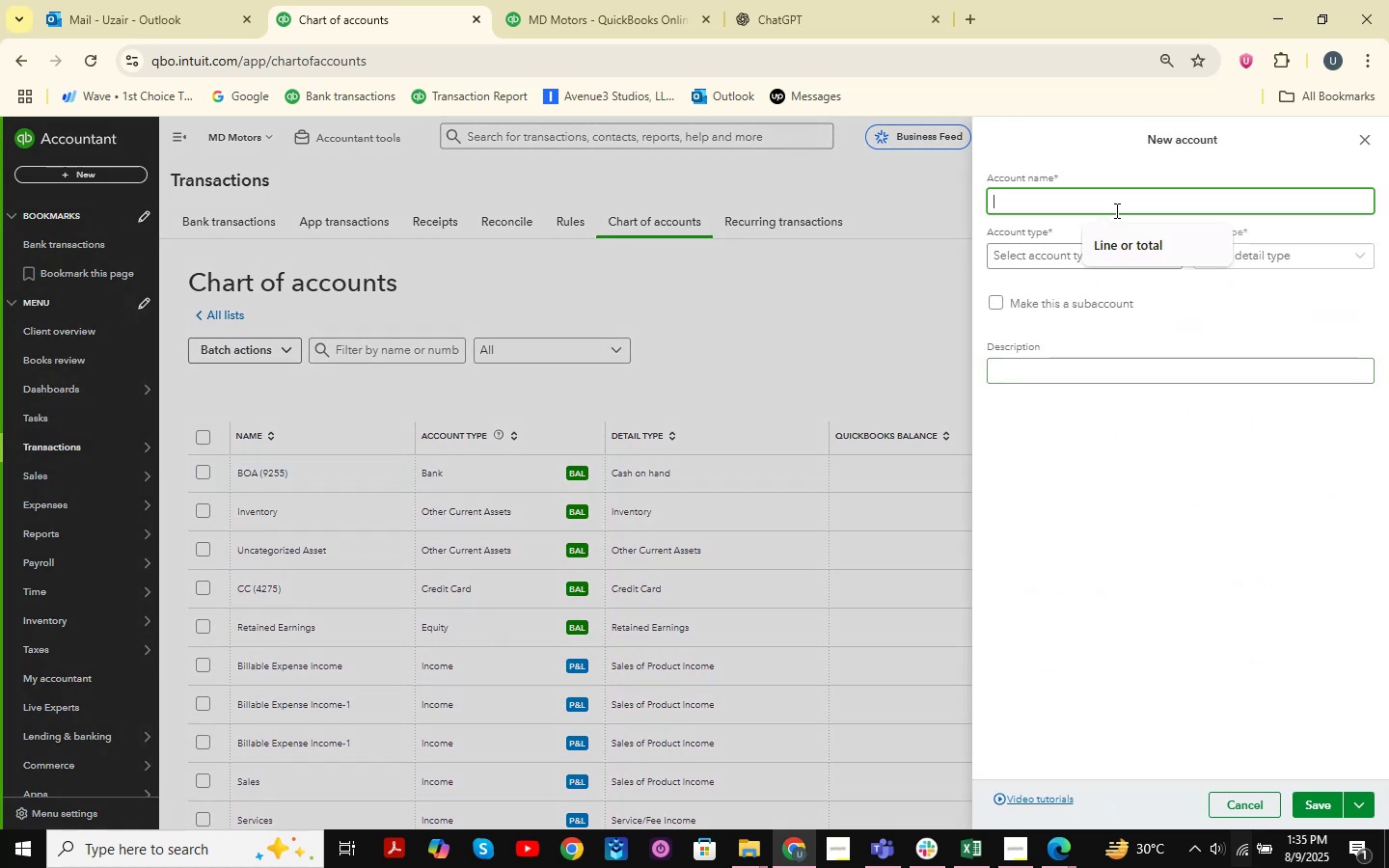 
type(Office Supplies )
 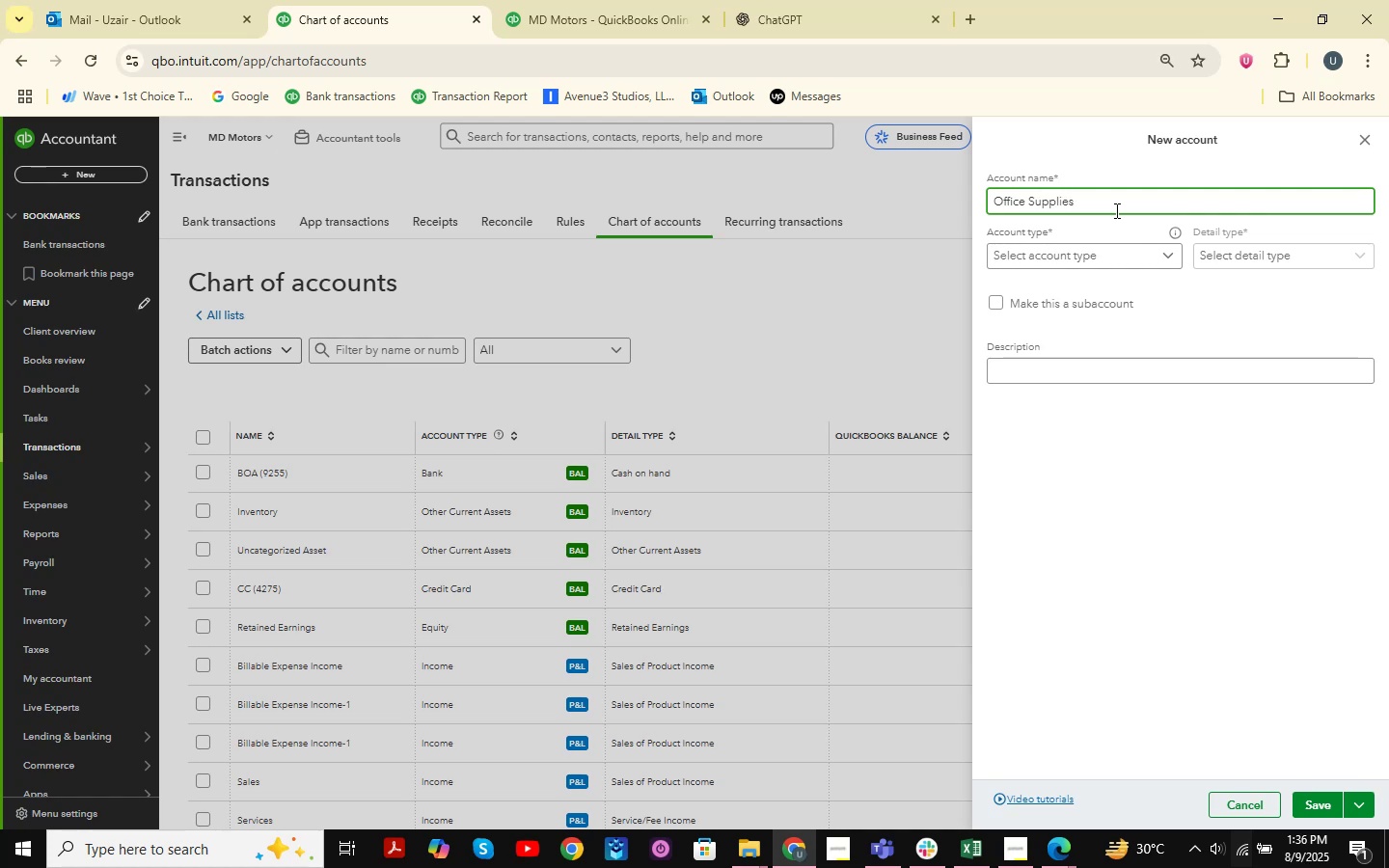 
left_click([1134, 257])
 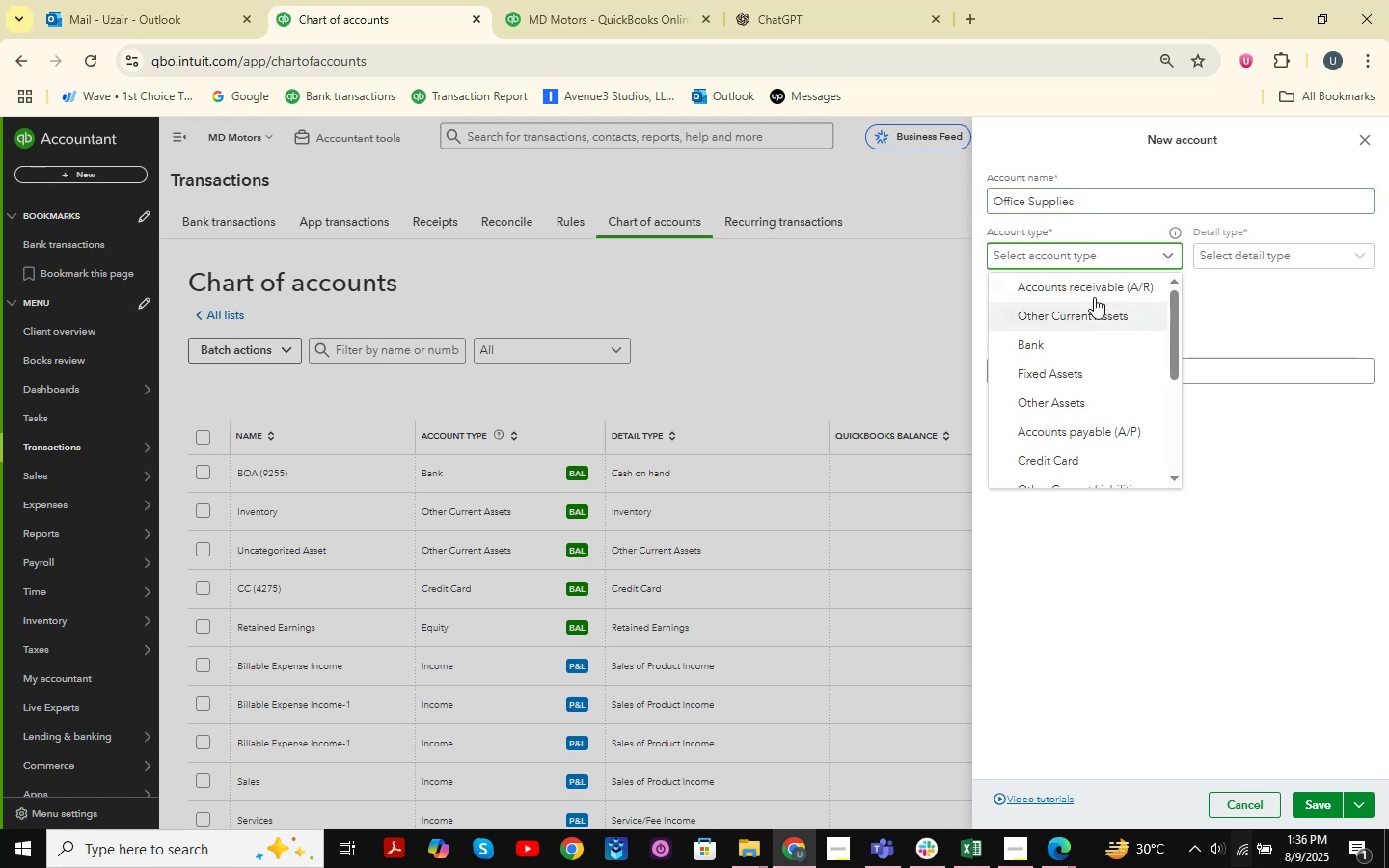 
wait(6.69)
 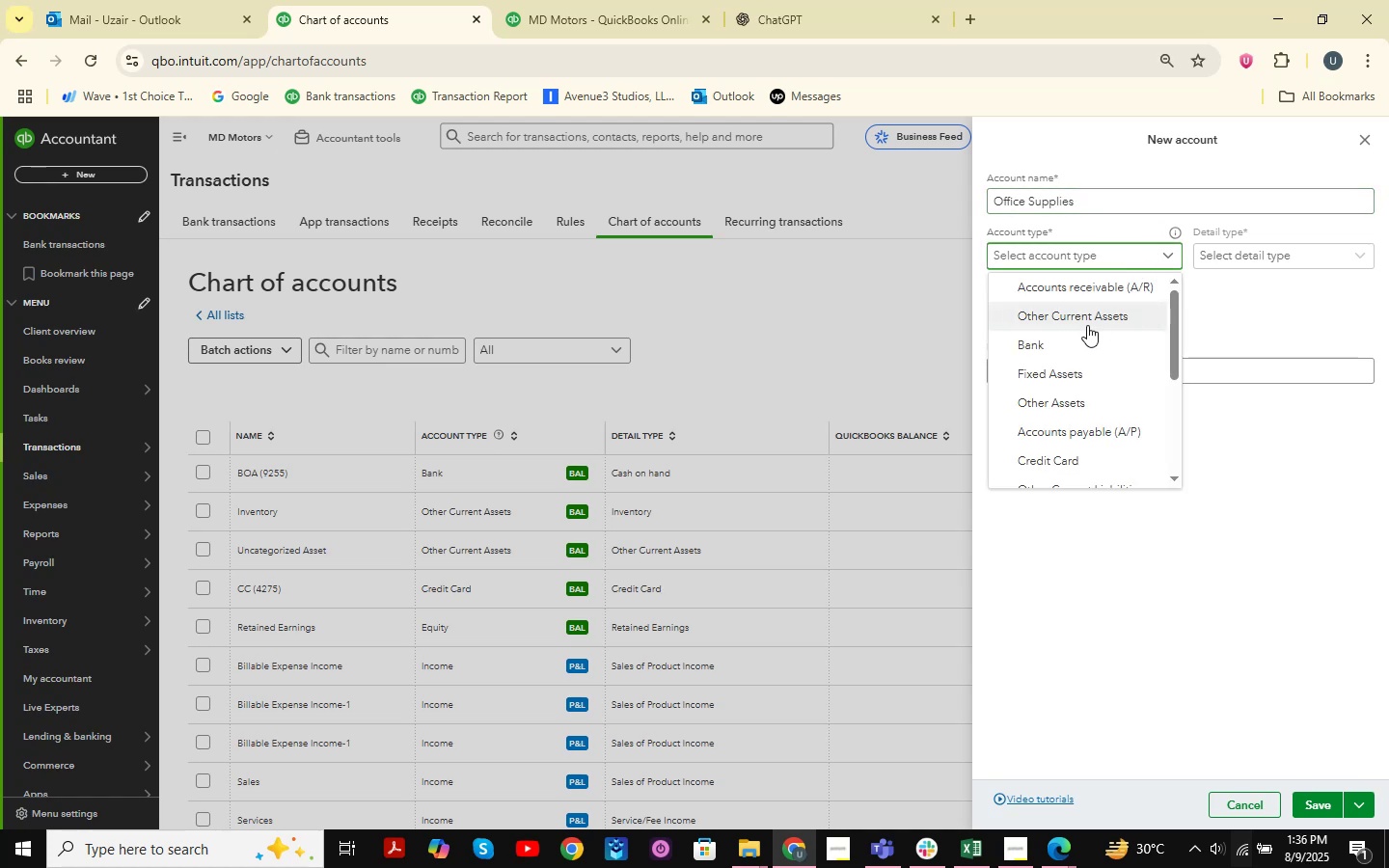 
double_click([374, 350])
 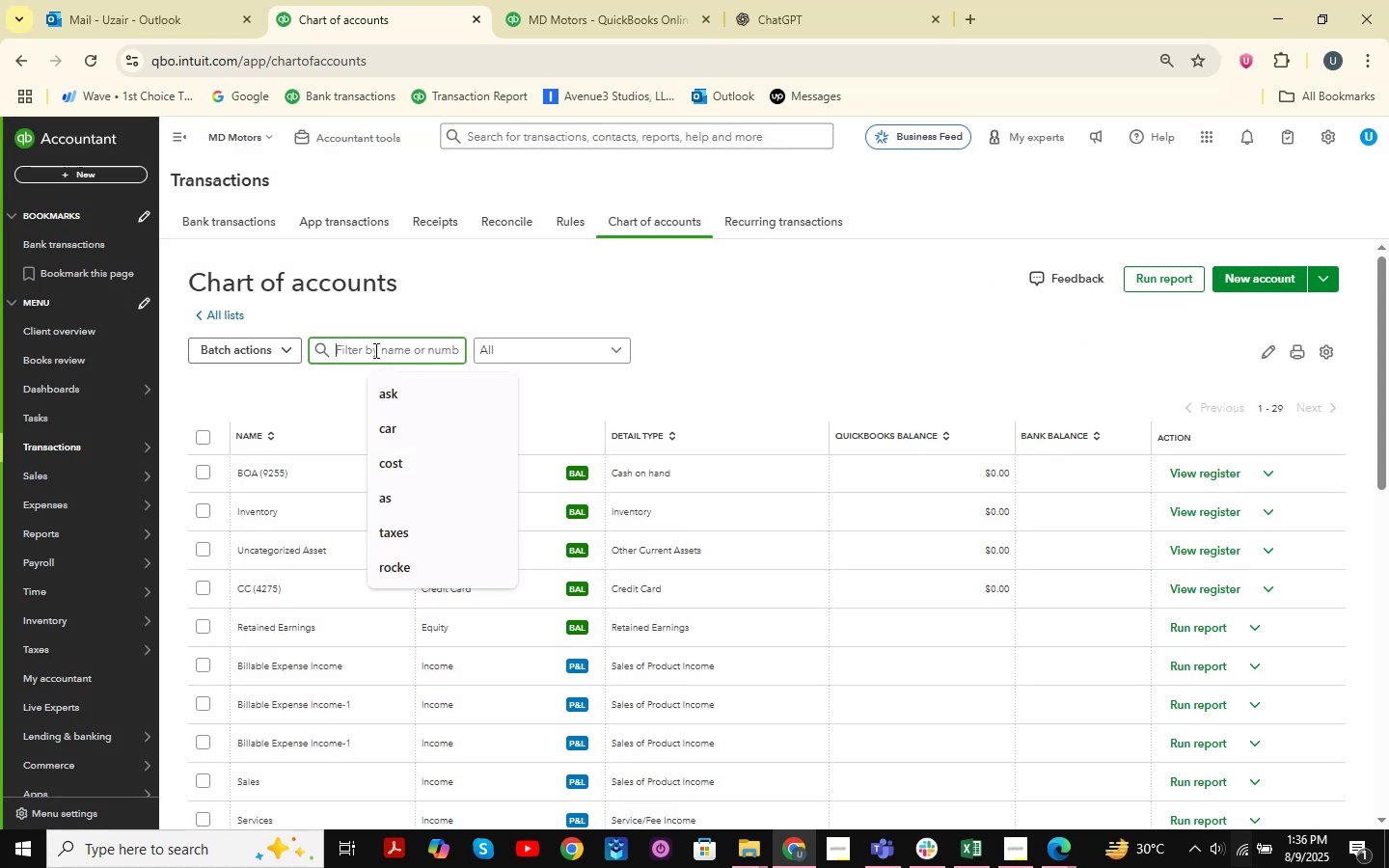 
type(office )
 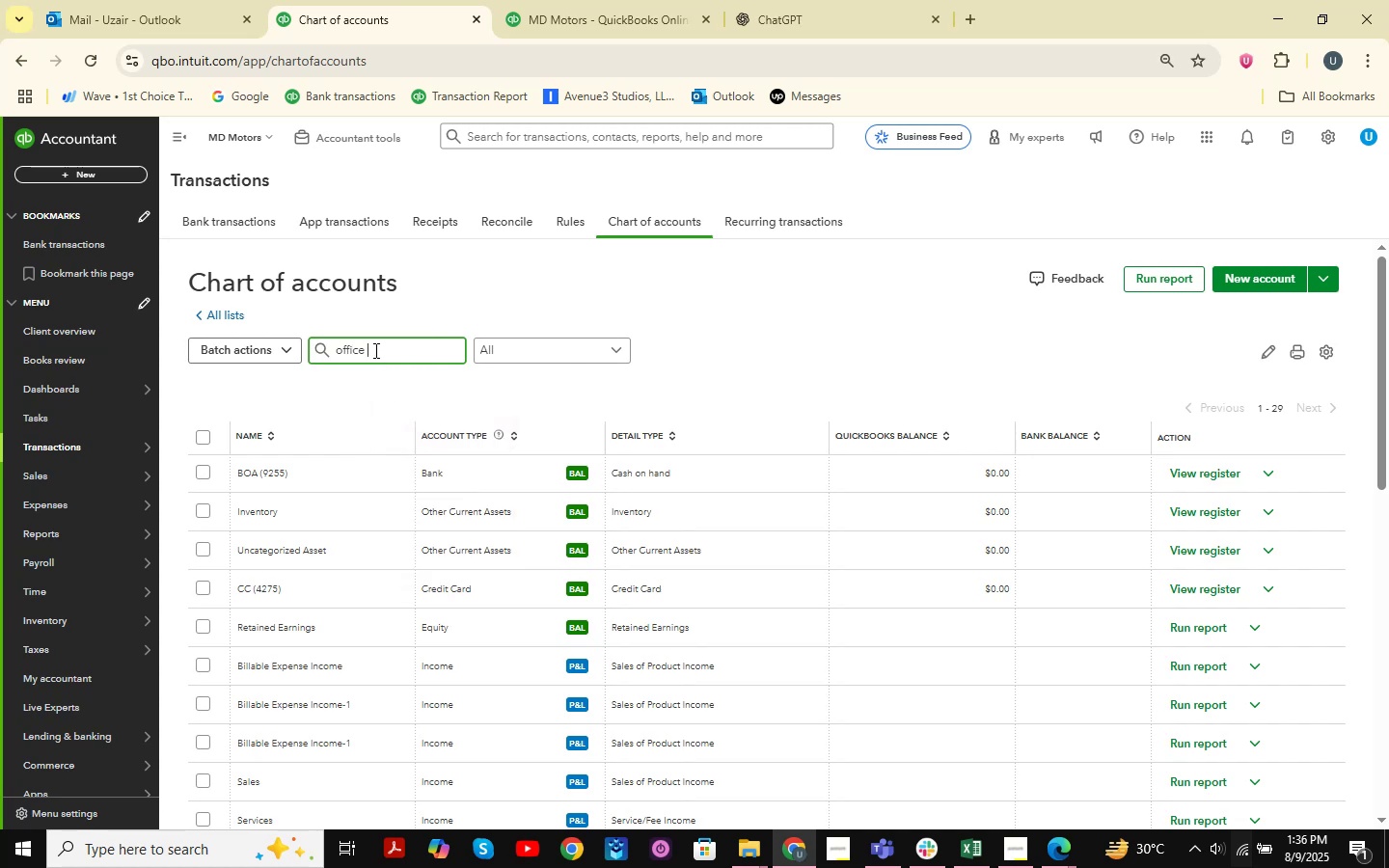 
key(Enter)
 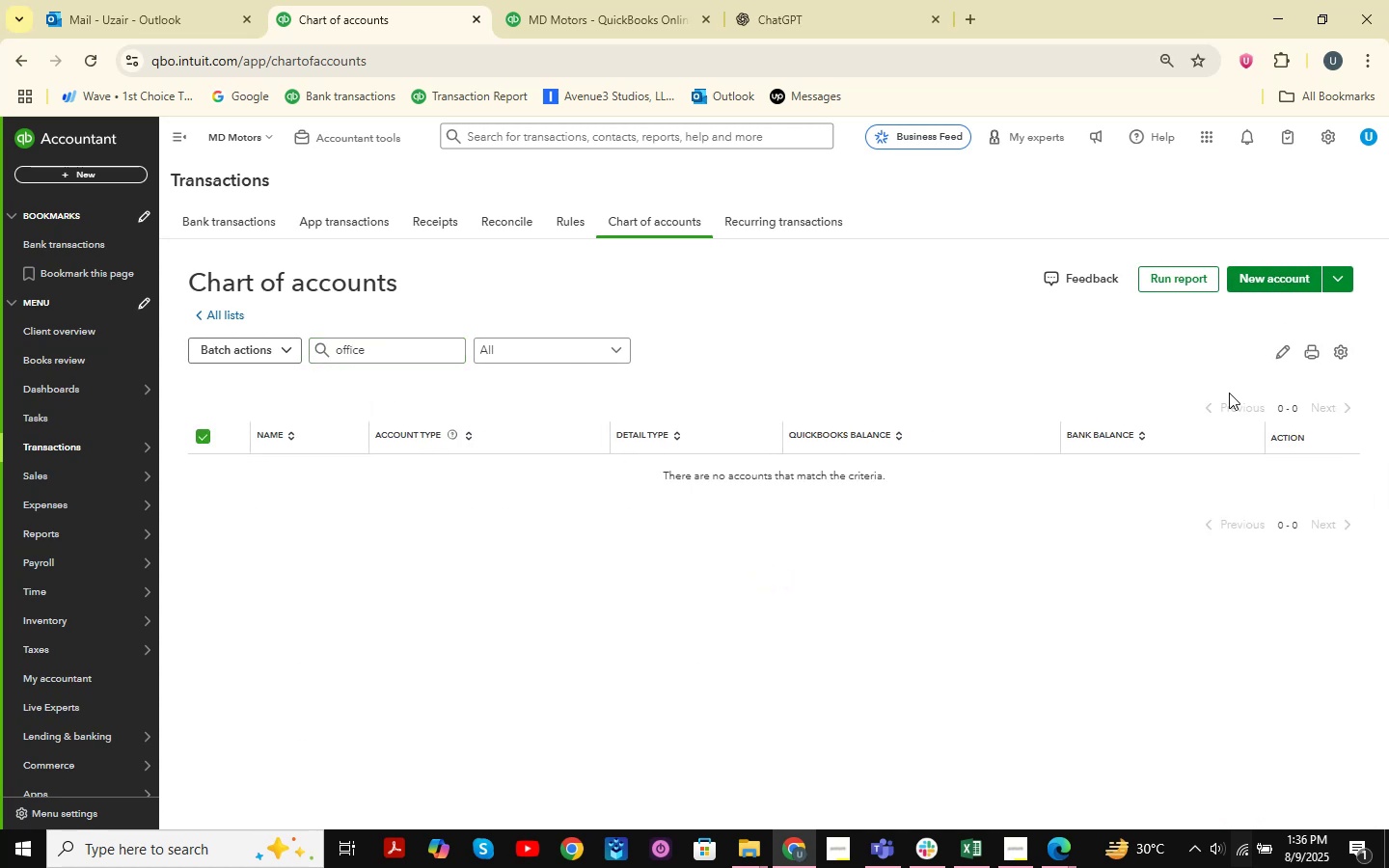 
left_click([1143, 203])
 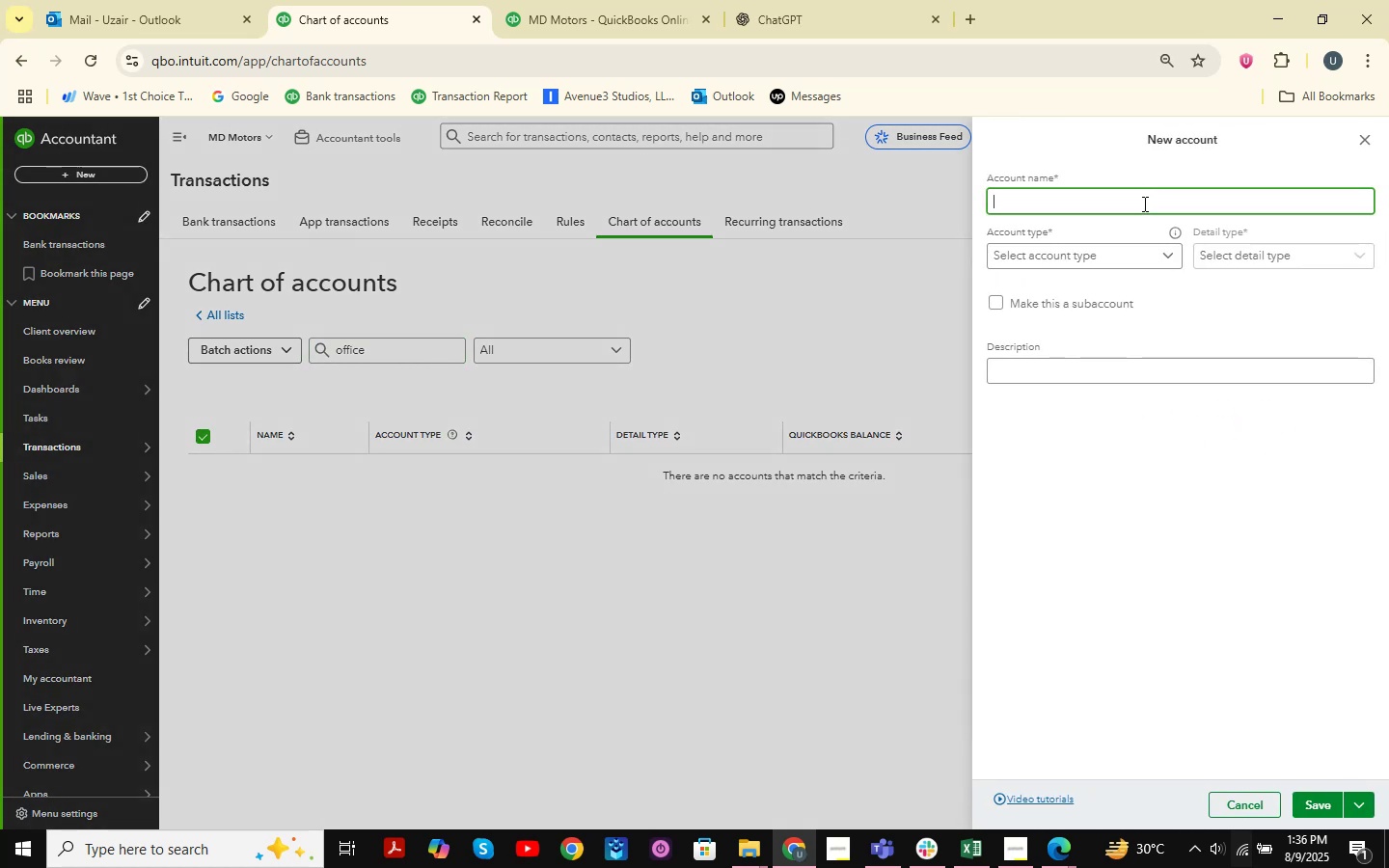 
type(Office Supplies )
 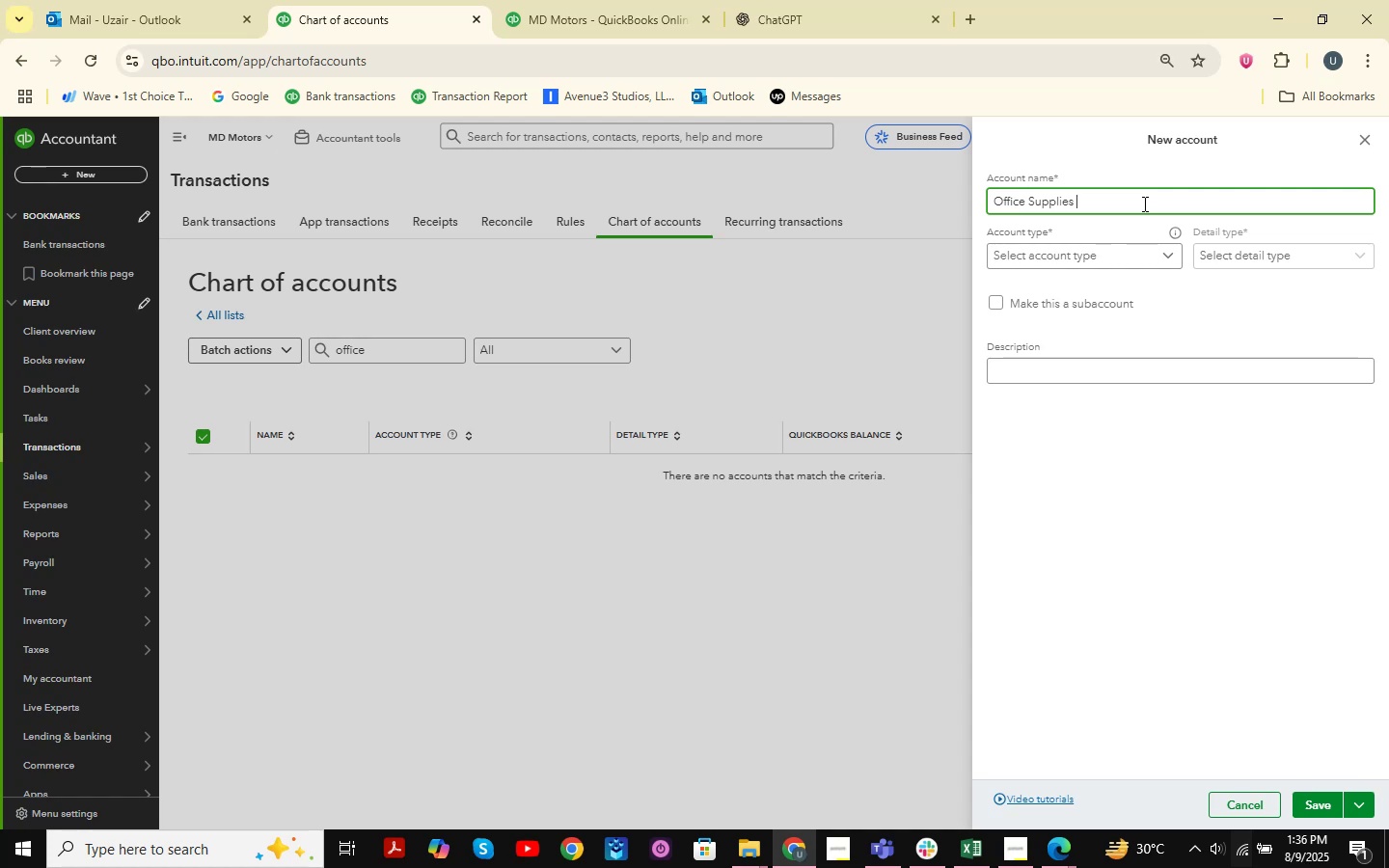 
left_click([1150, 251])
 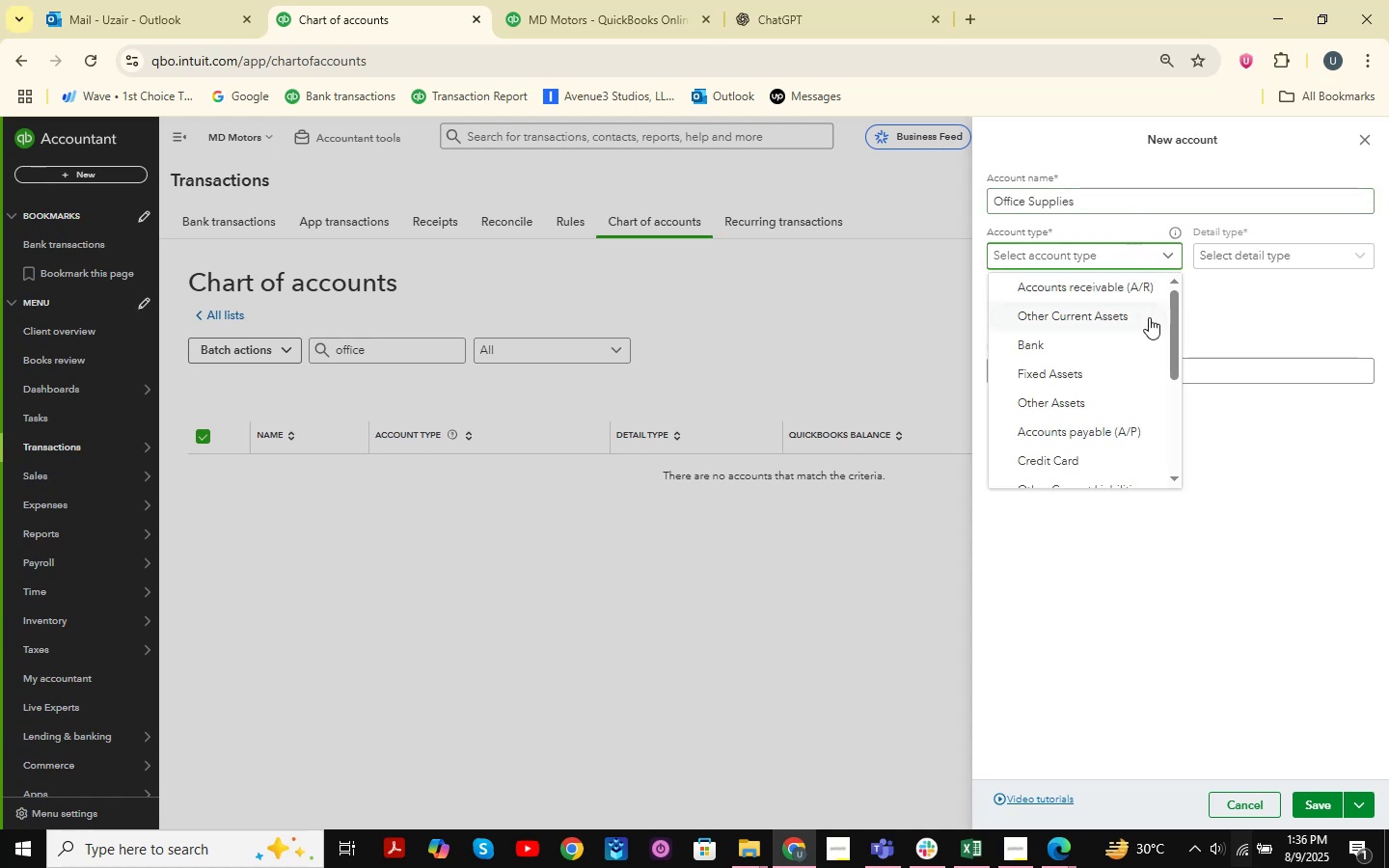 
scroll: coordinate [1133, 348], scroll_direction: down, amount: 4.0
 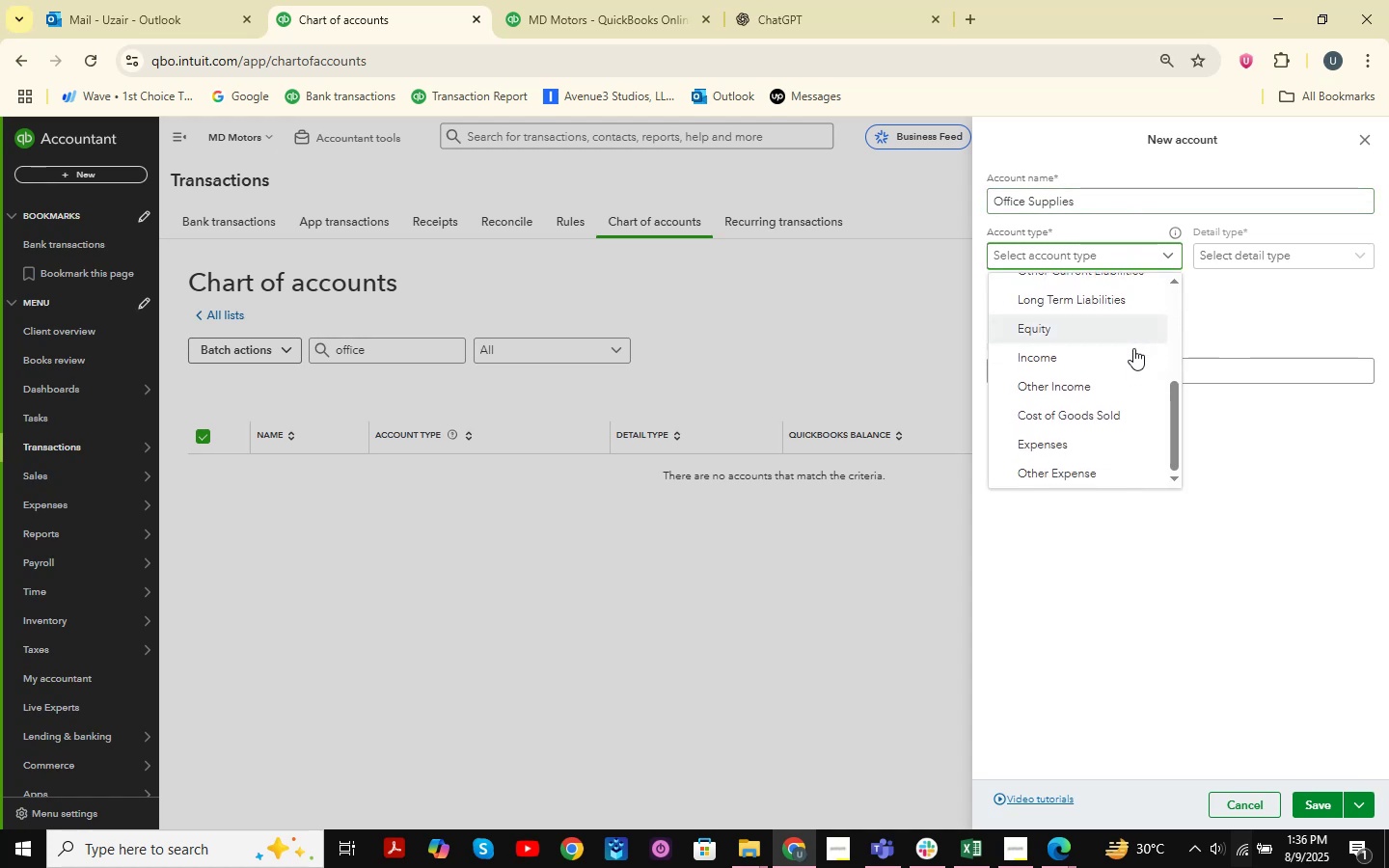 
scroll: coordinate [1109, 364], scroll_direction: up, amount: 4.0
 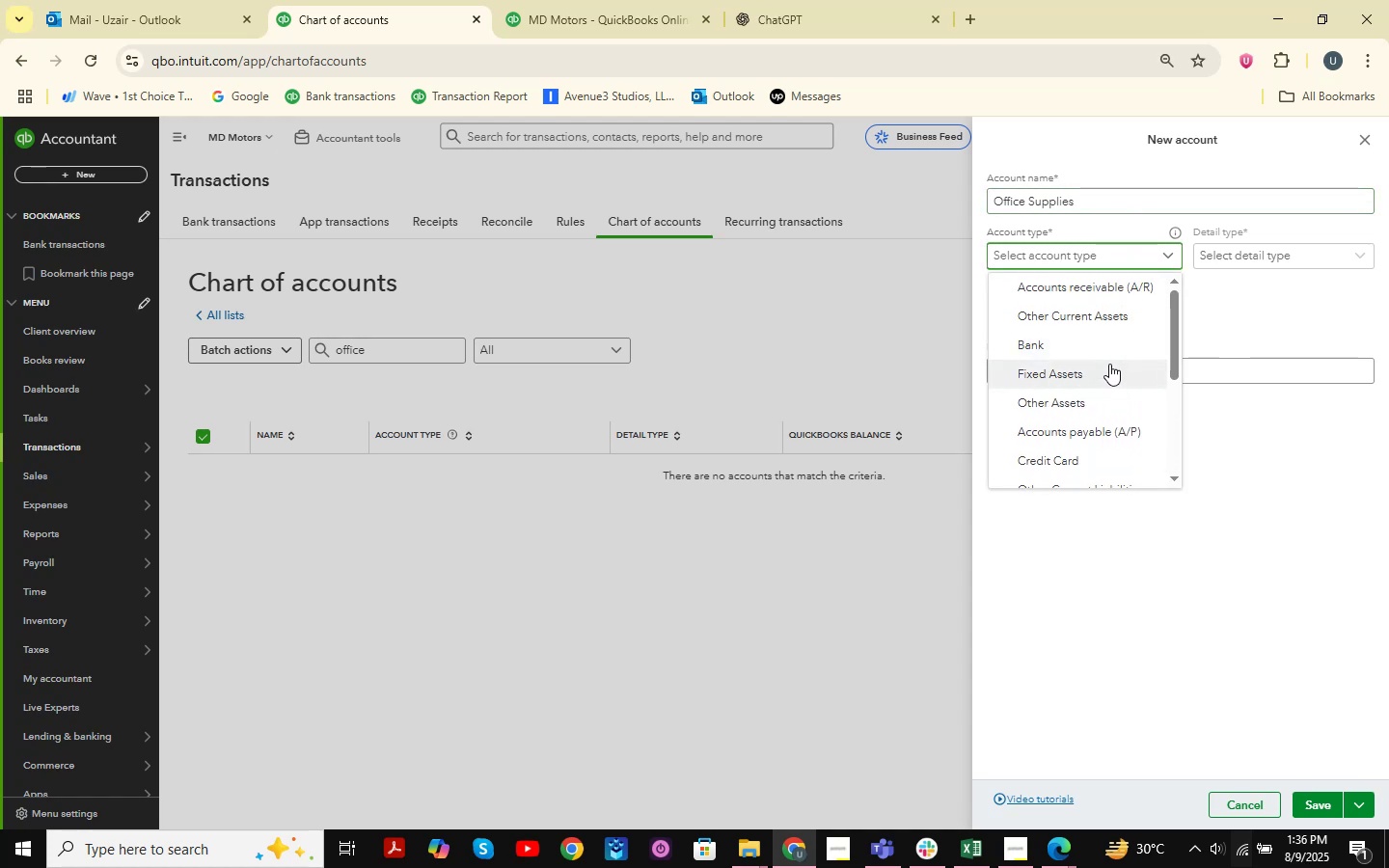 
scroll: coordinate [1097, 419], scroll_direction: down, amount: 4.0
 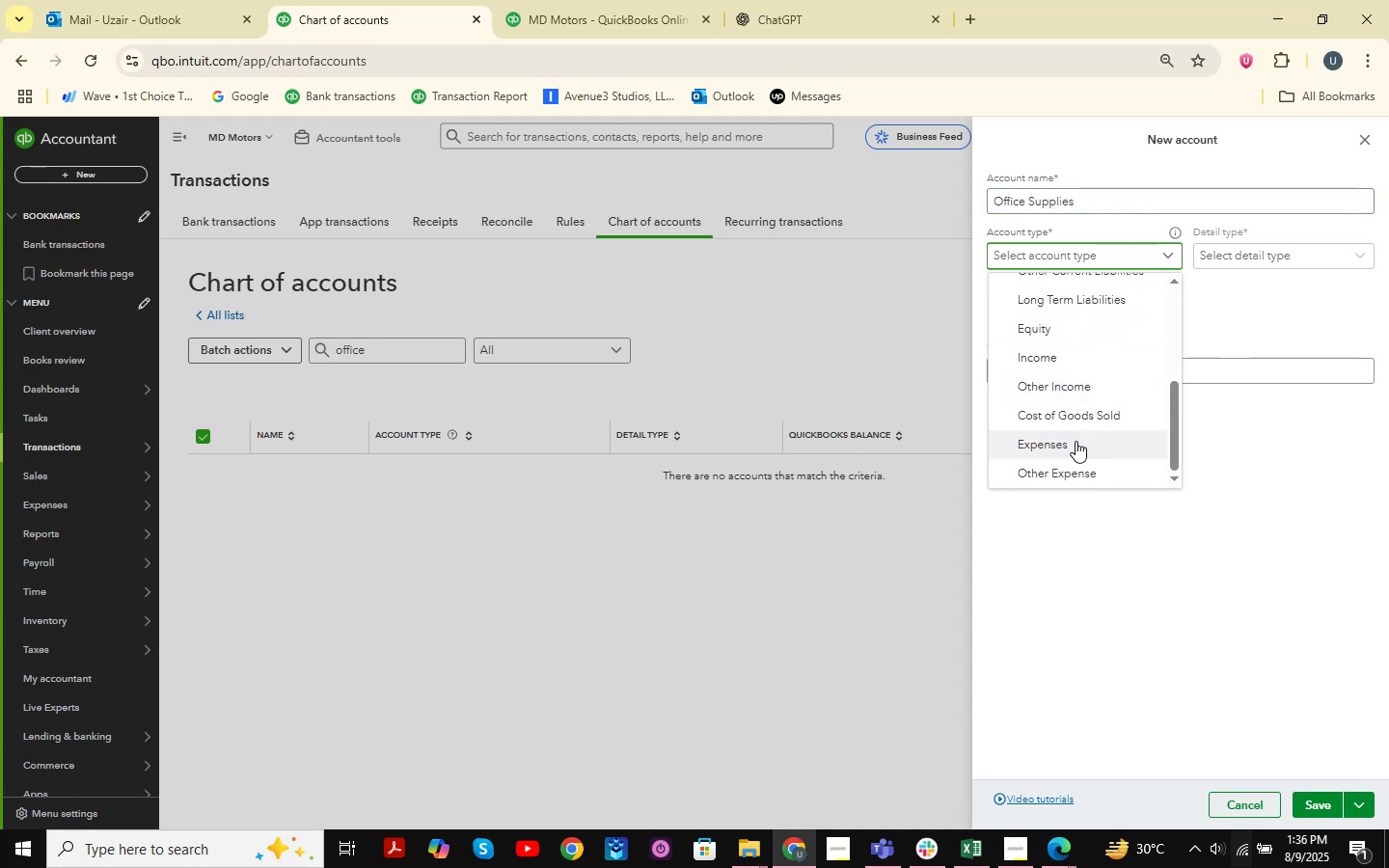 
left_click([1076, 441])
 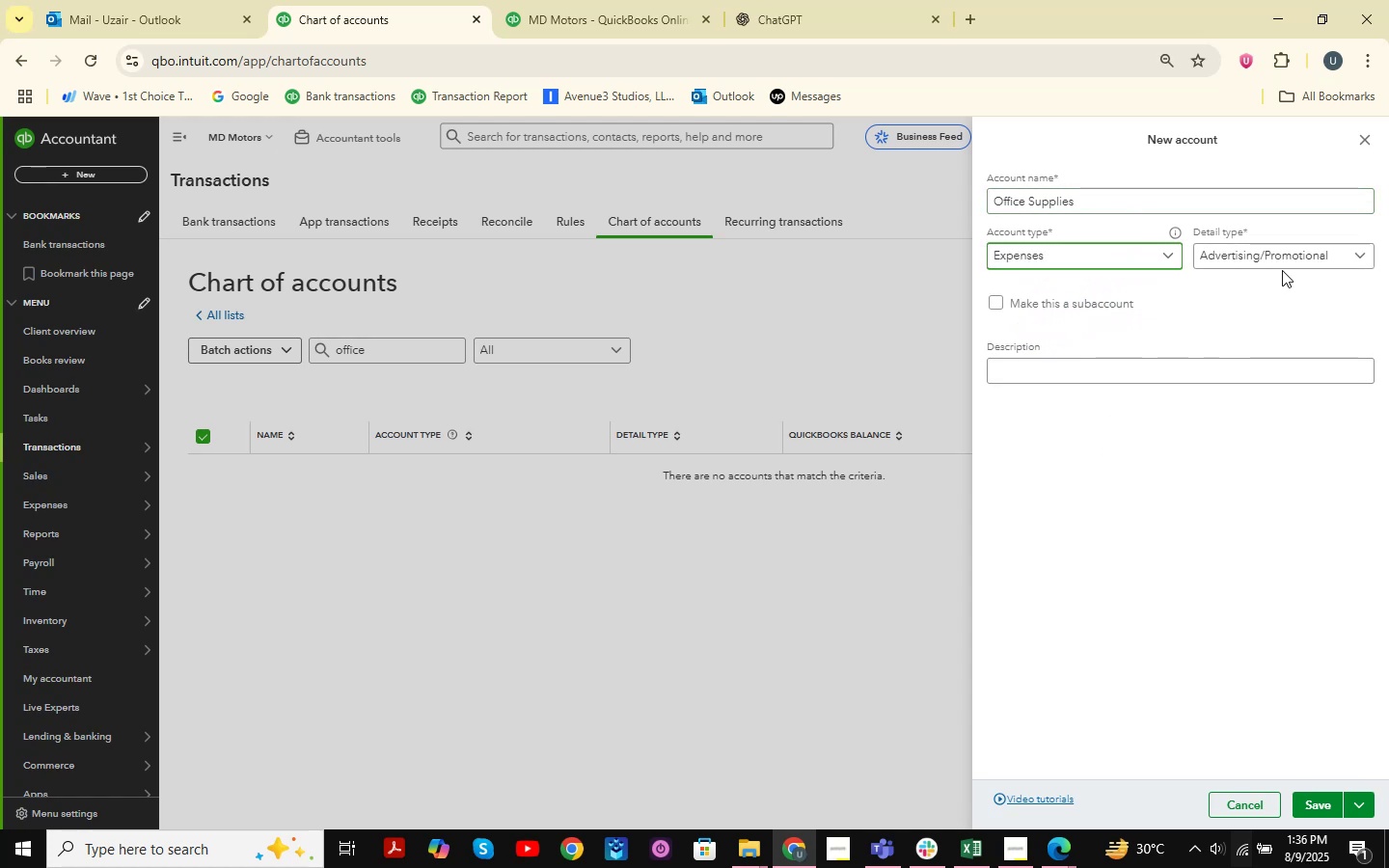 
left_click([1288, 261])
 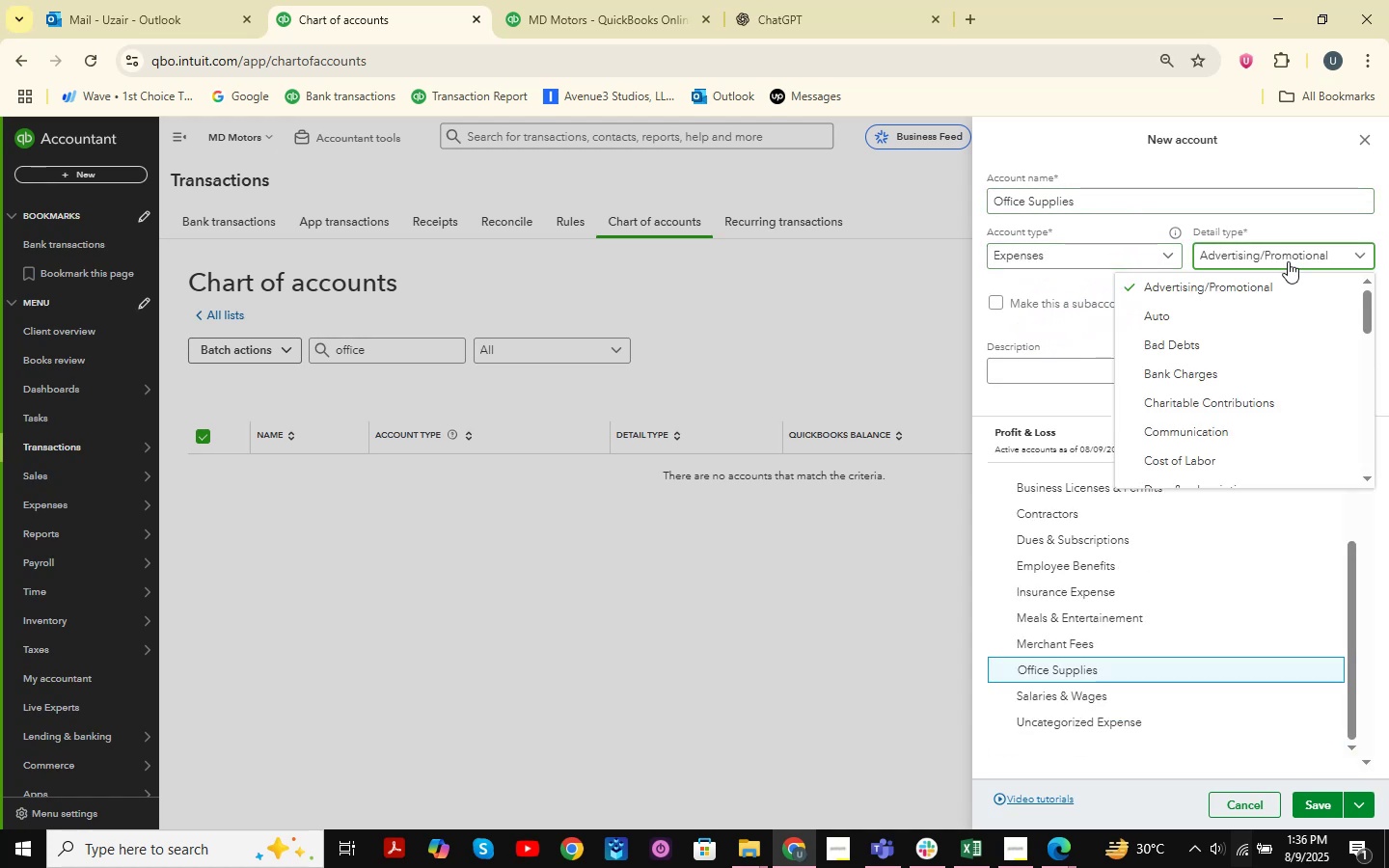 
scroll: coordinate [1256, 422], scroll_direction: down, amount: 4.0
 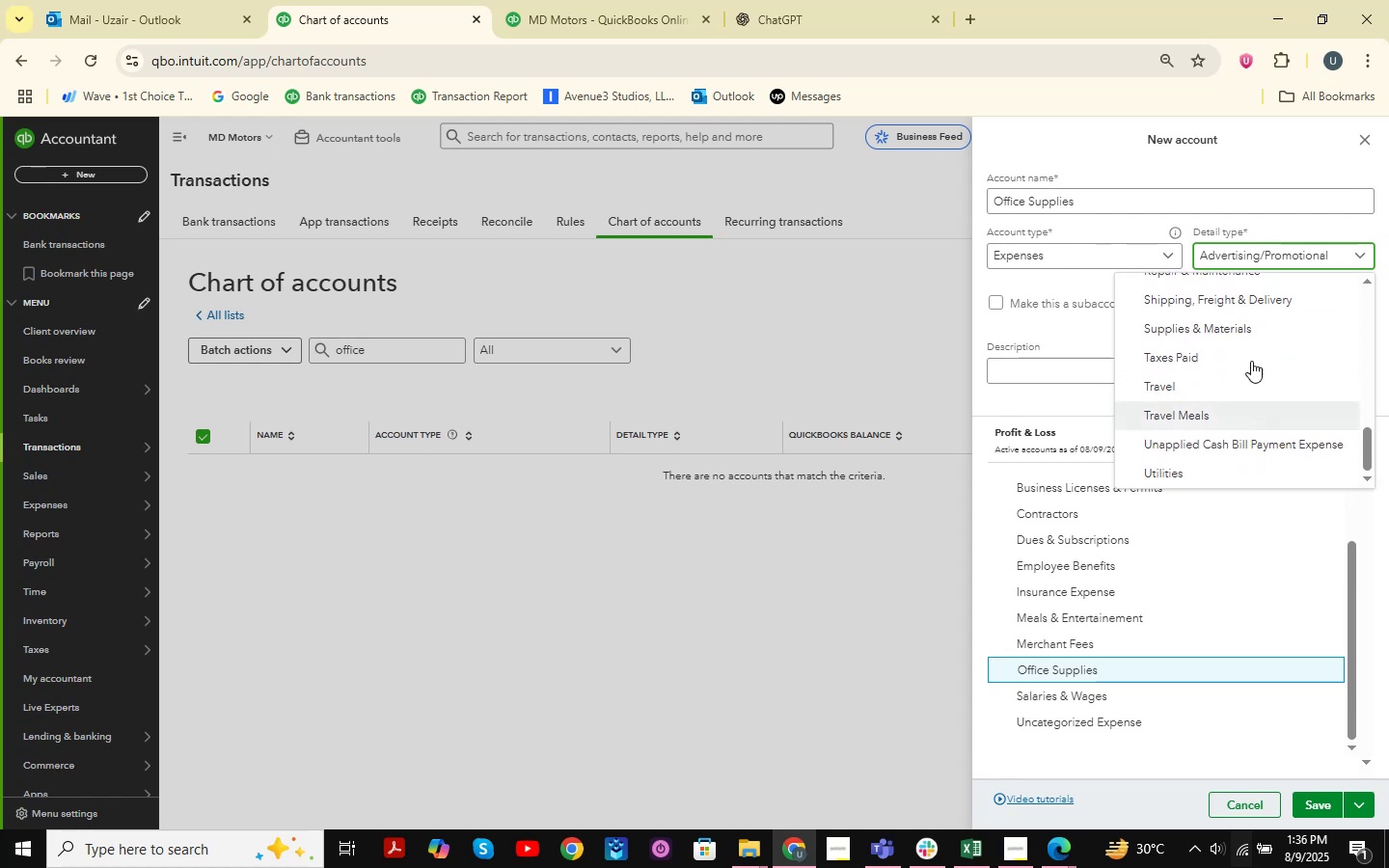 
left_click([1250, 332])
 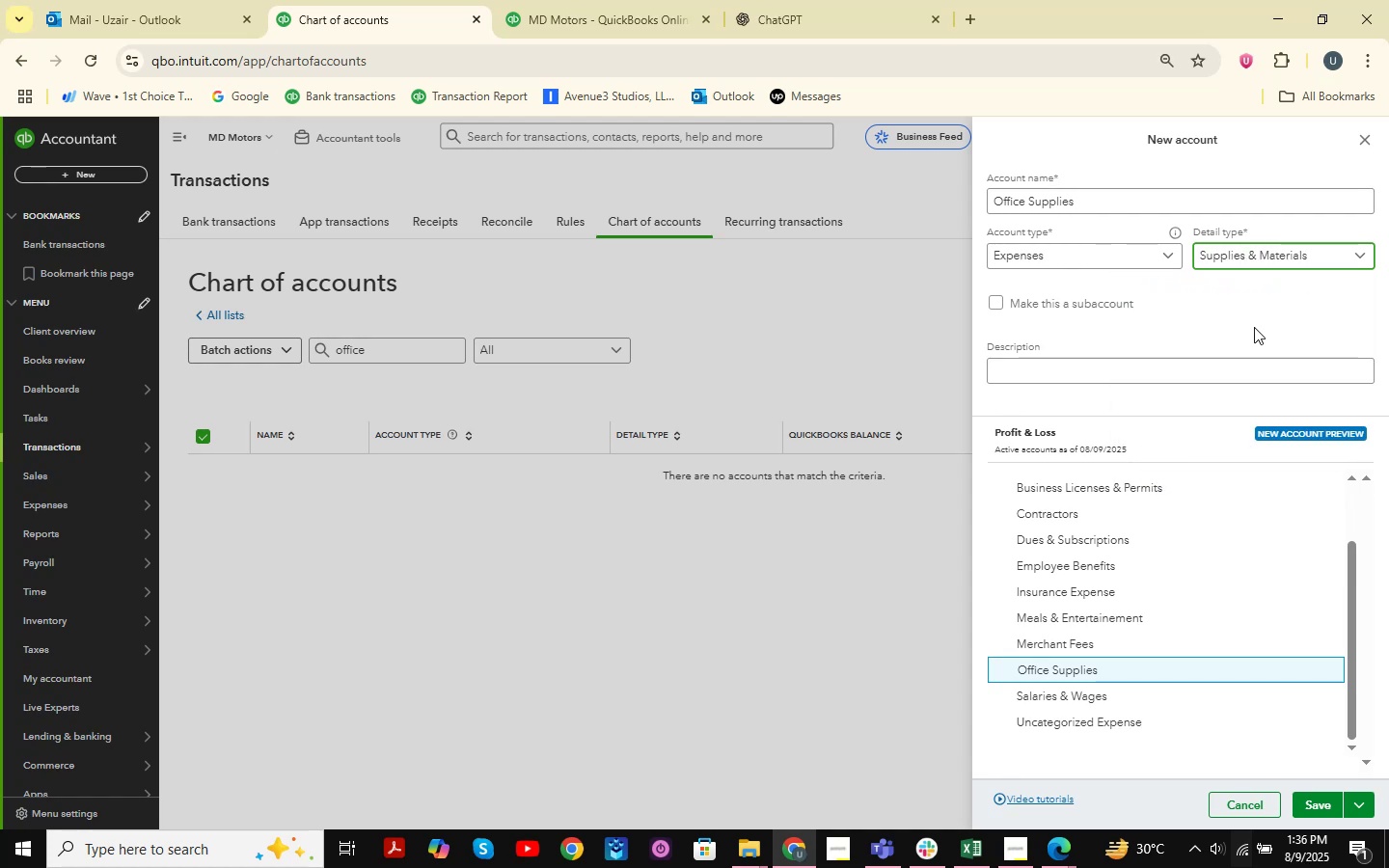 
left_click([1292, 261])
 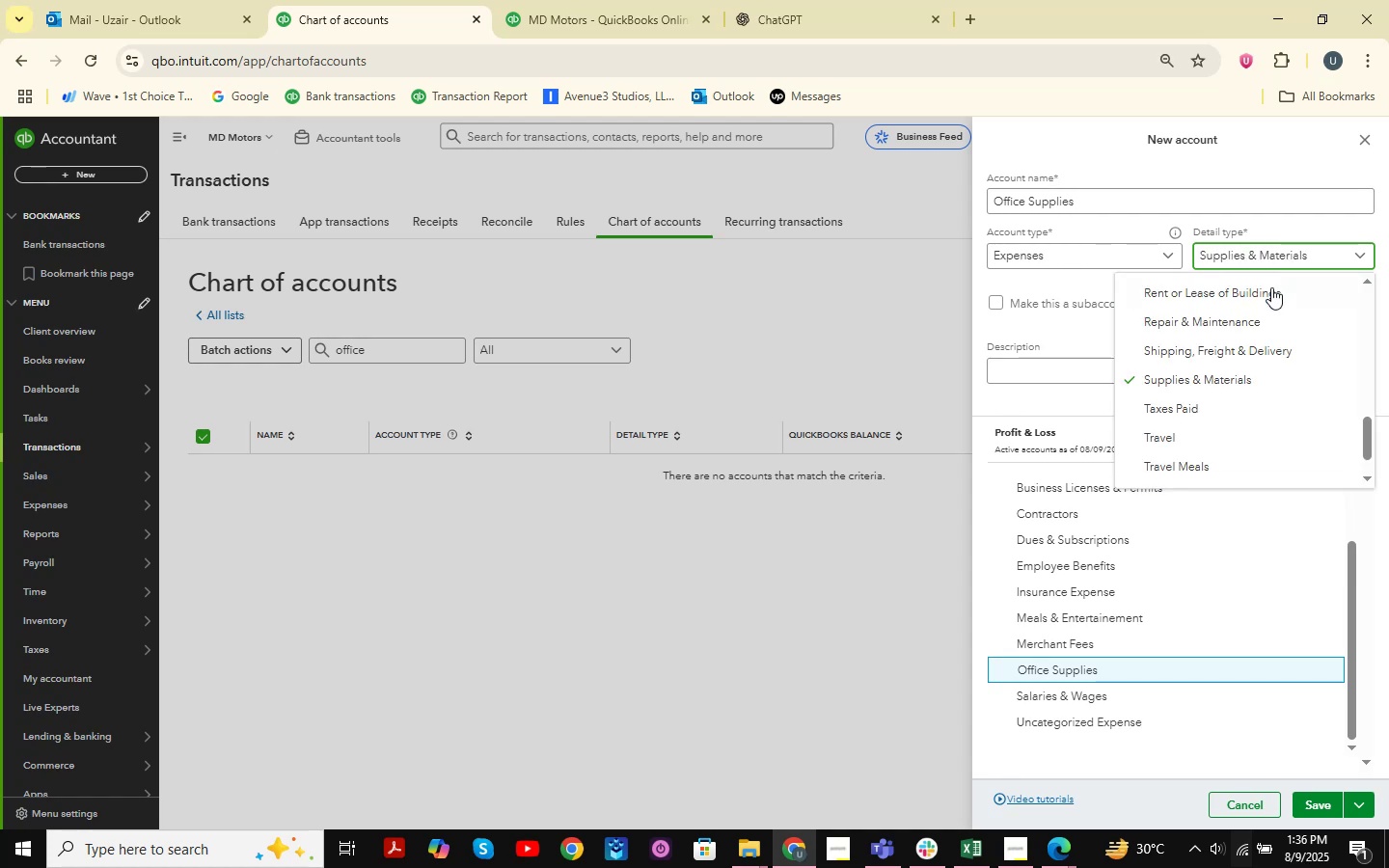 
scroll: coordinate [1263, 340], scroll_direction: up, amount: 4.0
 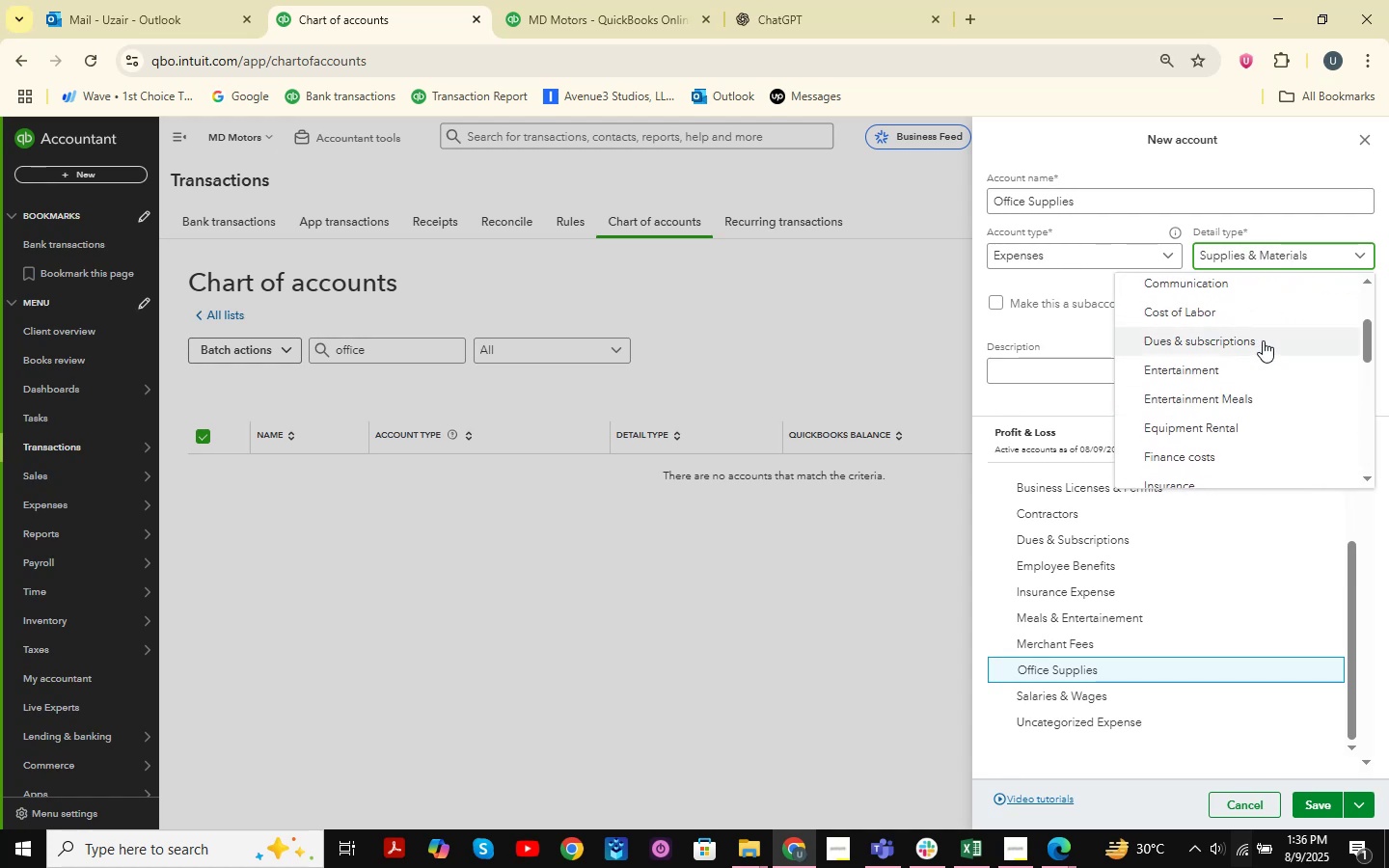 
scroll: coordinate [1263, 342], scroll_direction: down, amount: 4.0
 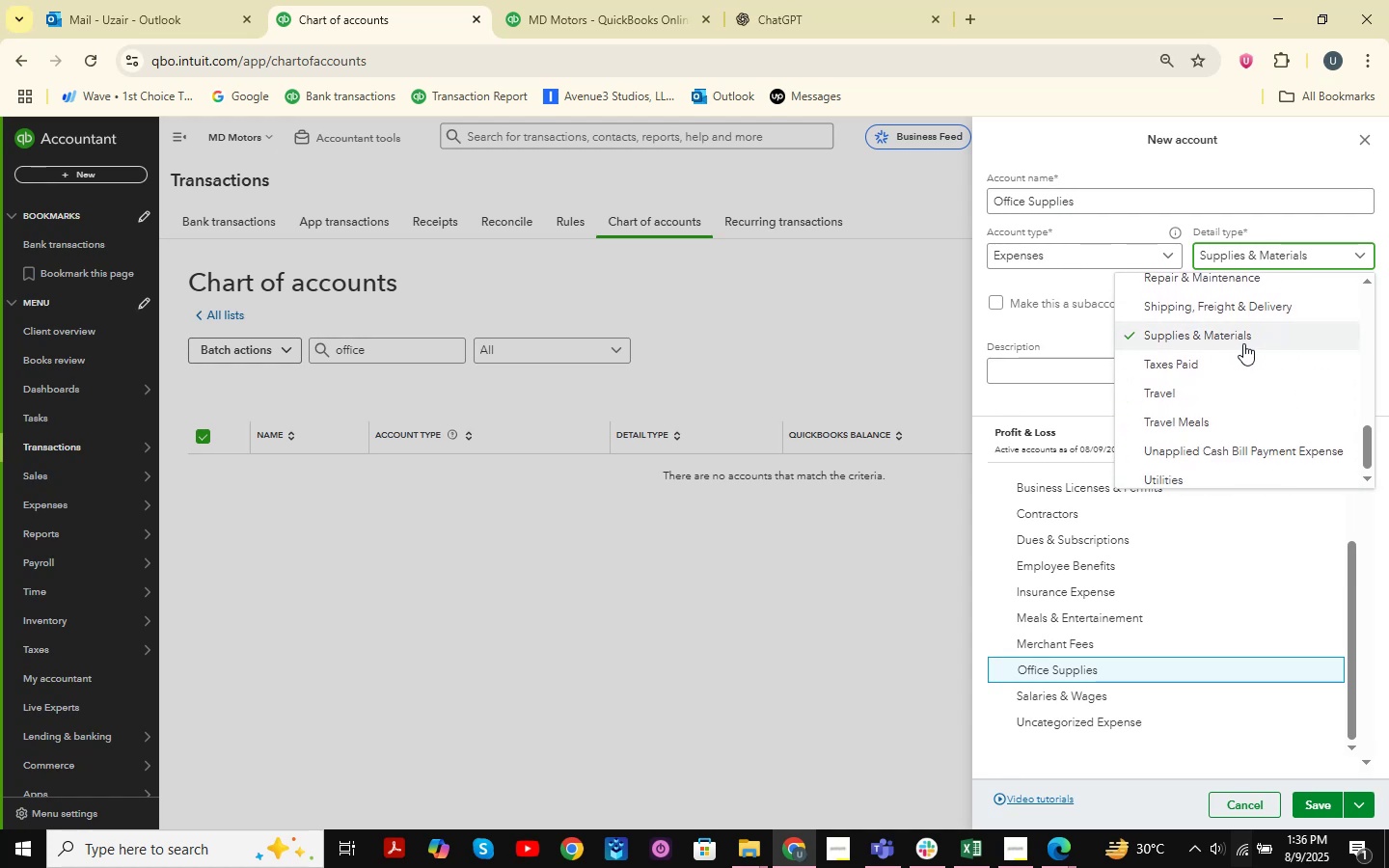 
left_click([1201, 339])
 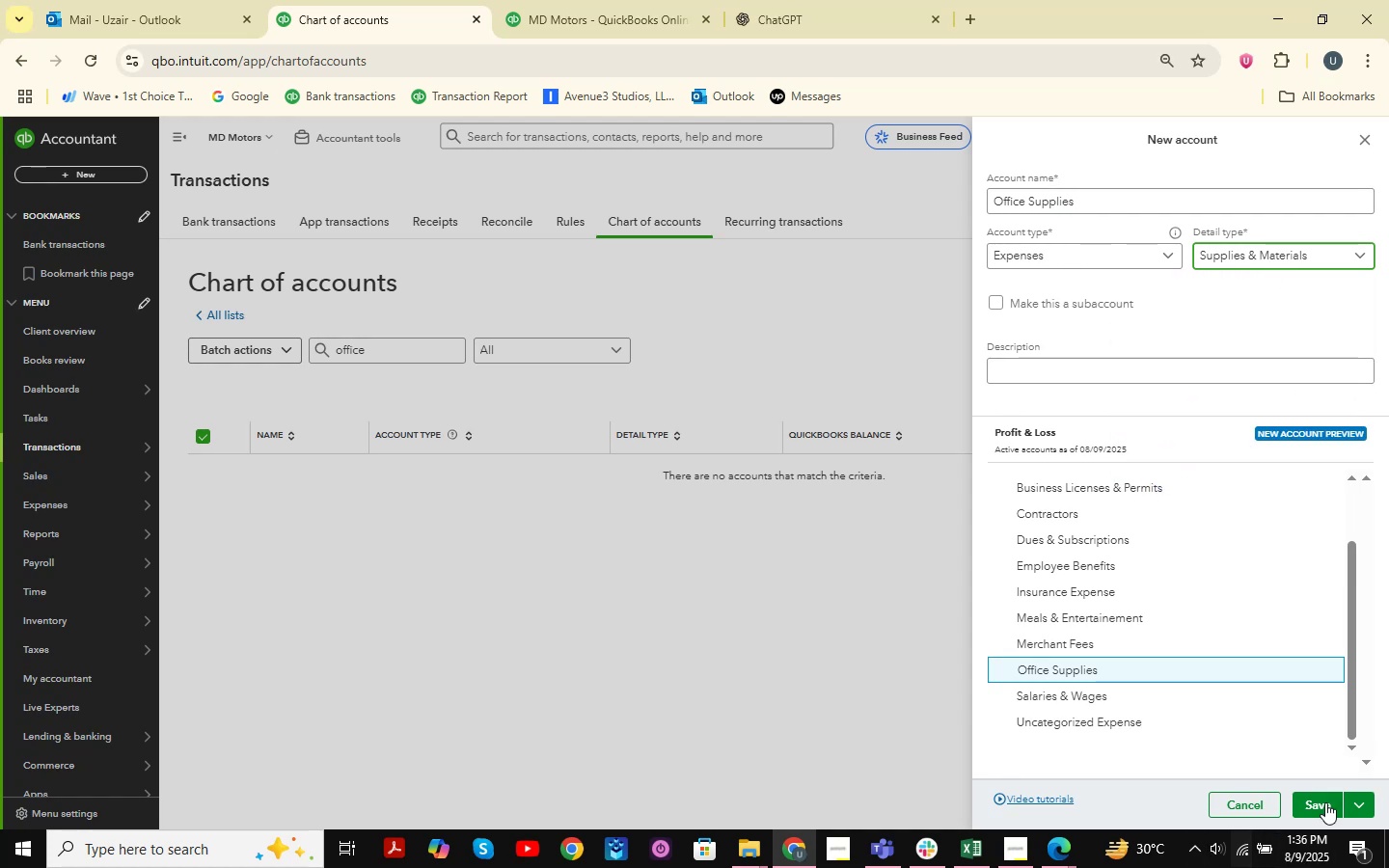 
left_click([1326, 801])
 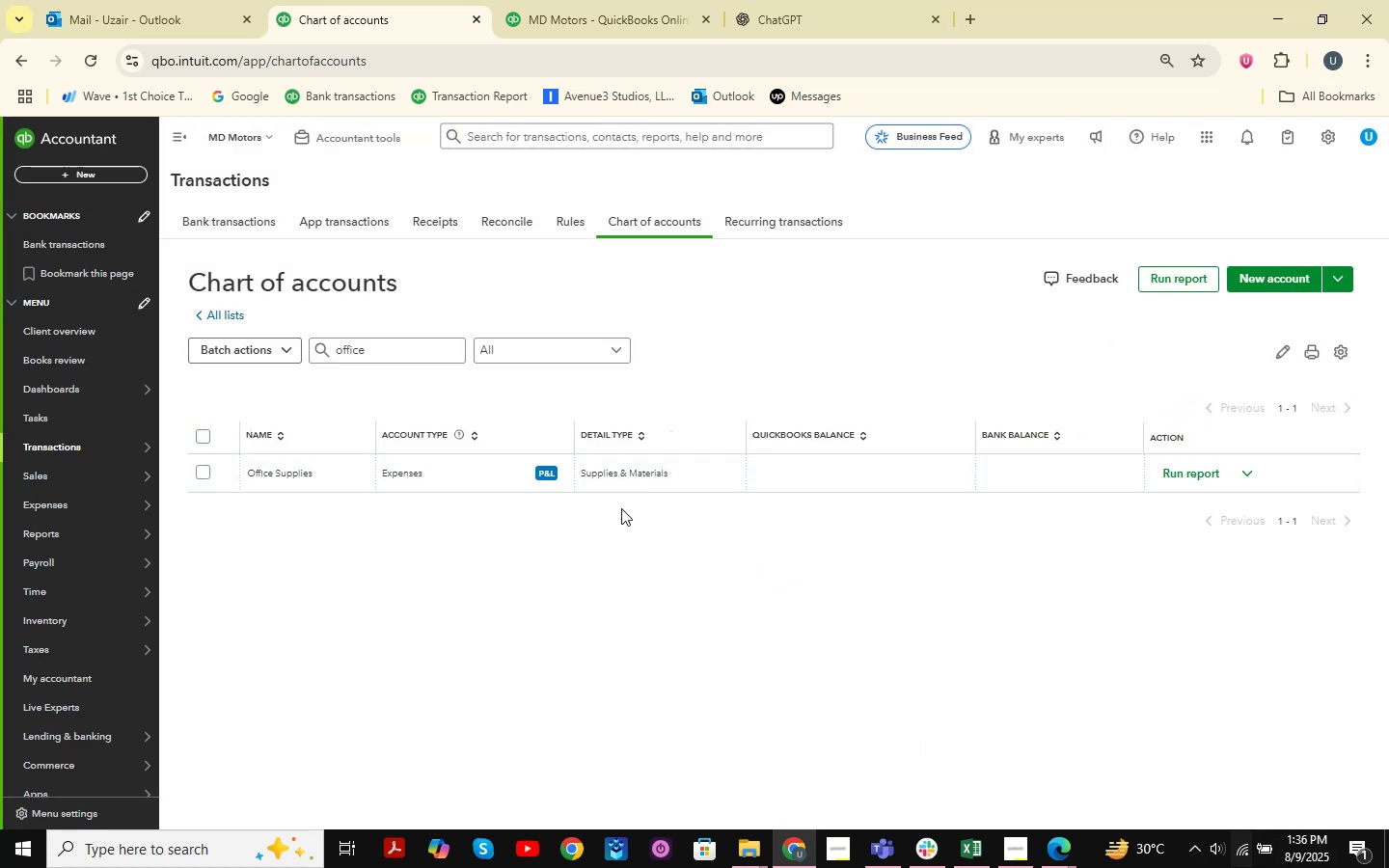 
wait(5.4)
 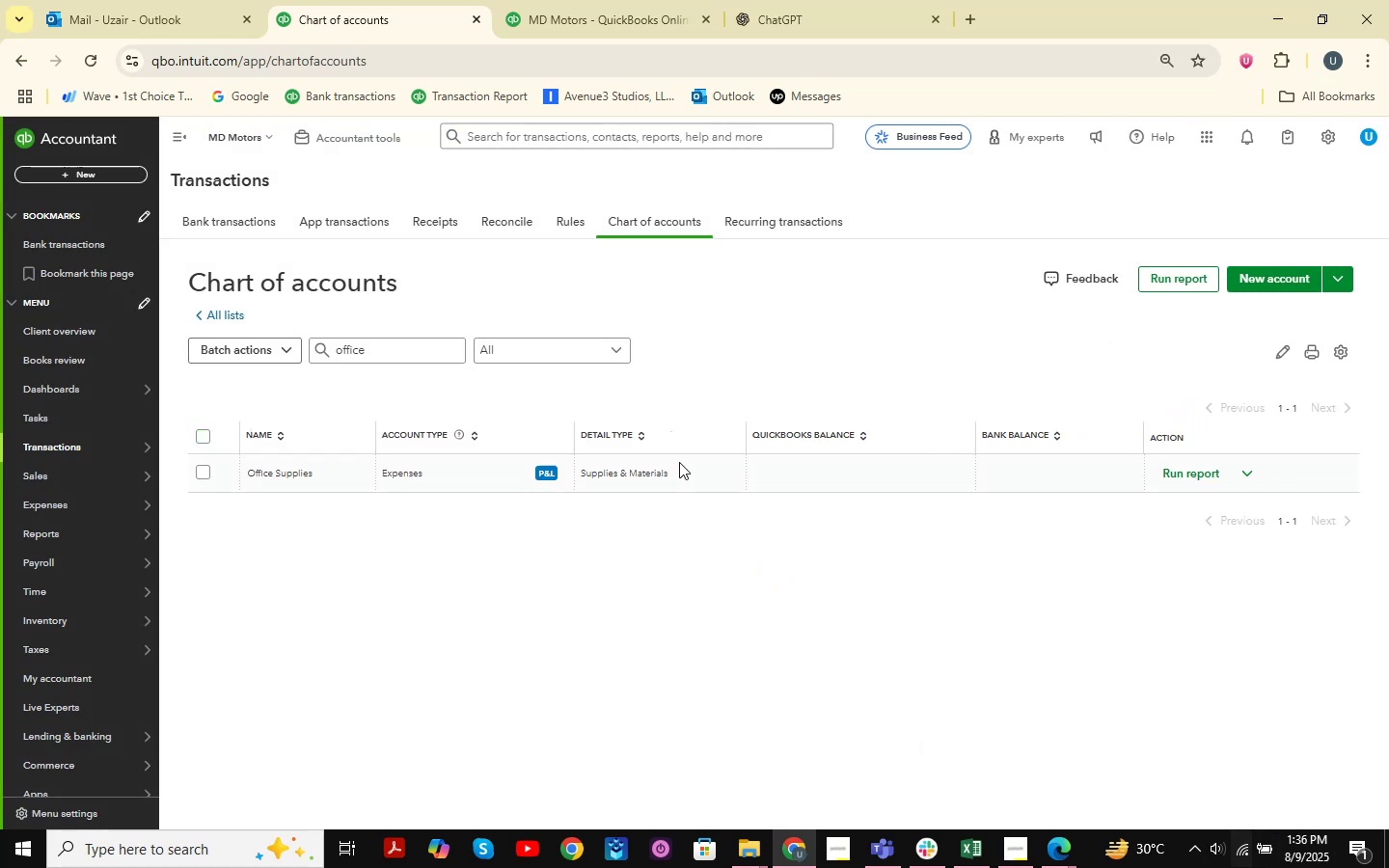 
left_click([1267, 284])
 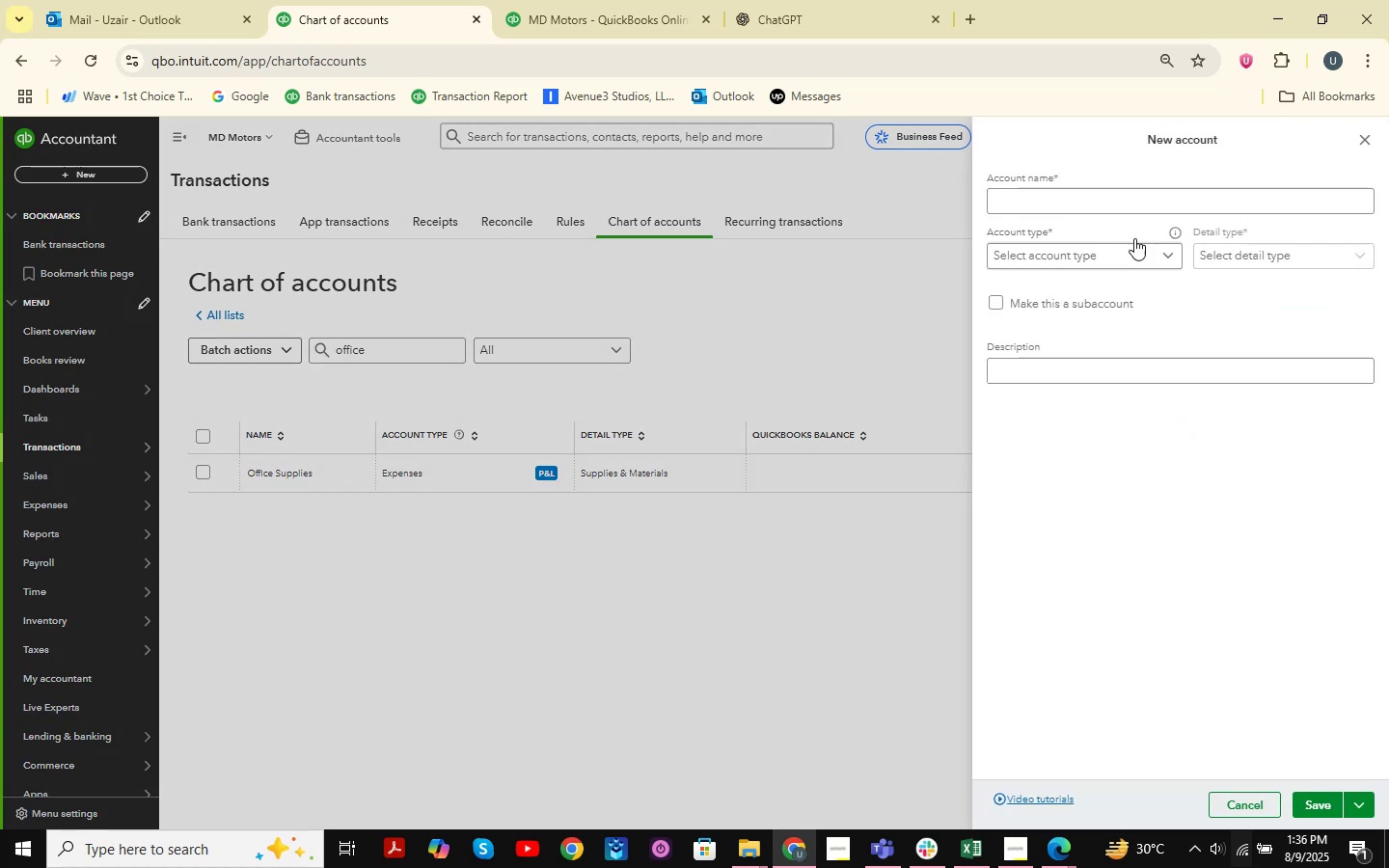 
left_click([1037, 198])
 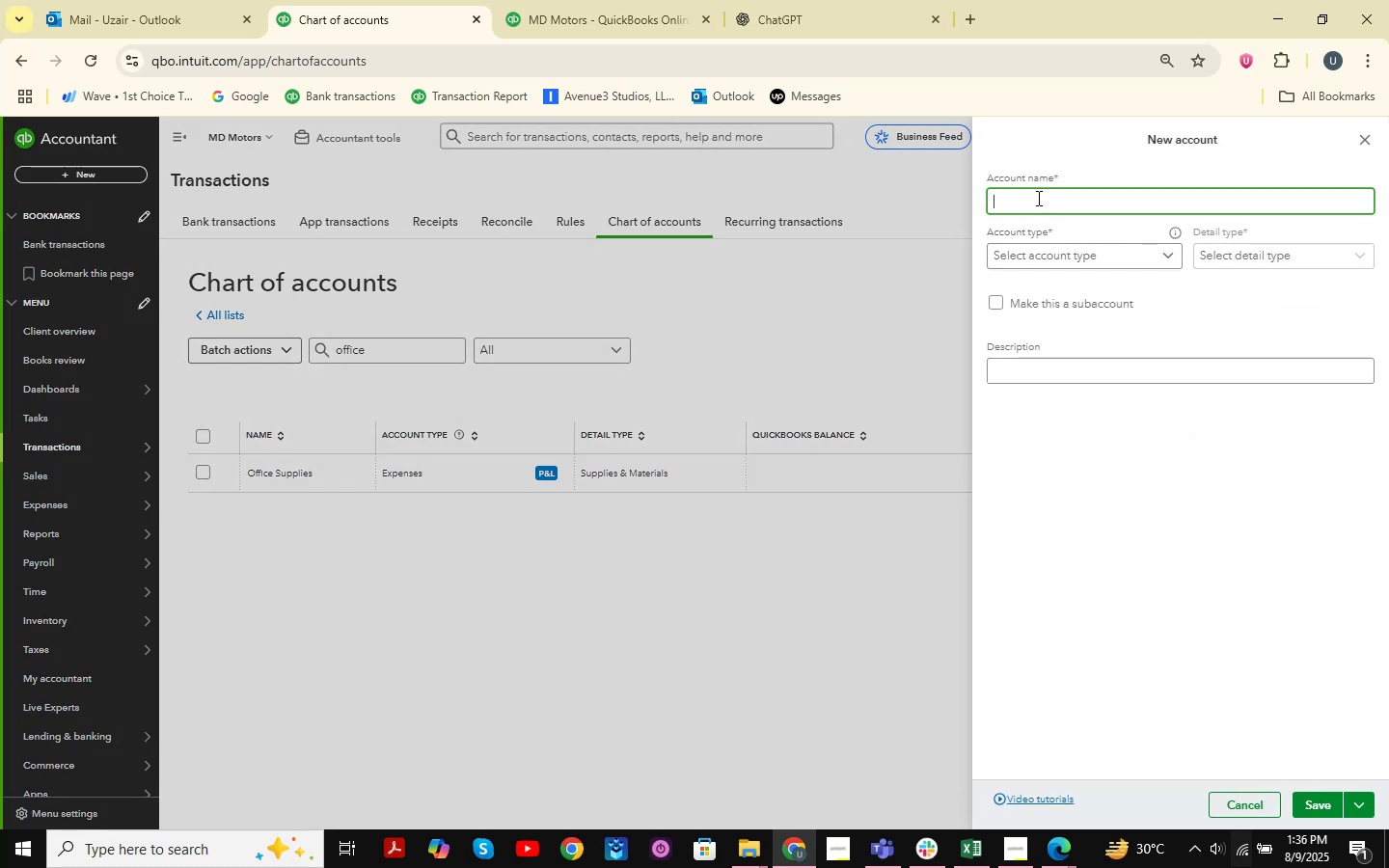 
type(Professional Fees )
 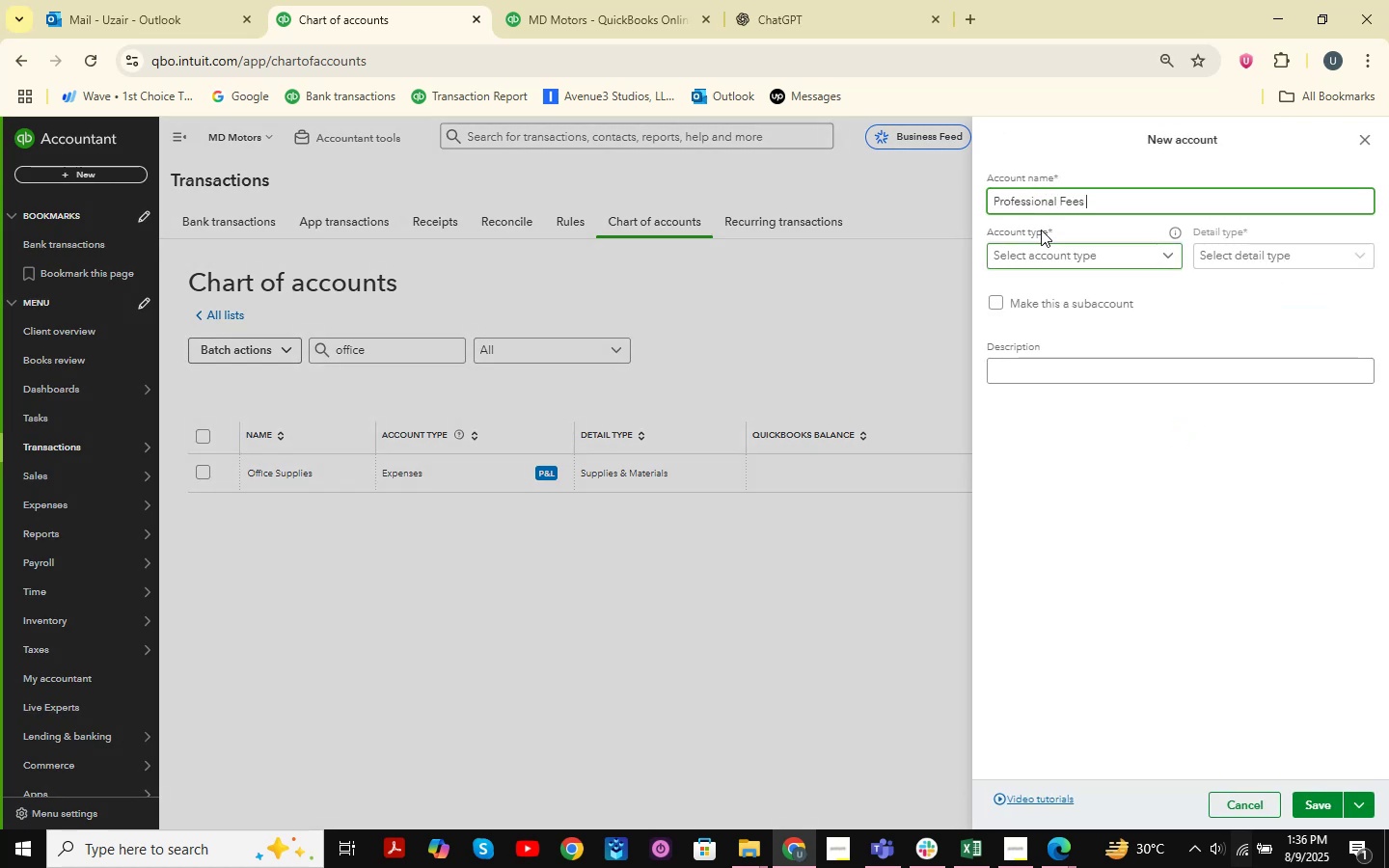 
left_click([1068, 256])
 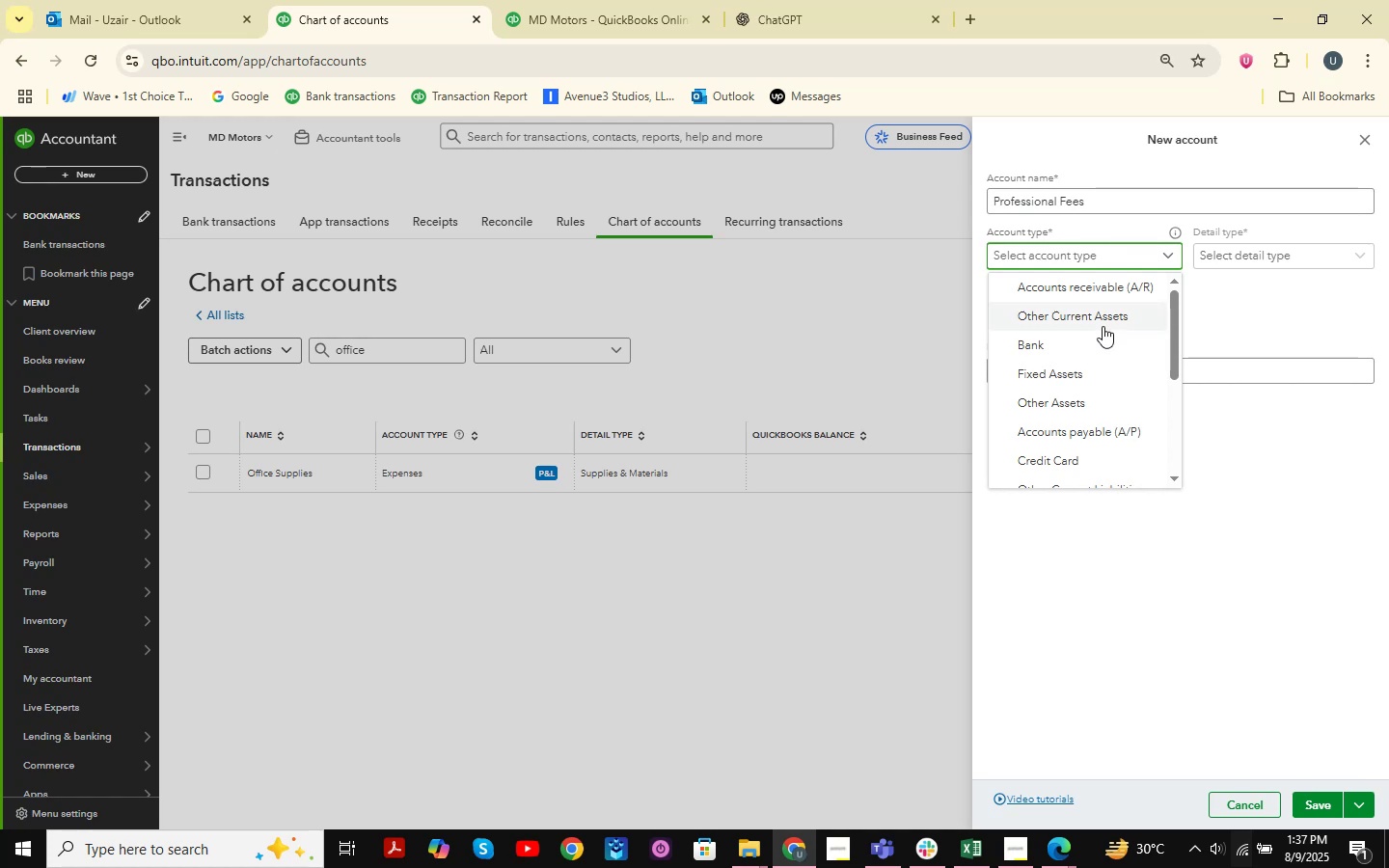 
scroll: coordinate [1118, 406], scroll_direction: down, amount: 5.0
 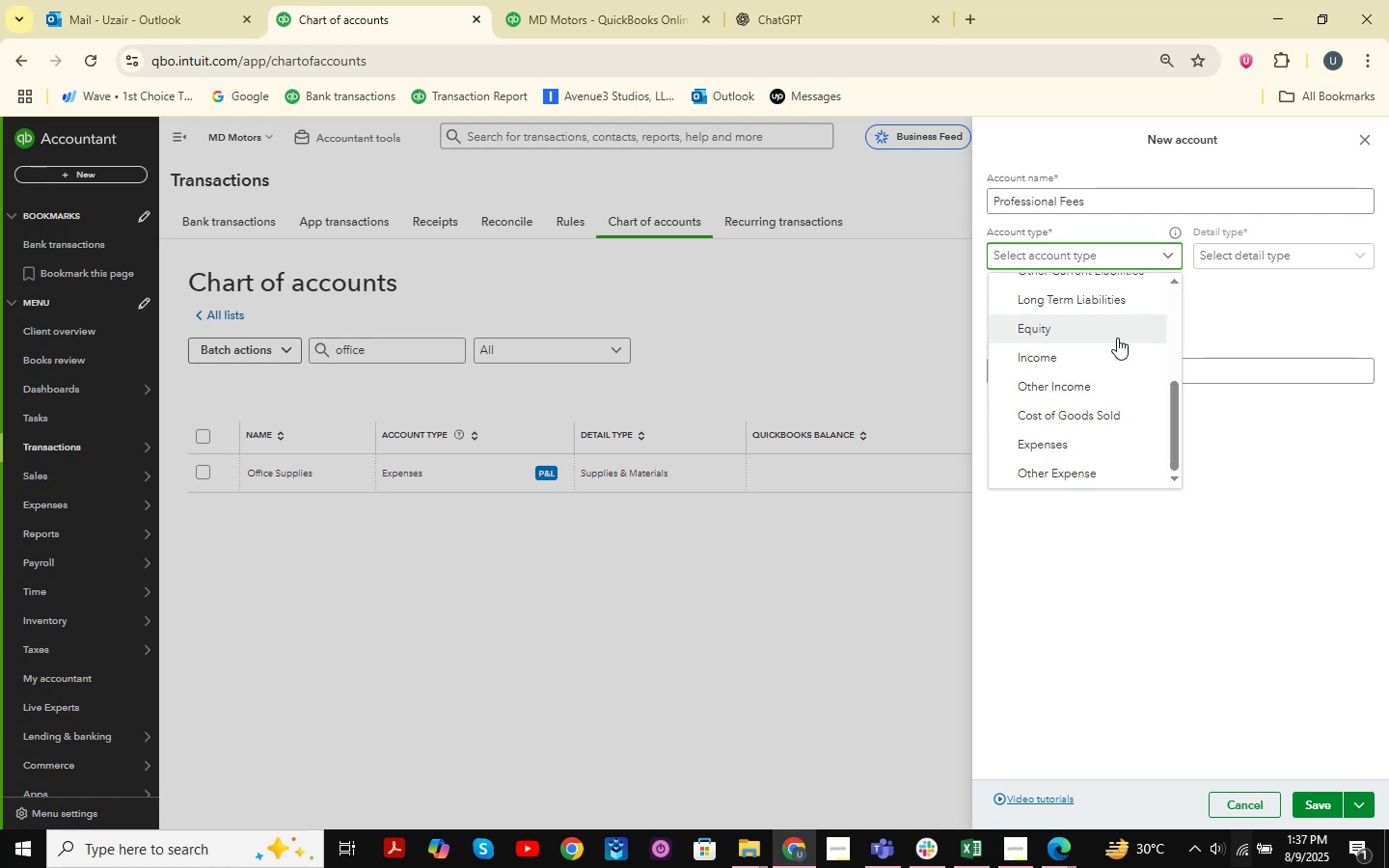 
wait(6.64)
 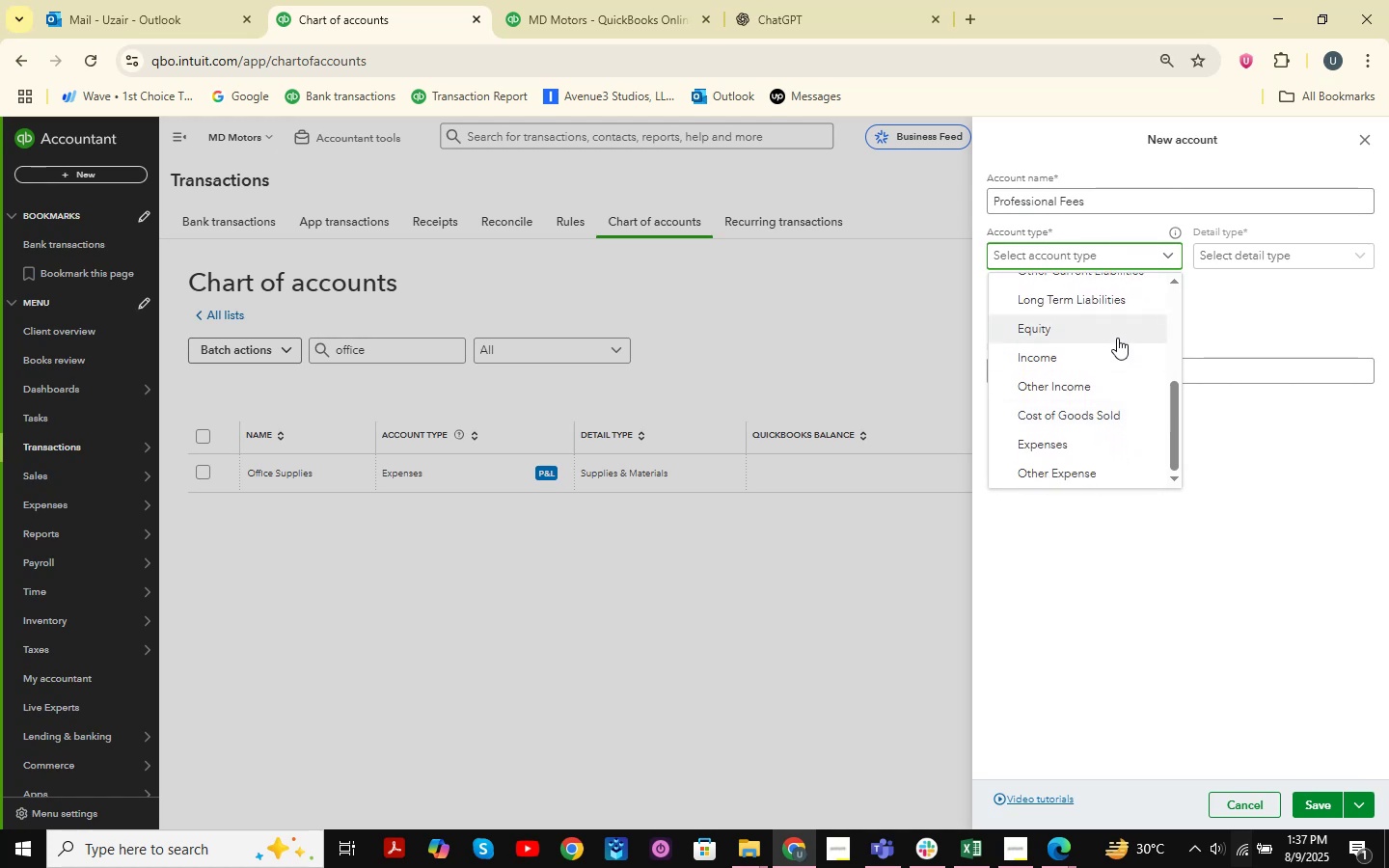 
scroll: coordinate [1117, 338], scroll_direction: up, amount: 3.0
 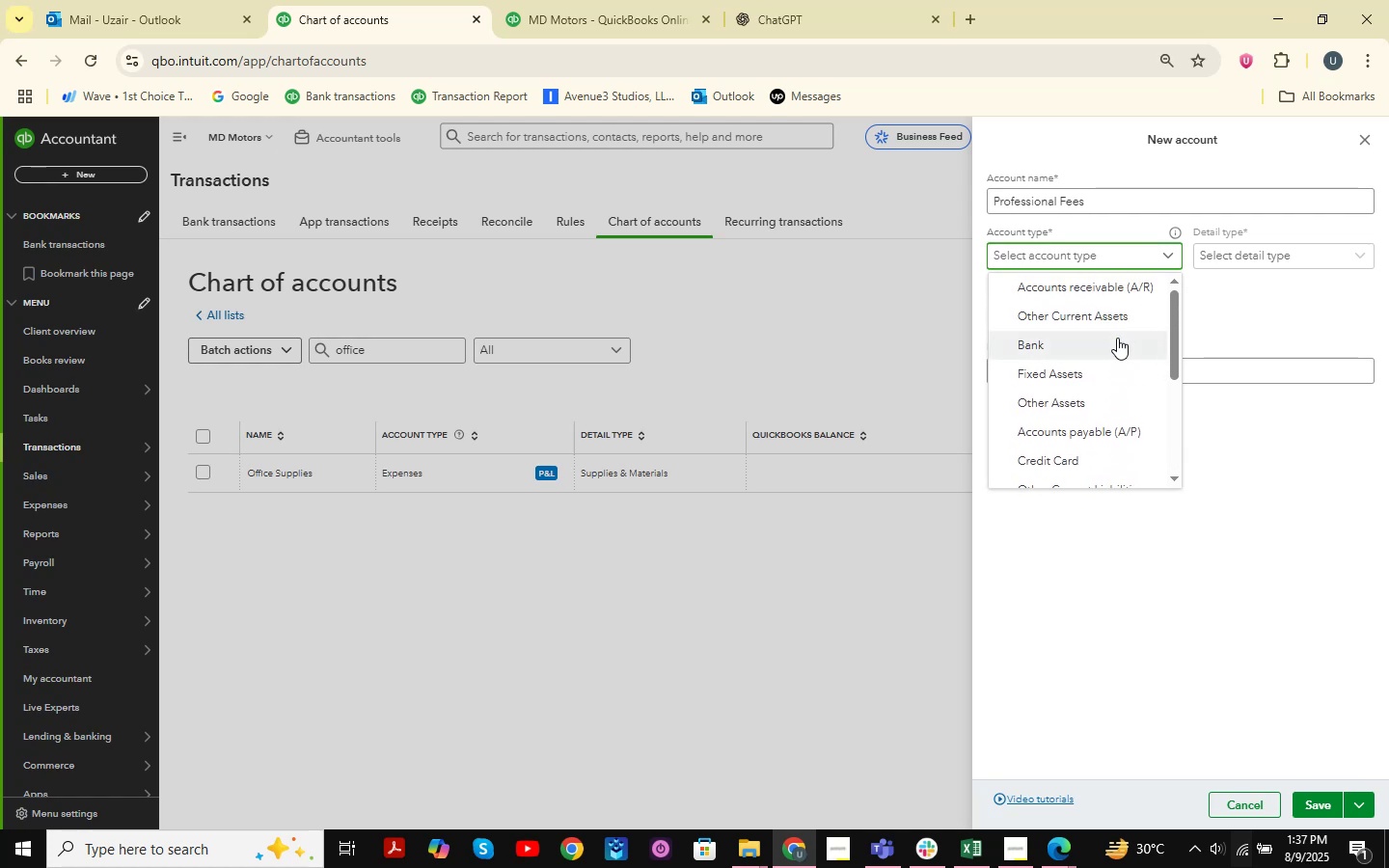 
scroll: coordinate [1117, 338], scroll_direction: down, amount: 2.0
 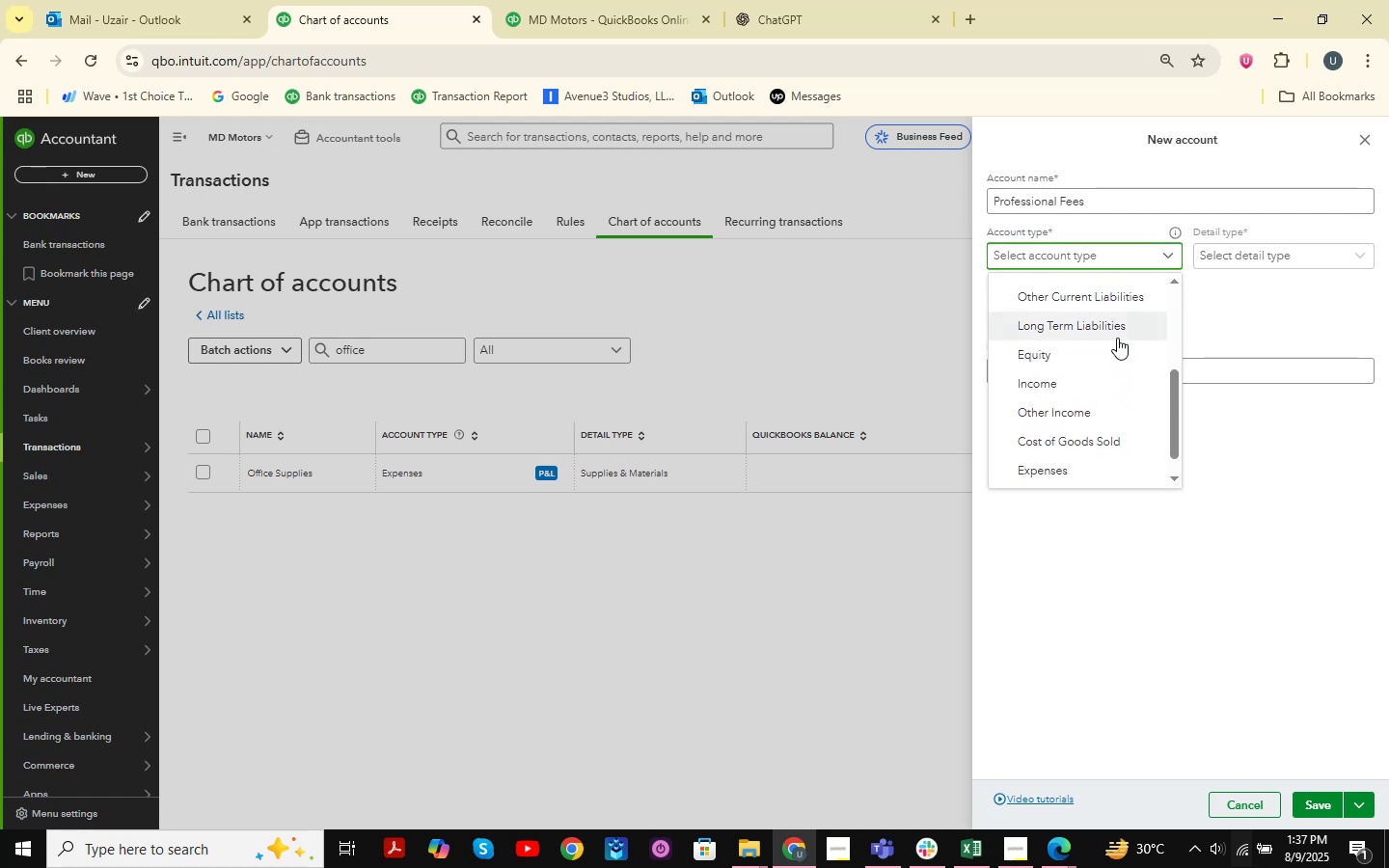 
scroll: coordinate [1117, 337], scroll_direction: up, amount: 5.0
 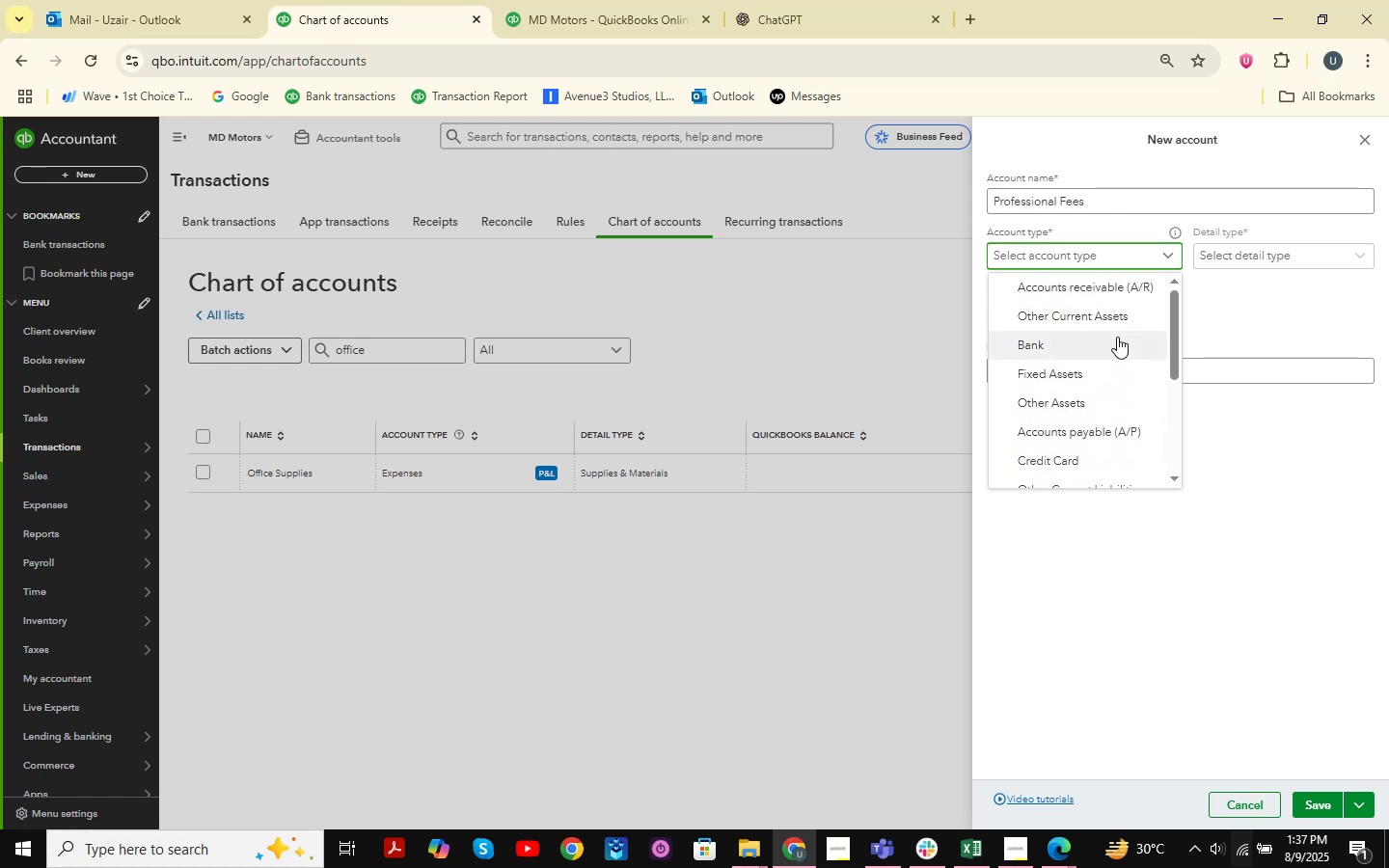 
scroll: coordinate [1117, 337], scroll_direction: down, amount: 6.0
 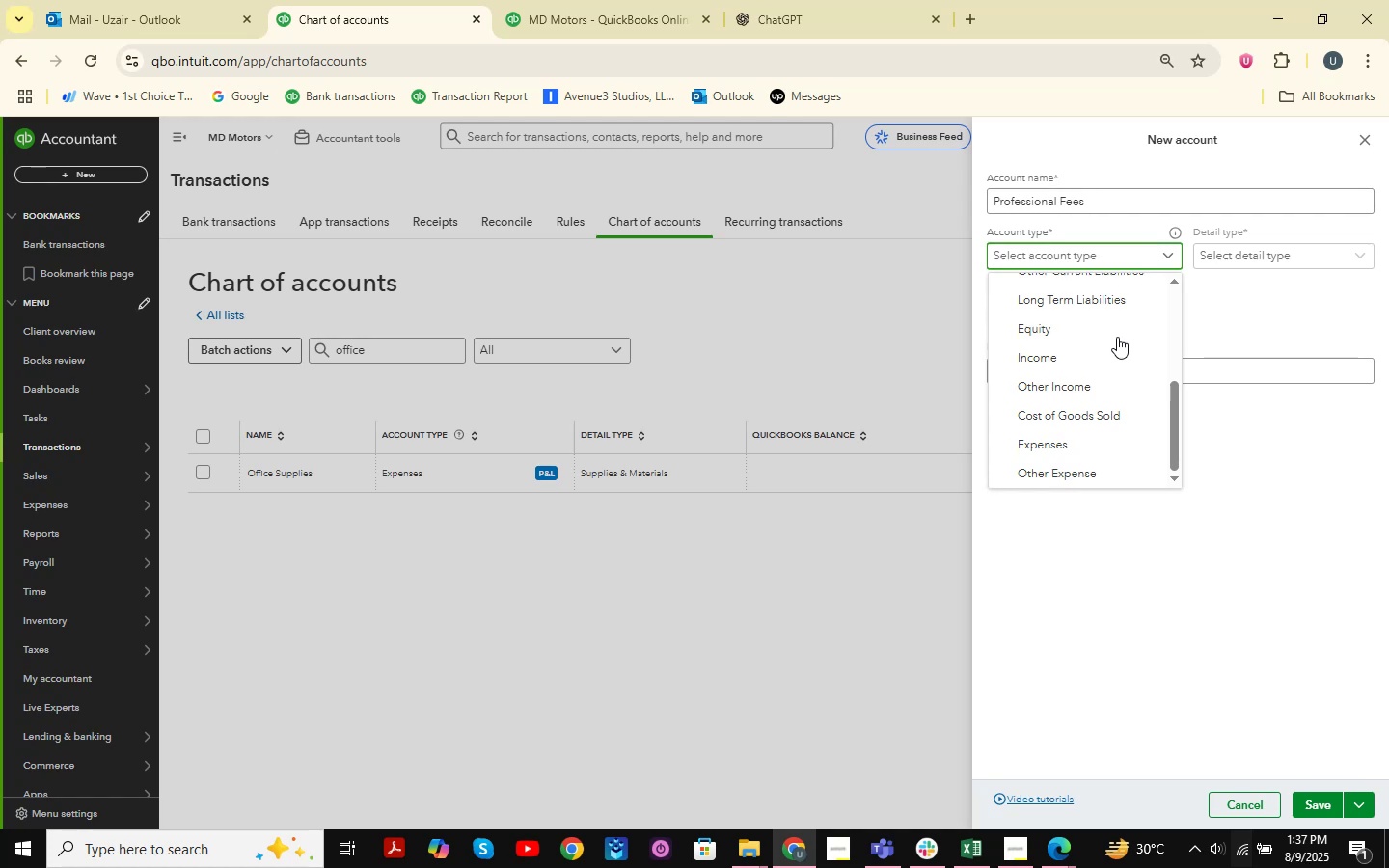 
scroll: coordinate [1117, 337], scroll_direction: up, amount: 7.0
 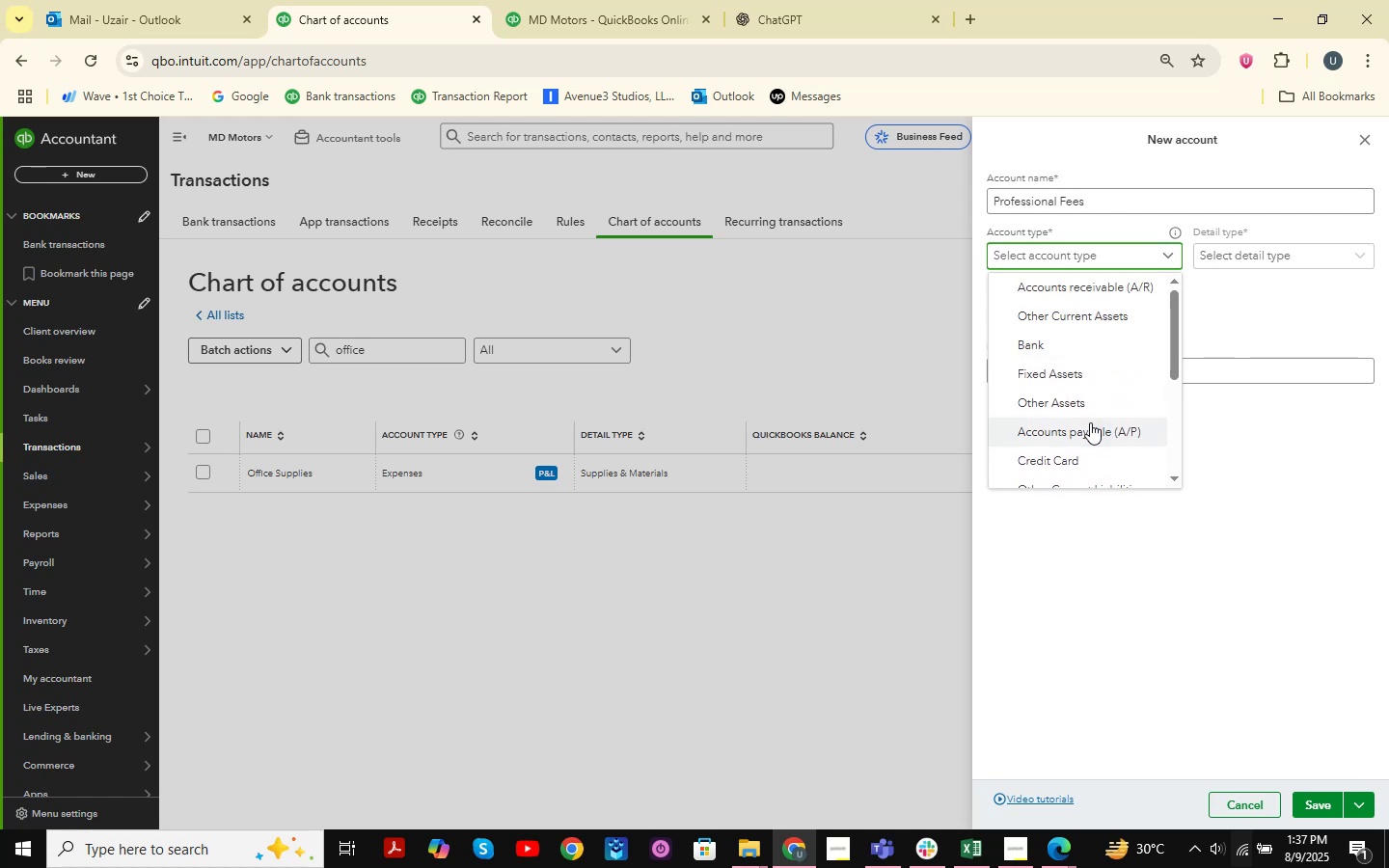 
wait(7.35)
 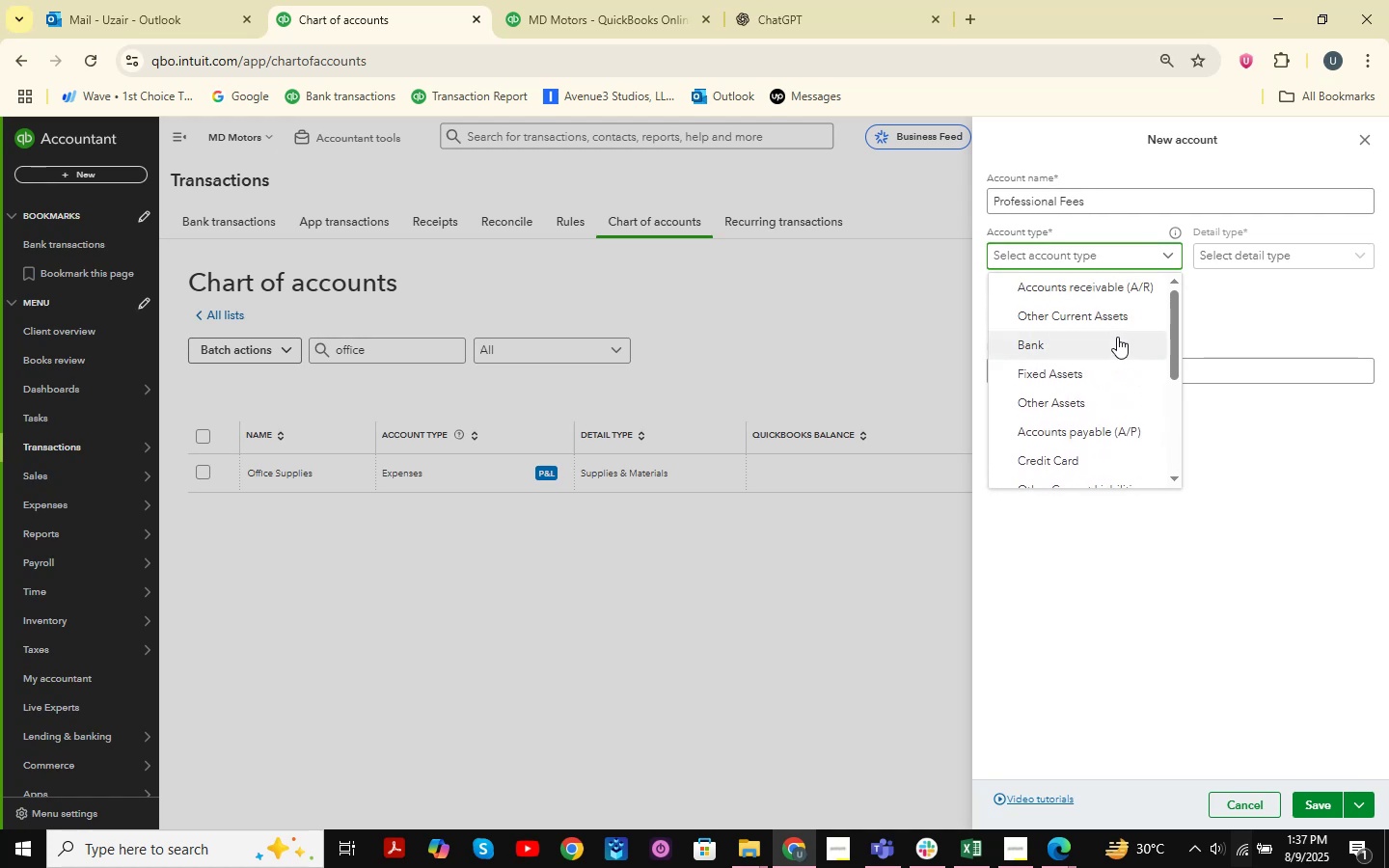 
scroll: coordinate [1087, 385], scroll_direction: down, amount: 2.0
 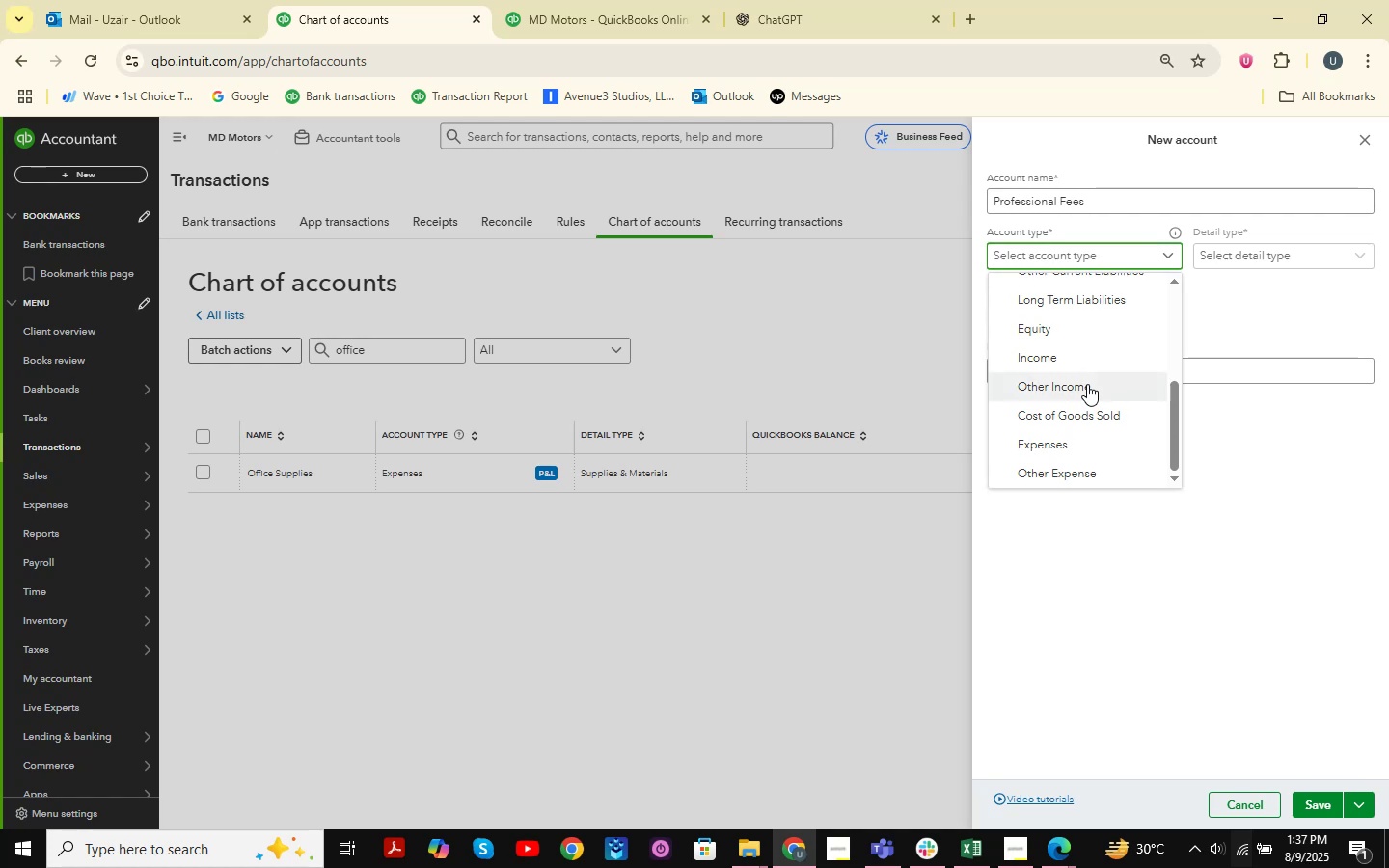 
scroll: coordinate [1104, 366], scroll_direction: up, amount: 4.0
 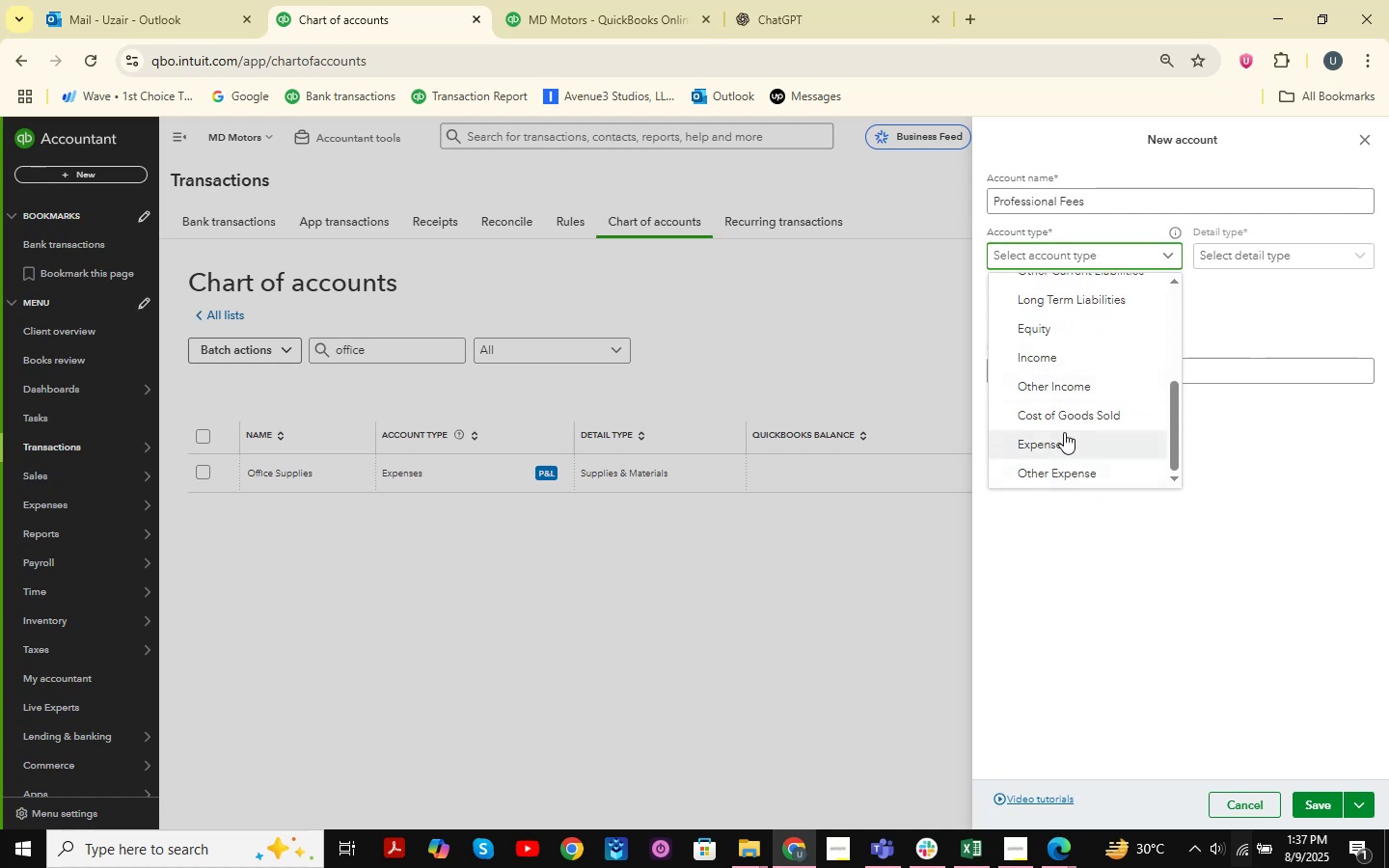 
left_click([1062, 441])
 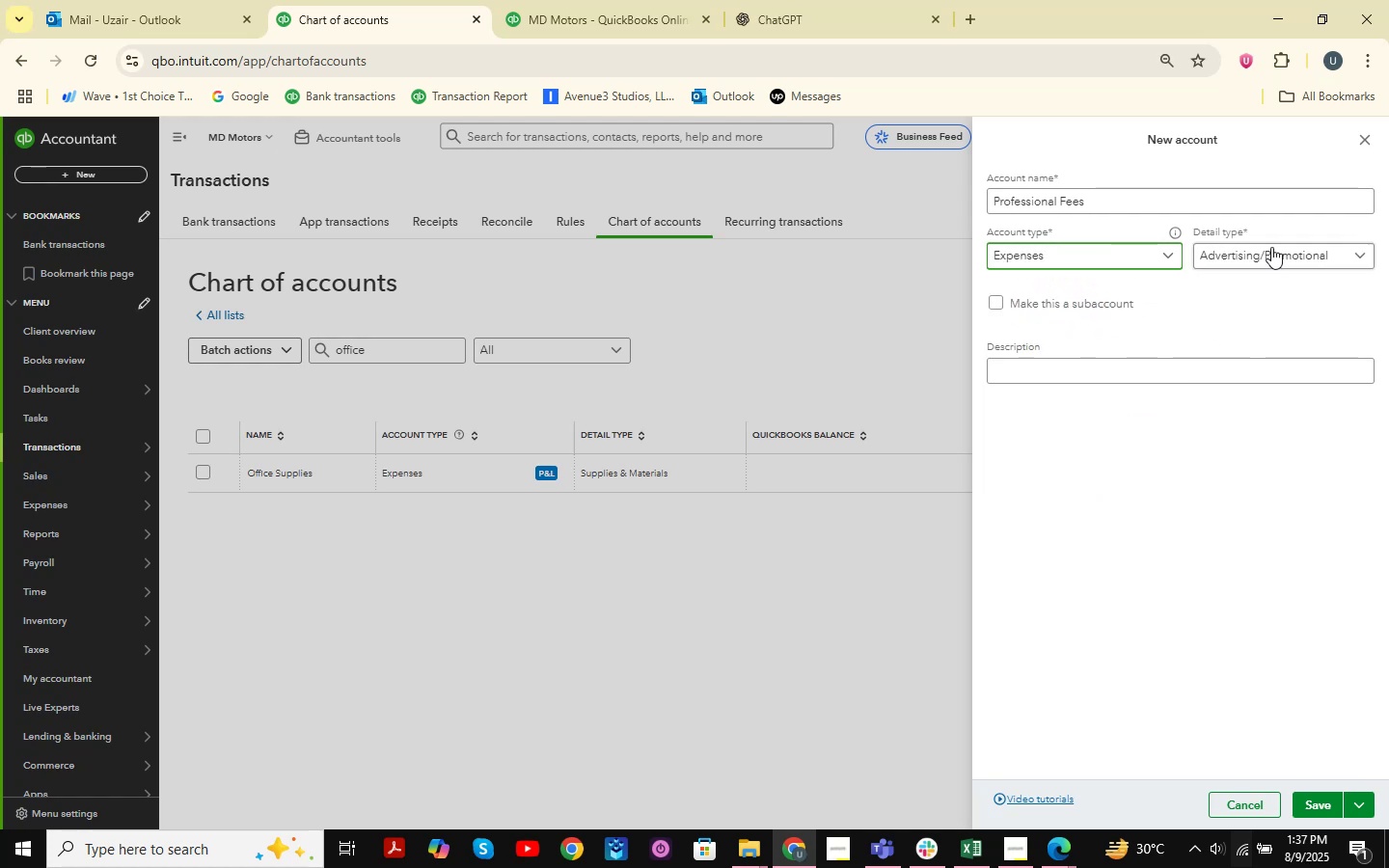 
left_click([1272, 246])
 